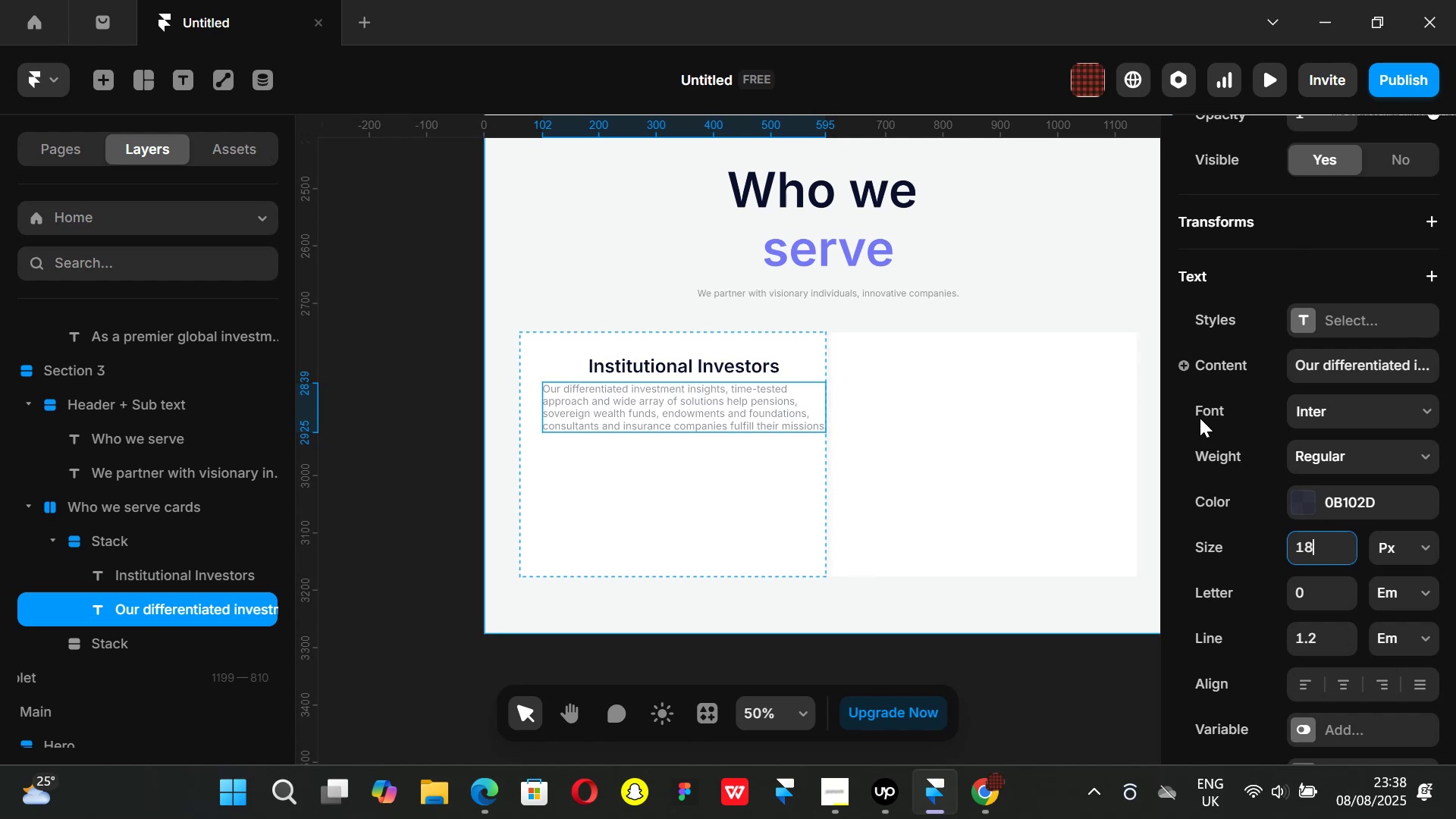 
left_click([427, 409])
 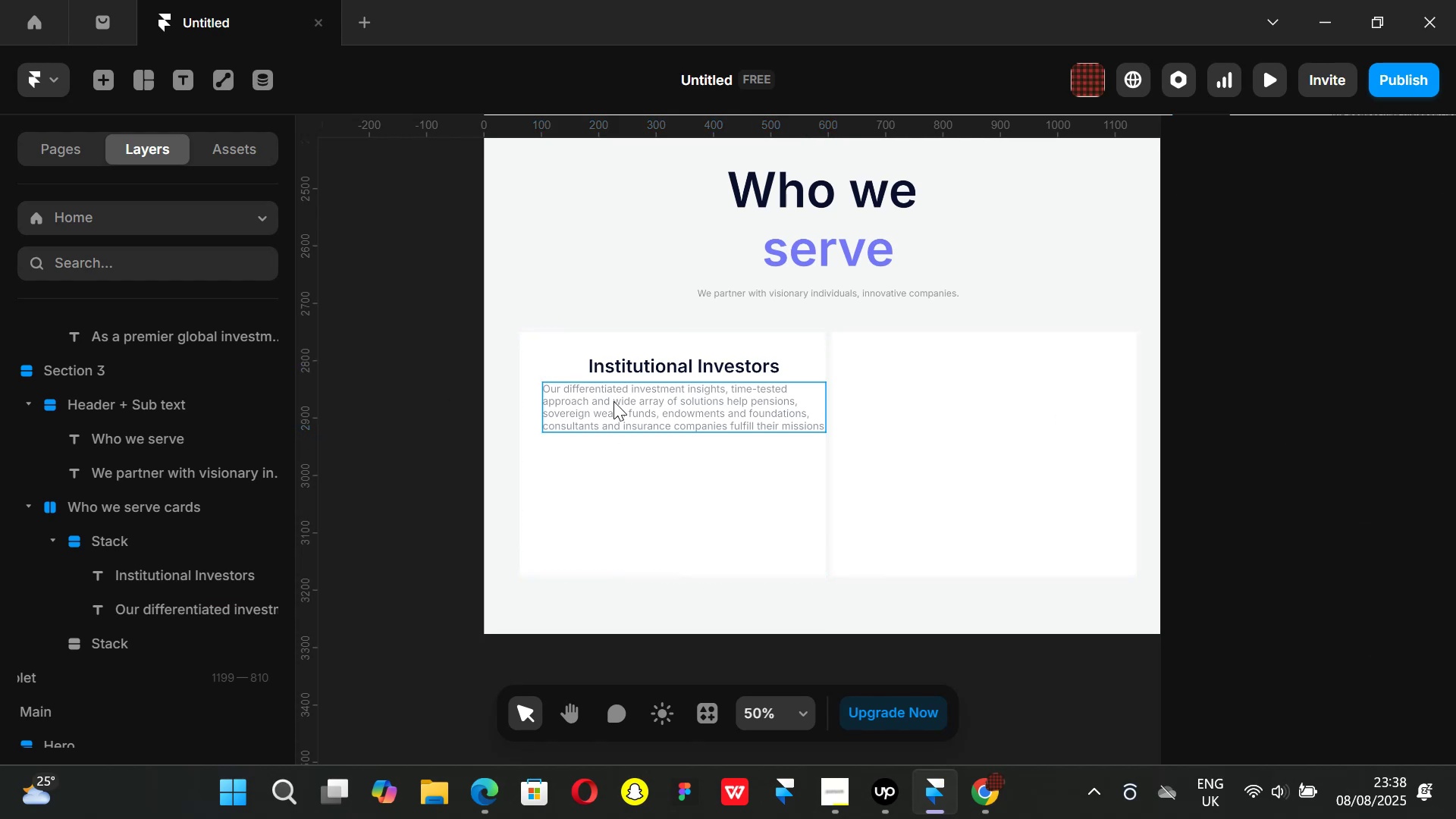 
left_click([613, 401])
 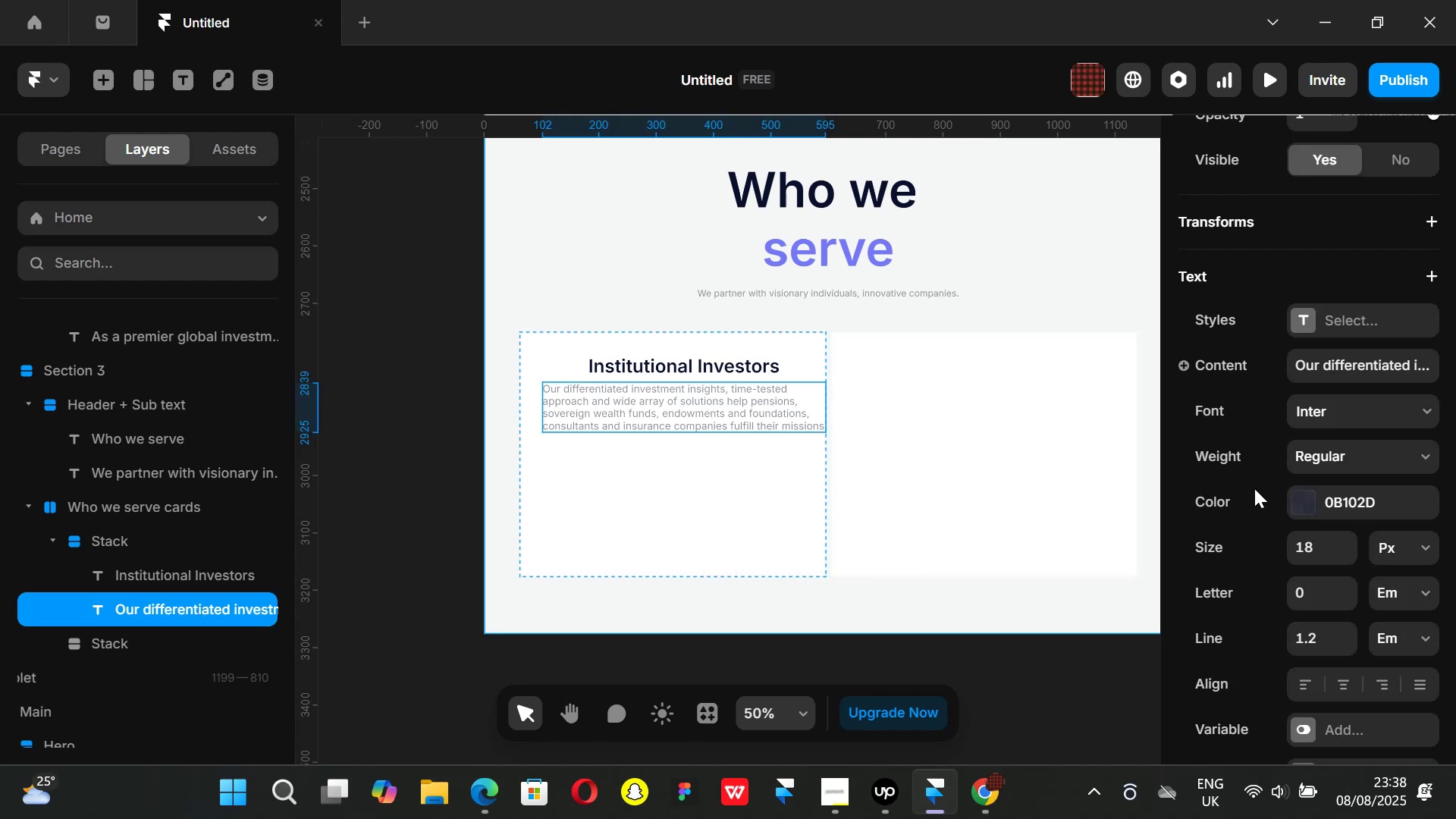 
scroll: coordinate [1340, 513], scroll_direction: down, amount: 2.0
 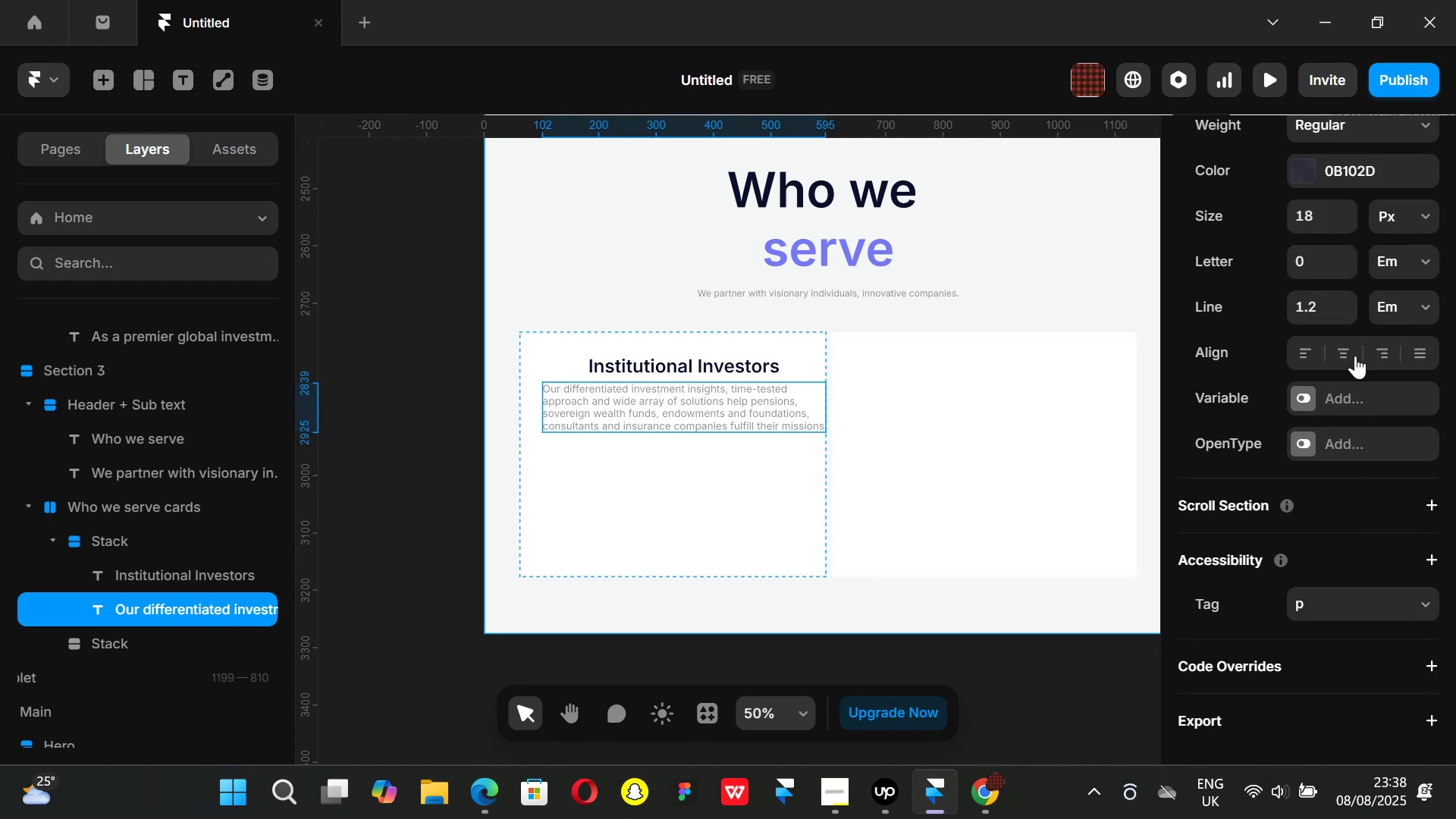 
scroll: coordinate [1355, 348], scroll_direction: up, amount: 1.0
 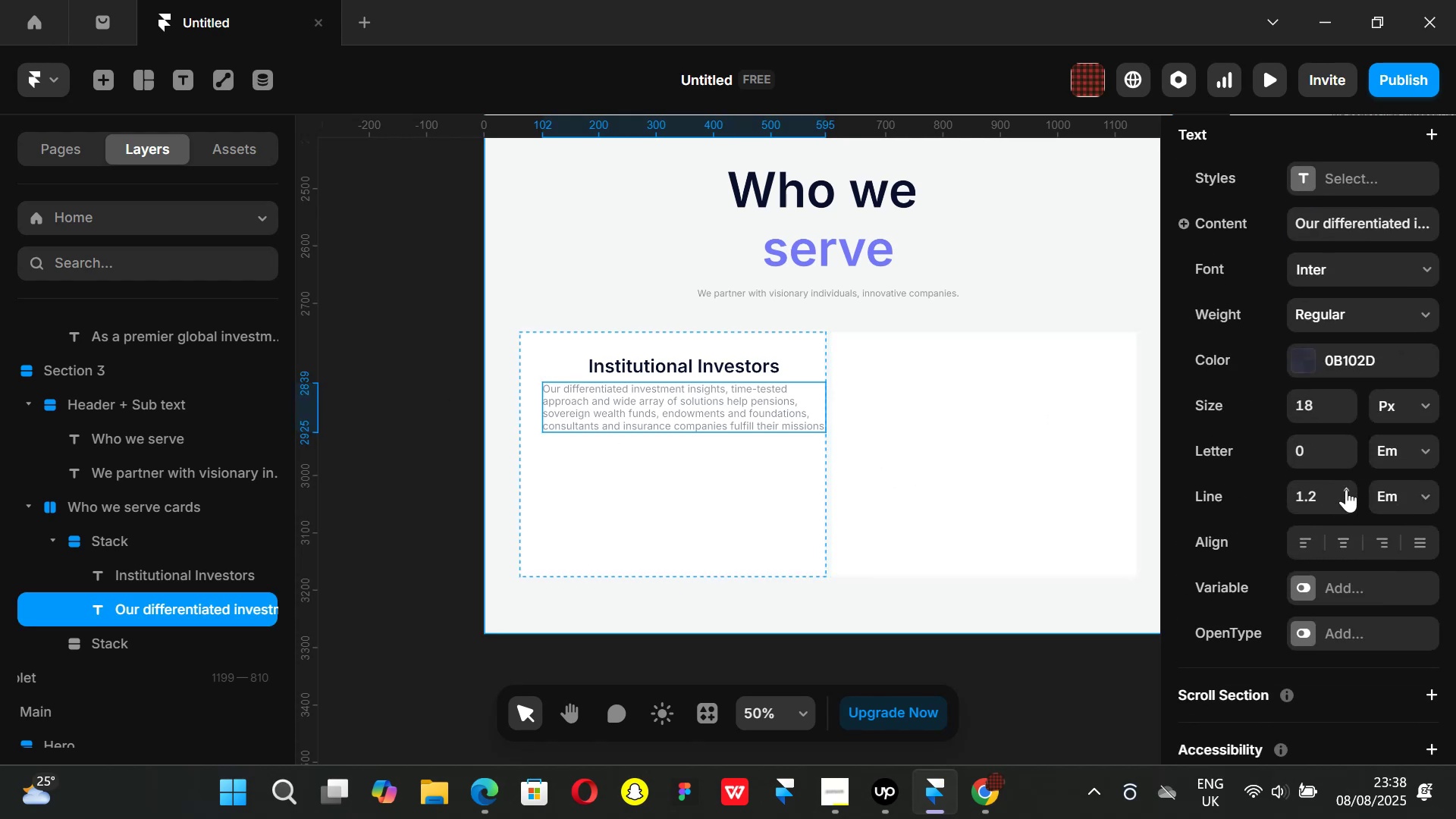 
left_click([1346, 489])
 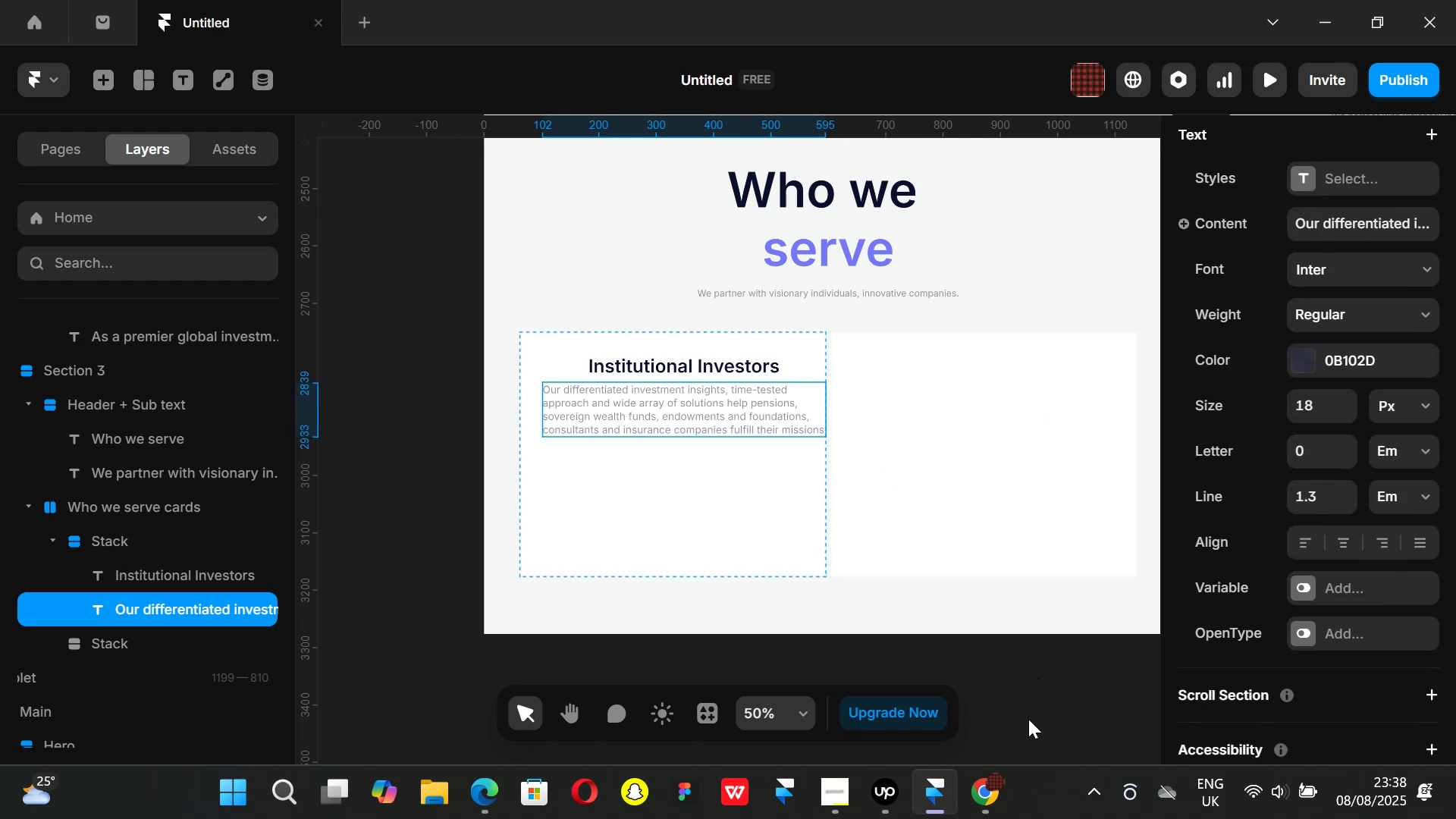 
left_click_drag(start_coordinate=[993, 799], to_coordinate=[990, 803])
 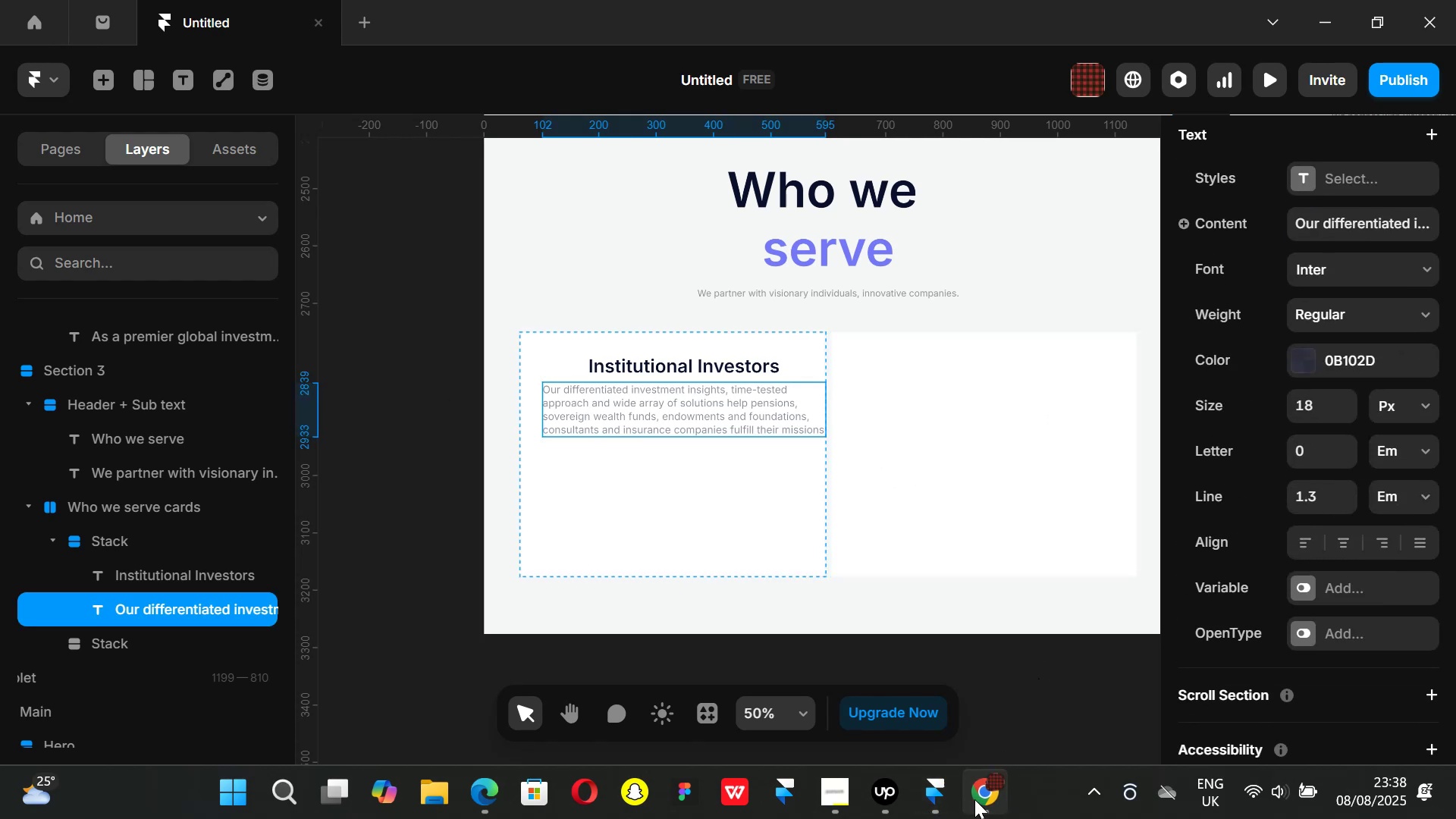 
left_click([974, 799])
 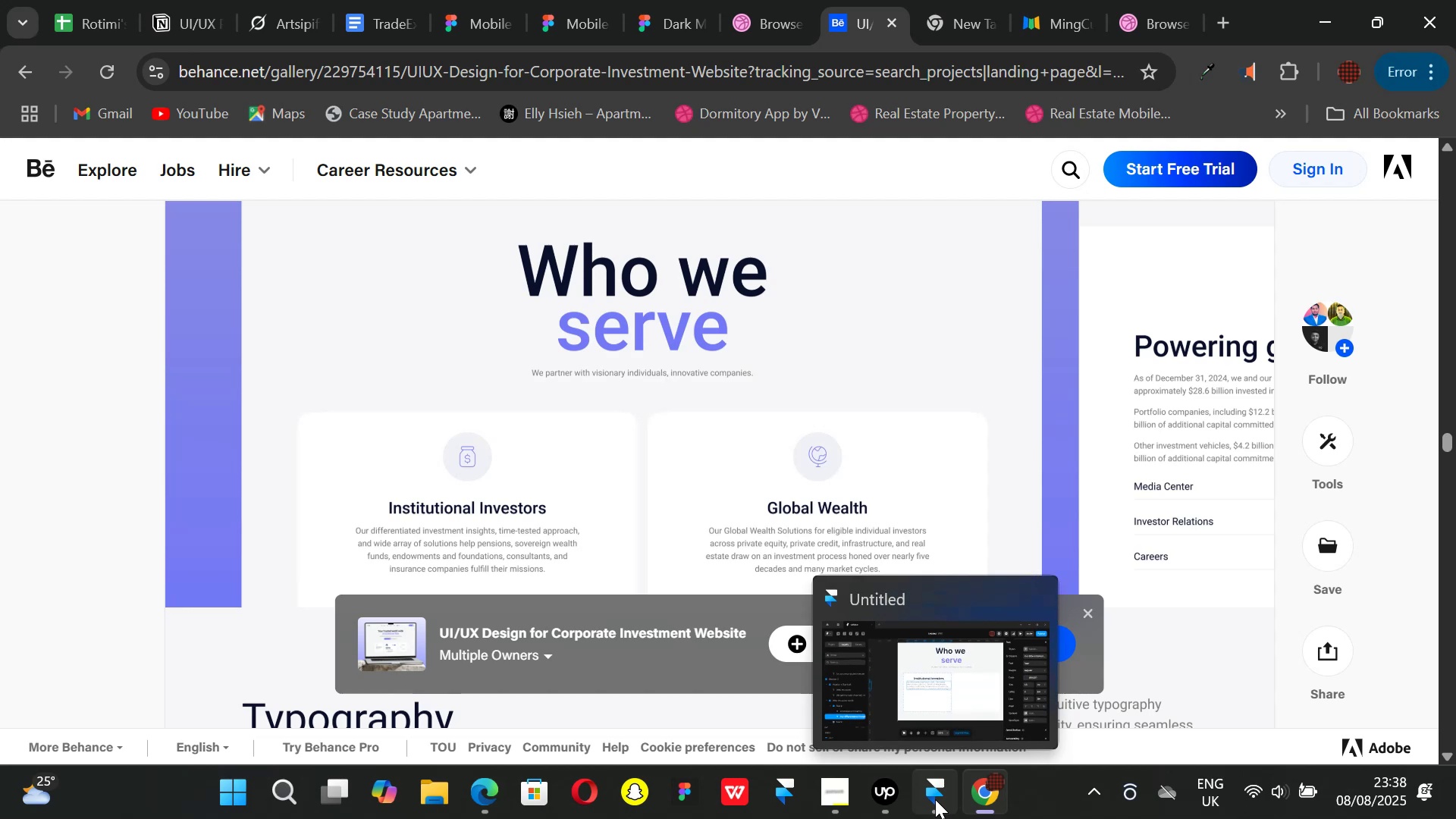 
left_click([935, 799])
 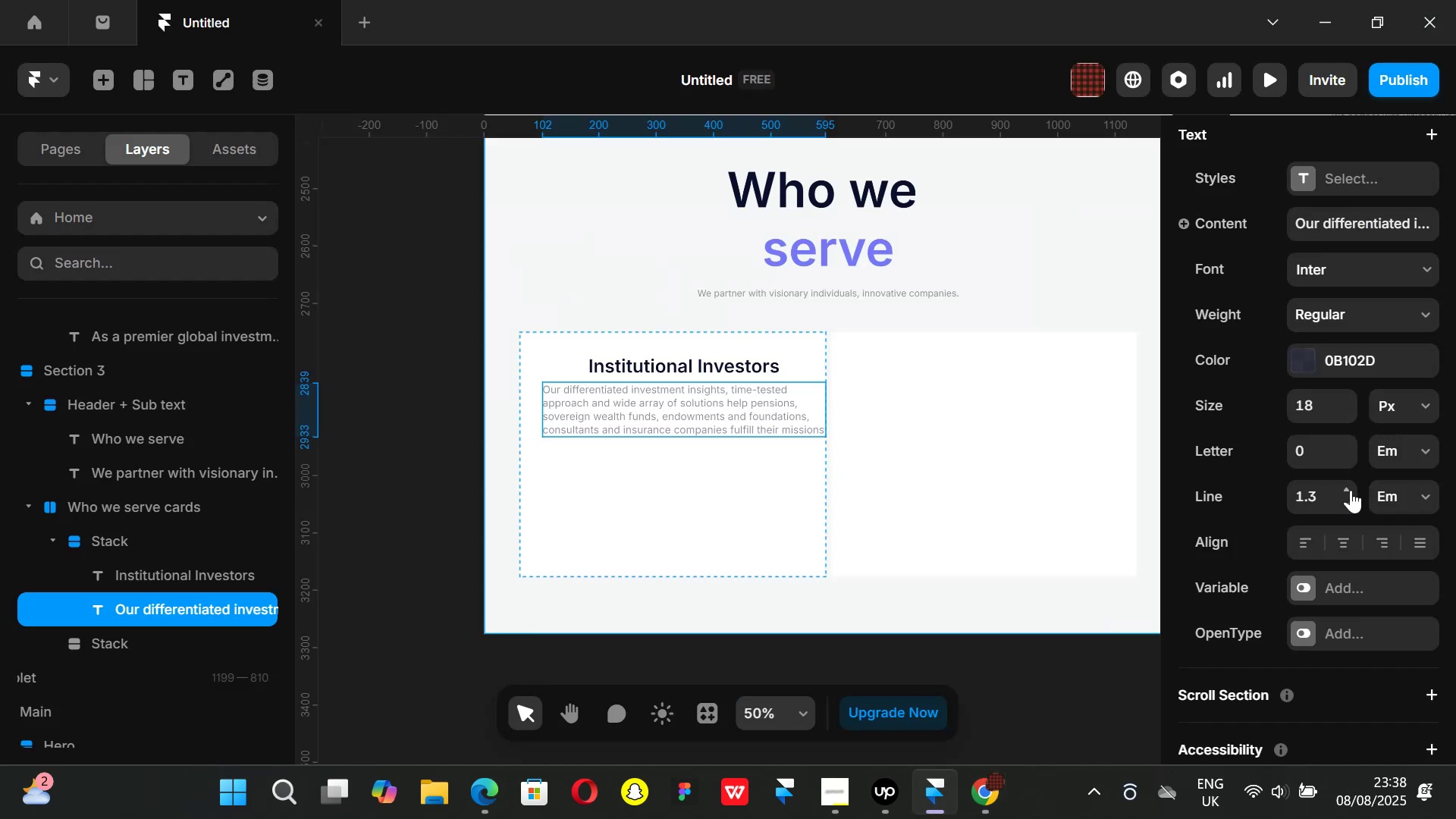 
left_click([1345, 486])
 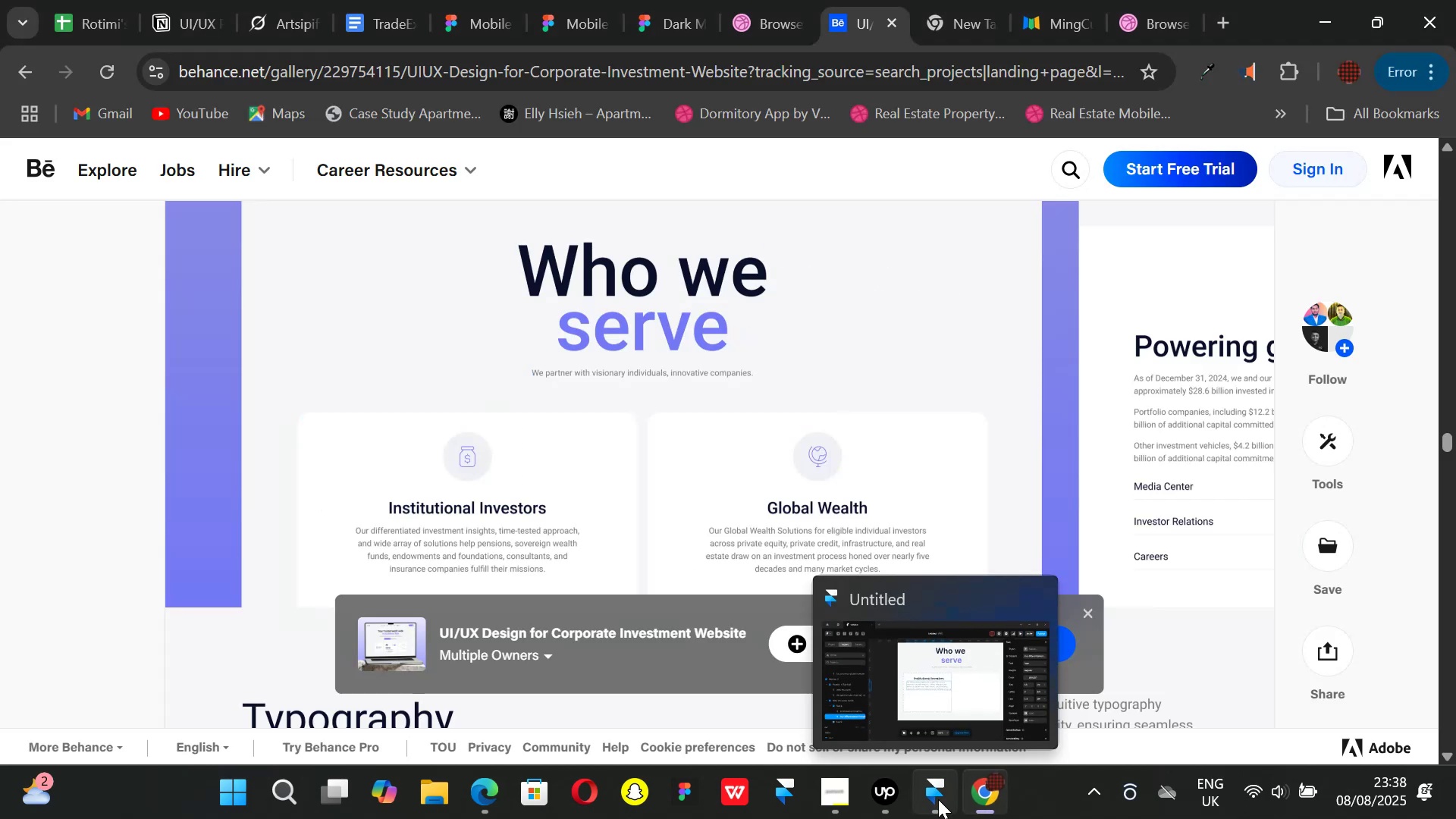 
left_click([938, 799])
 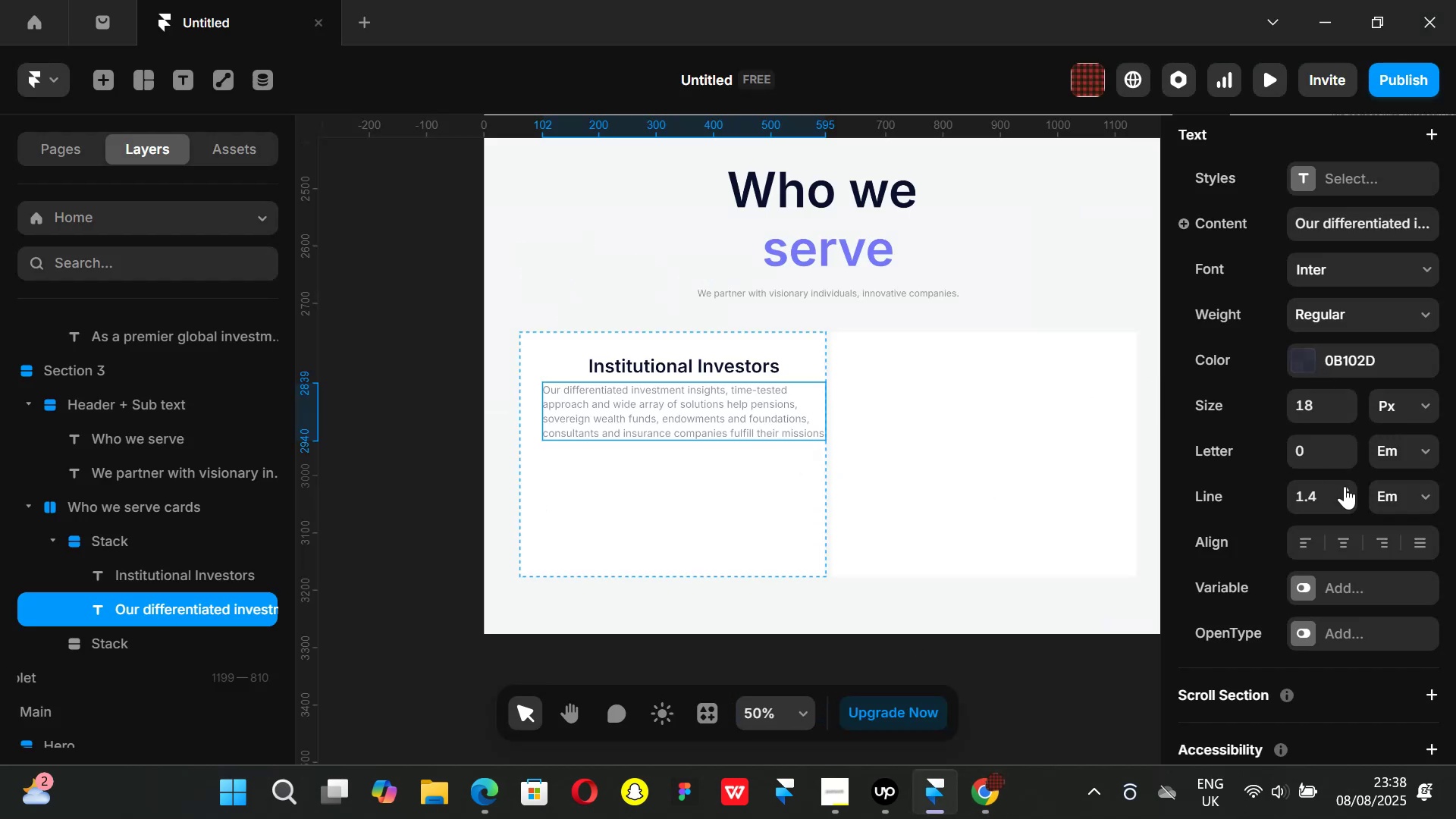 
left_click([1347, 486])
 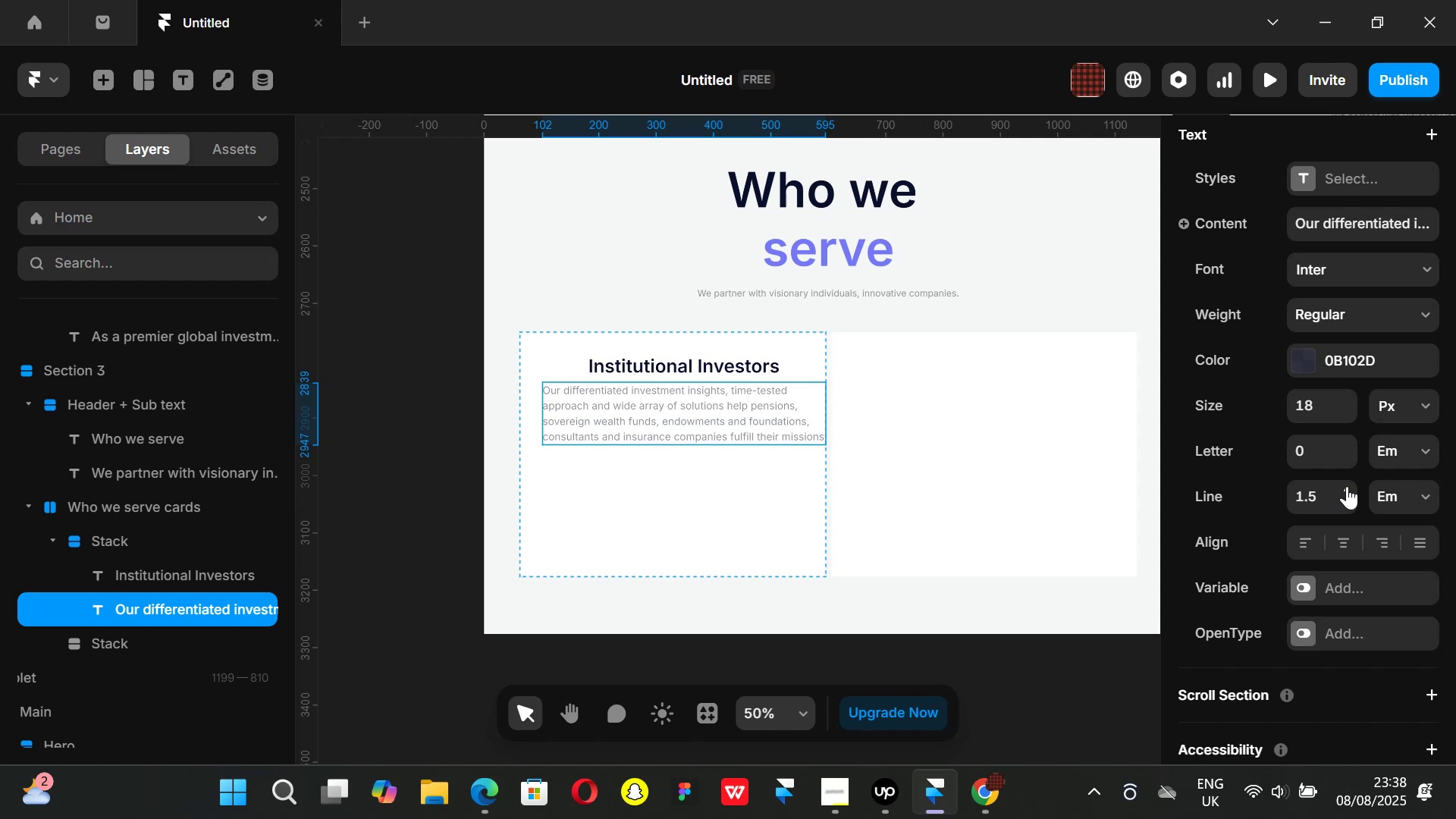 
wait(5.94)
 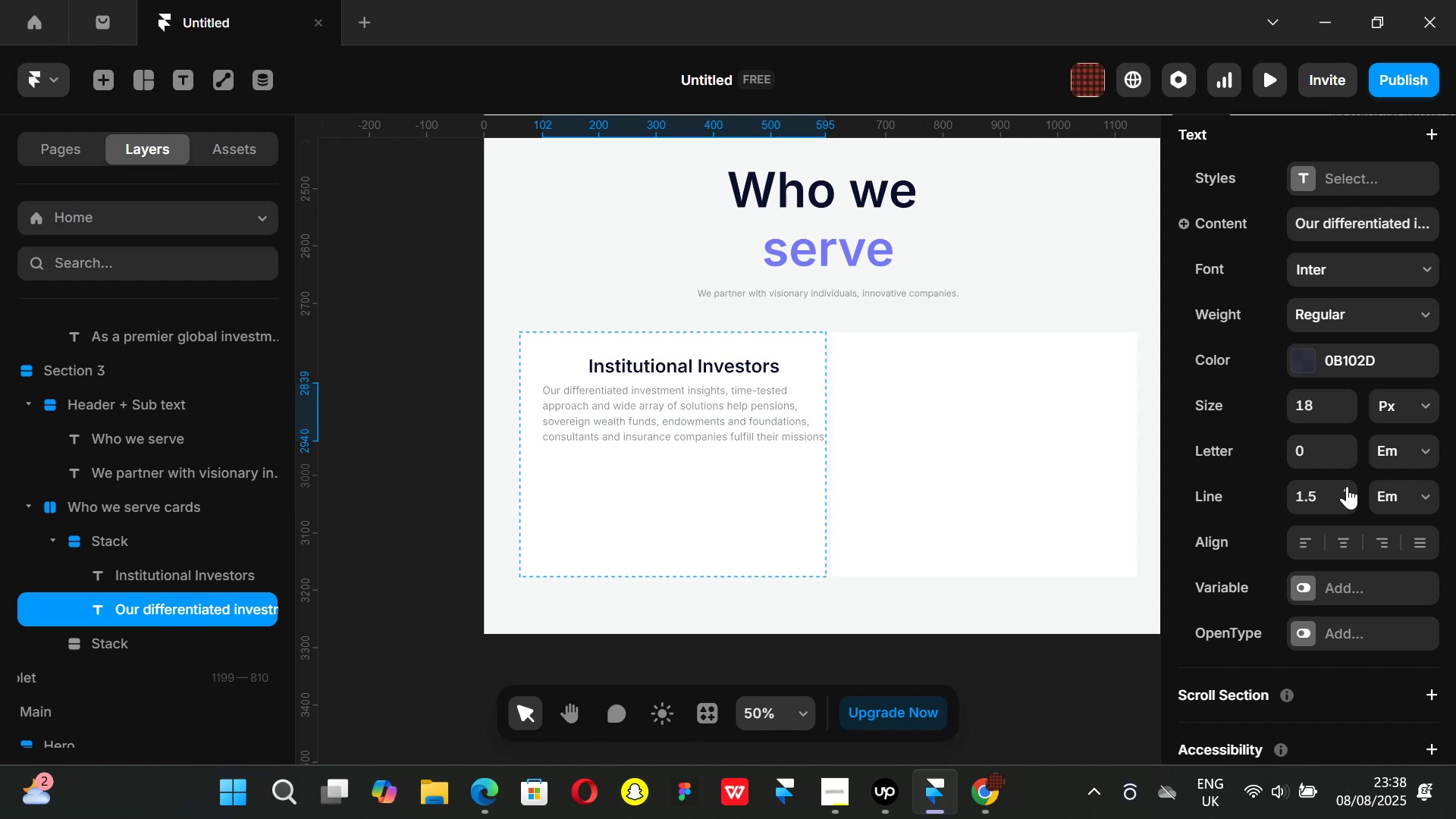 
left_click([1004, 792])
 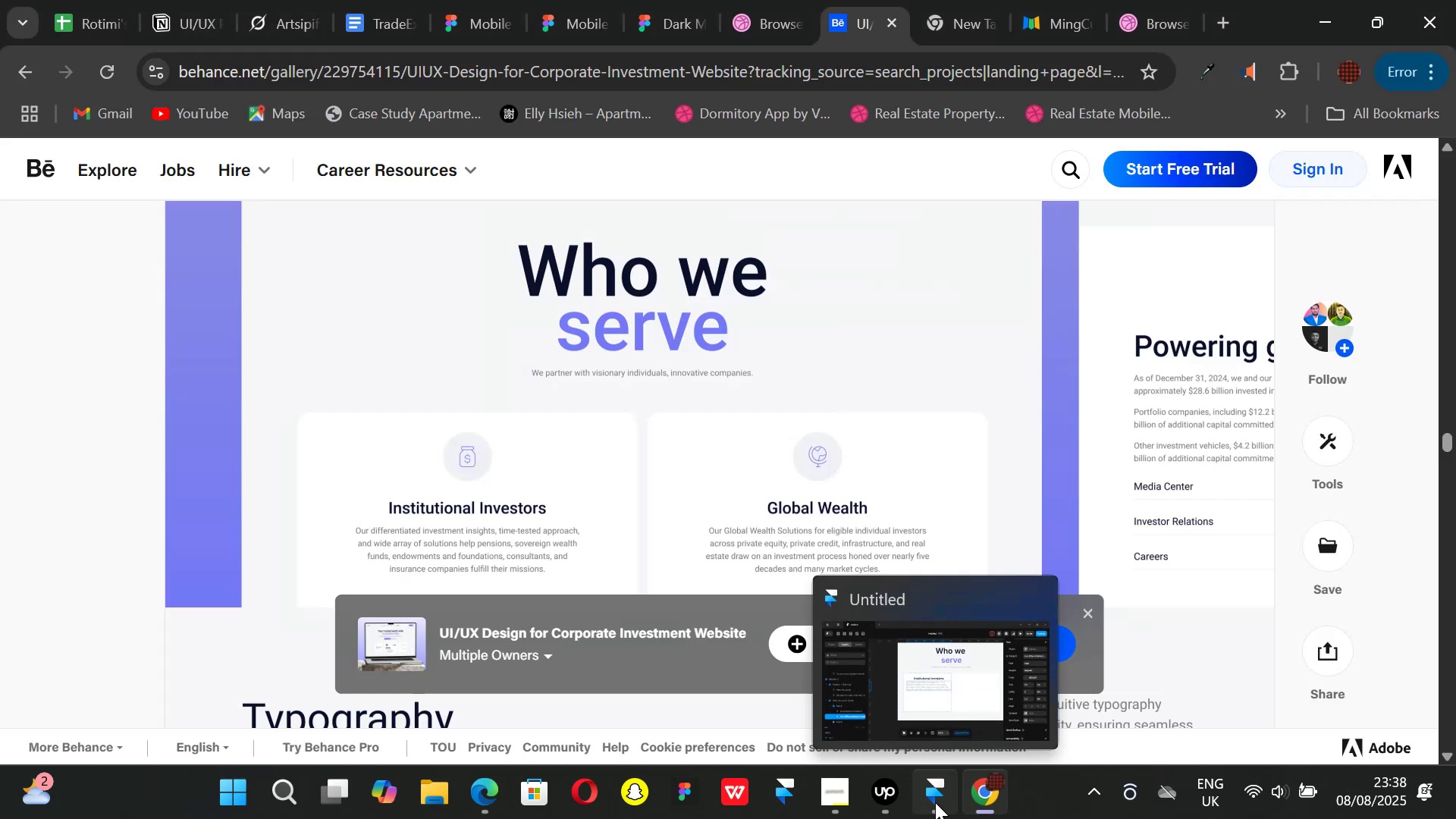 
left_click([935, 802])
 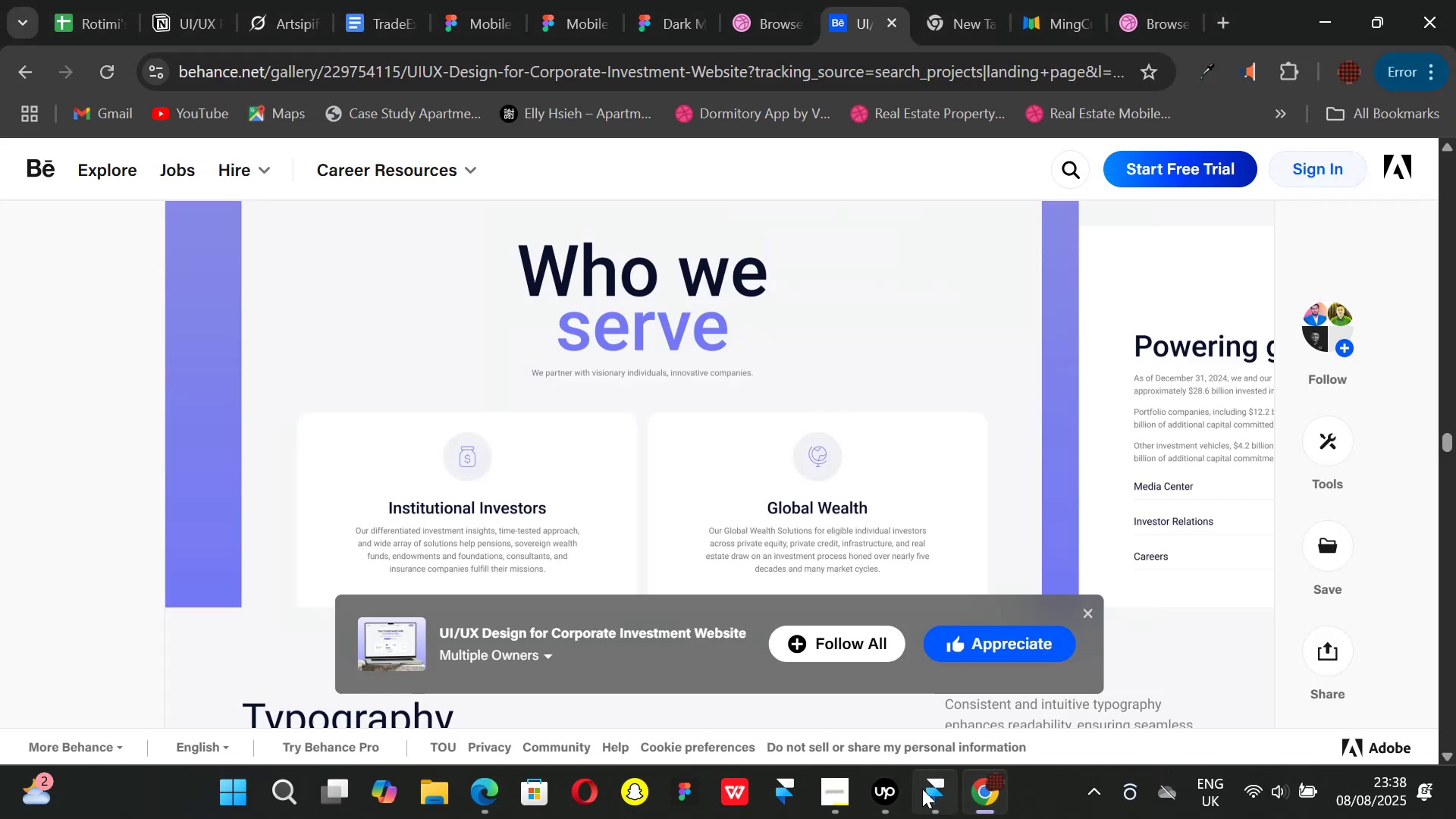 
left_click([924, 789])
 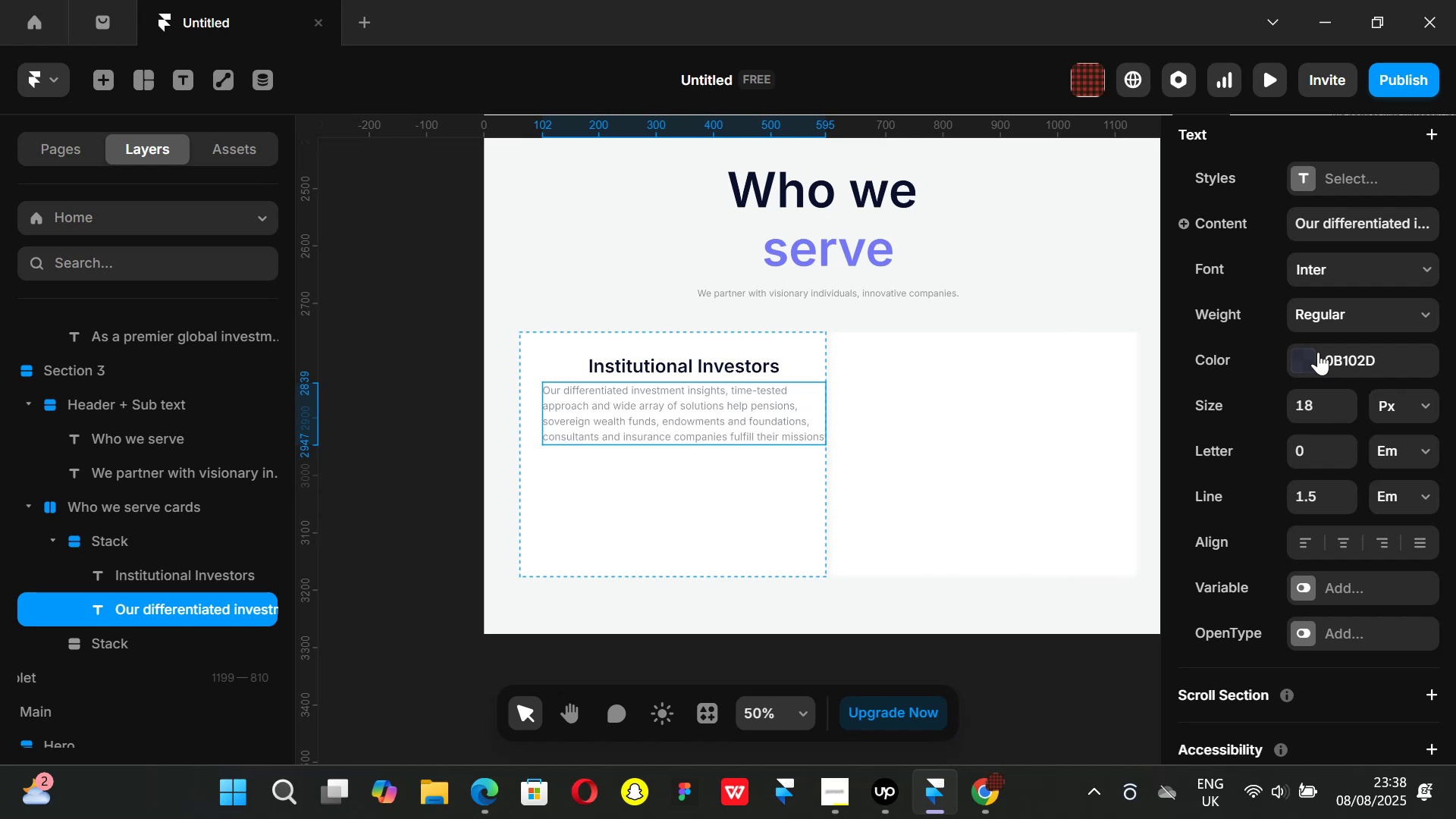 
left_click([1301, 355])
 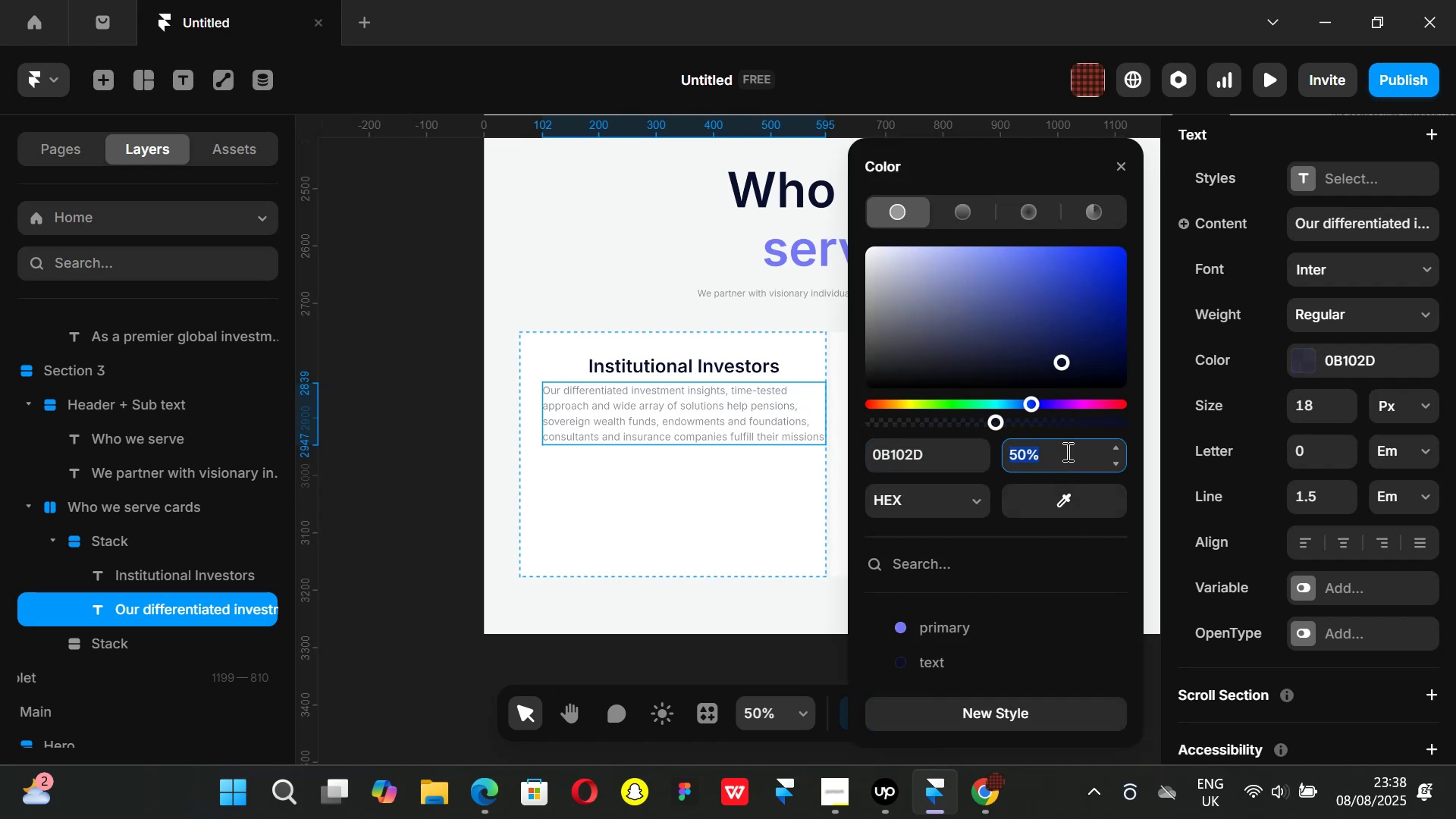 
type(60)
 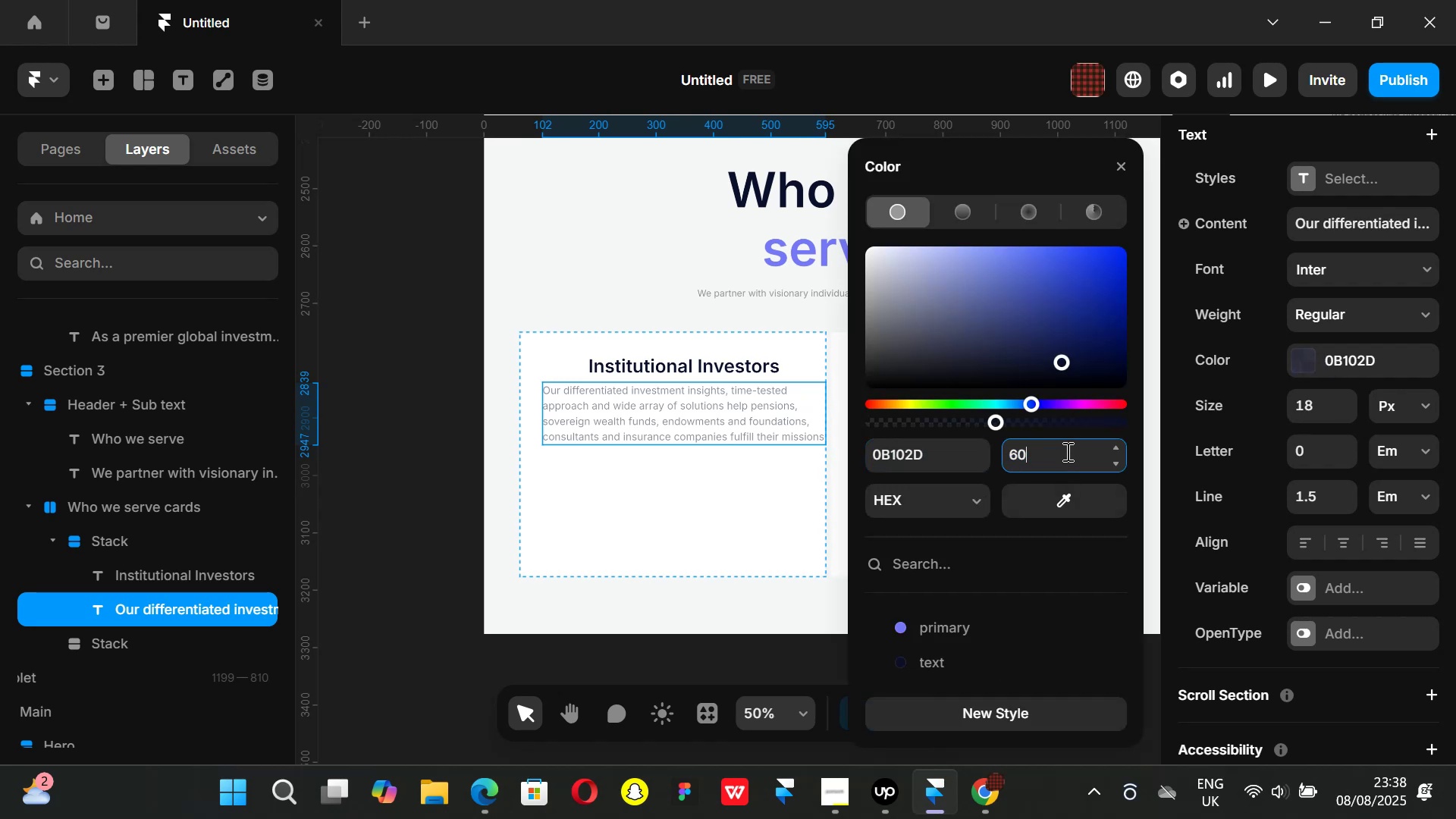 
key(Enter)
 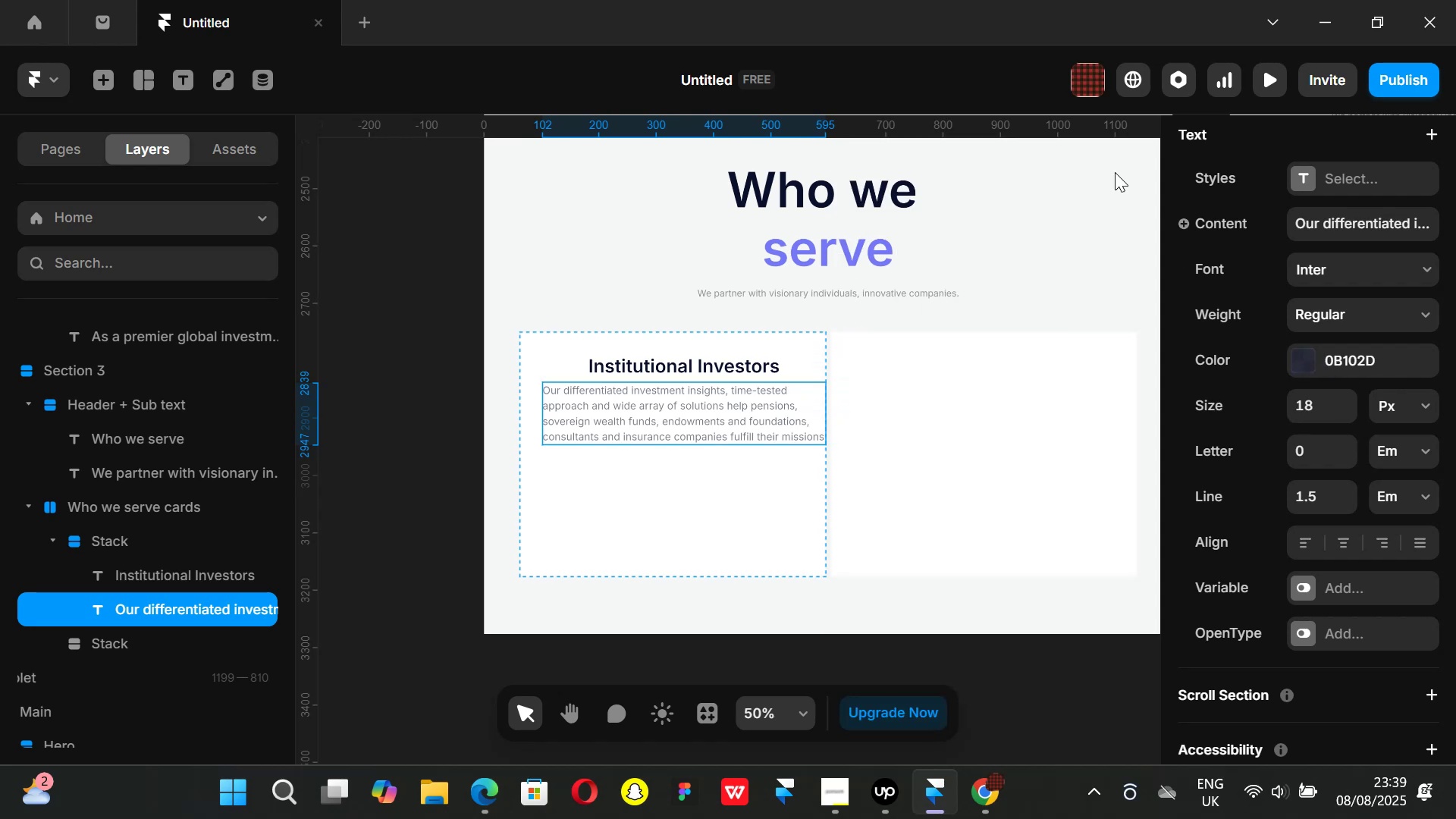 
left_click([995, 808])
 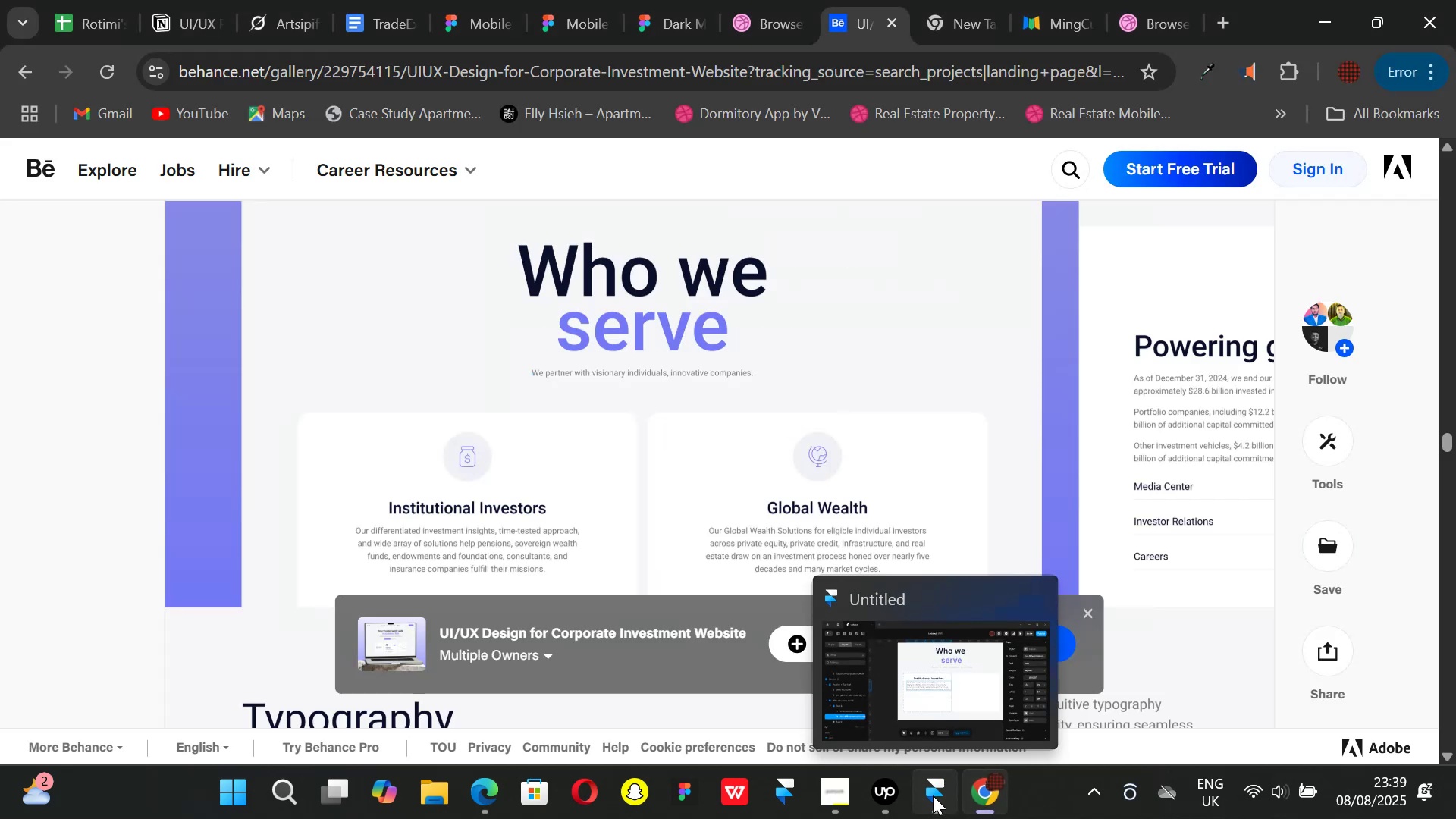 
left_click([933, 795])
 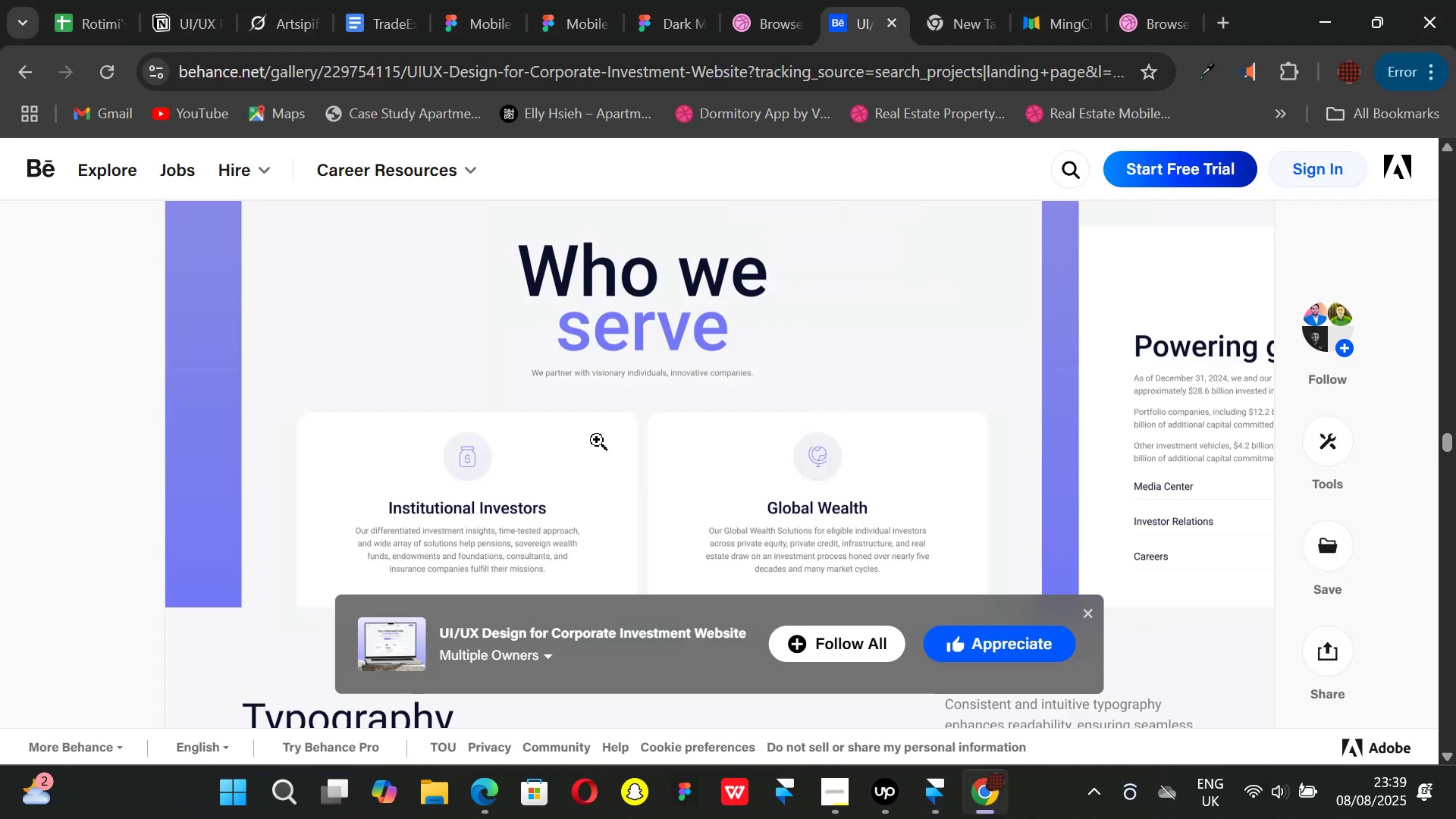 
scroll: coordinate [513, 482], scroll_direction: down, amount: 1.0
 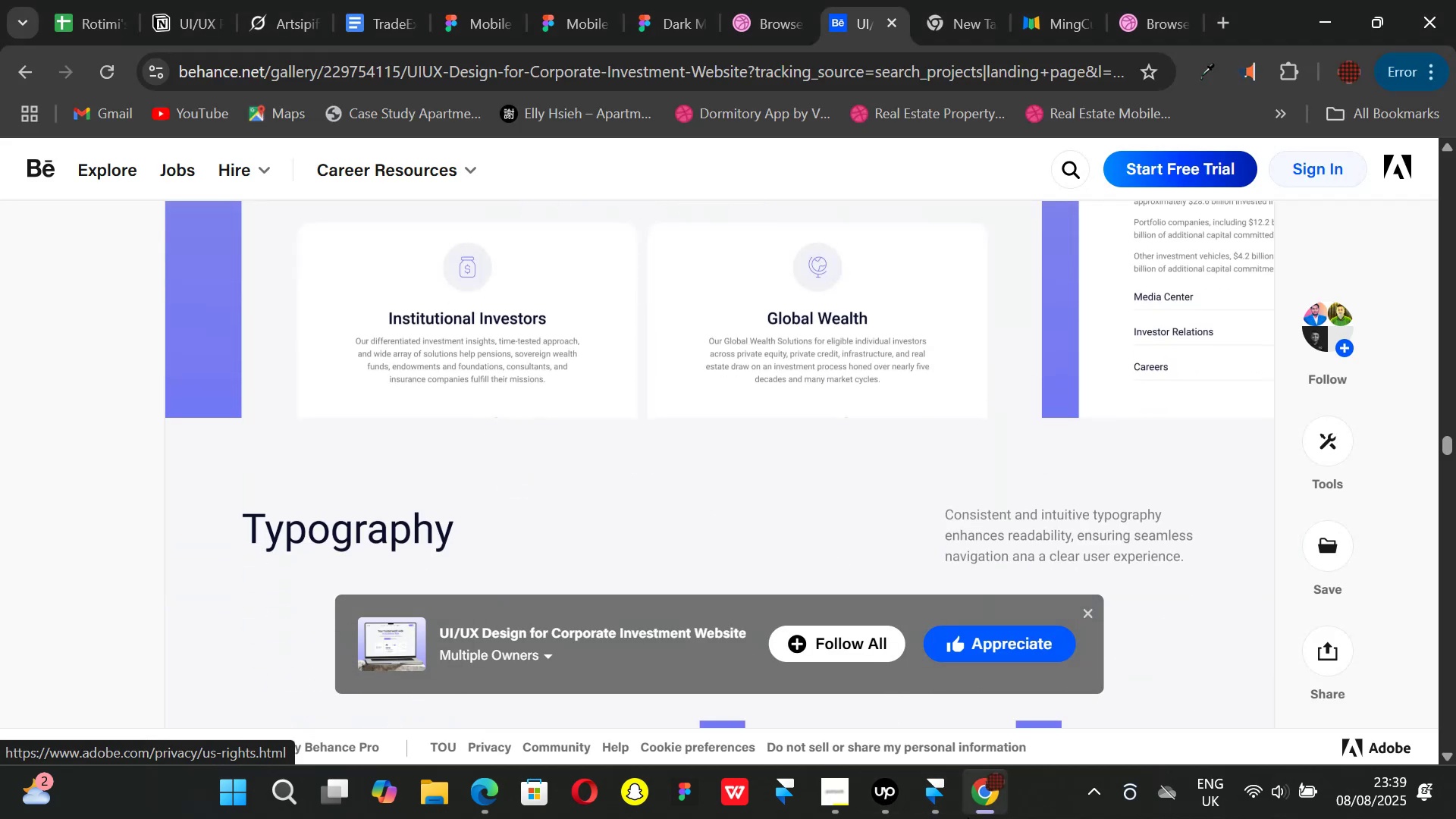 
left_click([938, 796])
 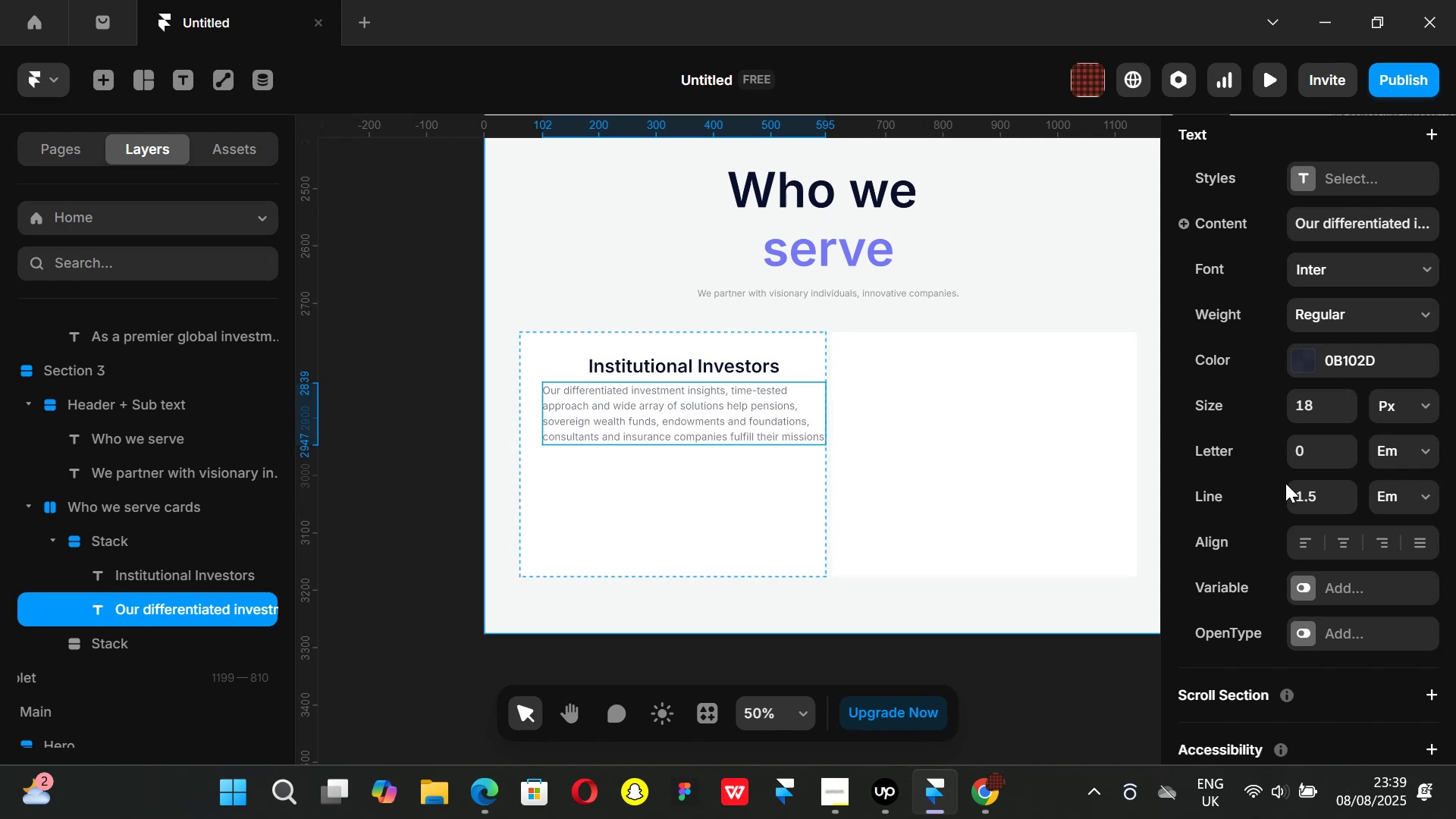 
left_click([1316, 400])
 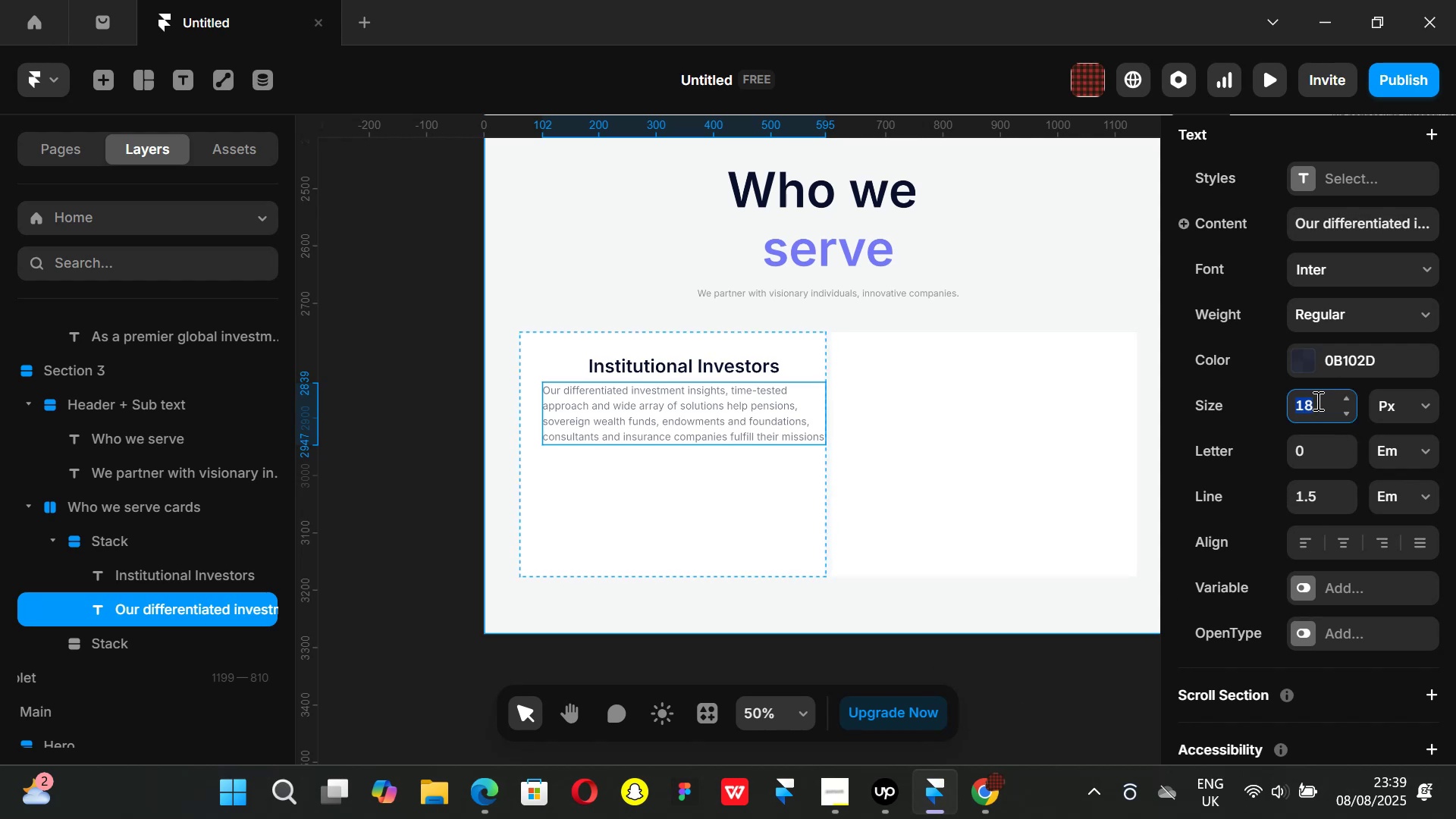 
type(16)
 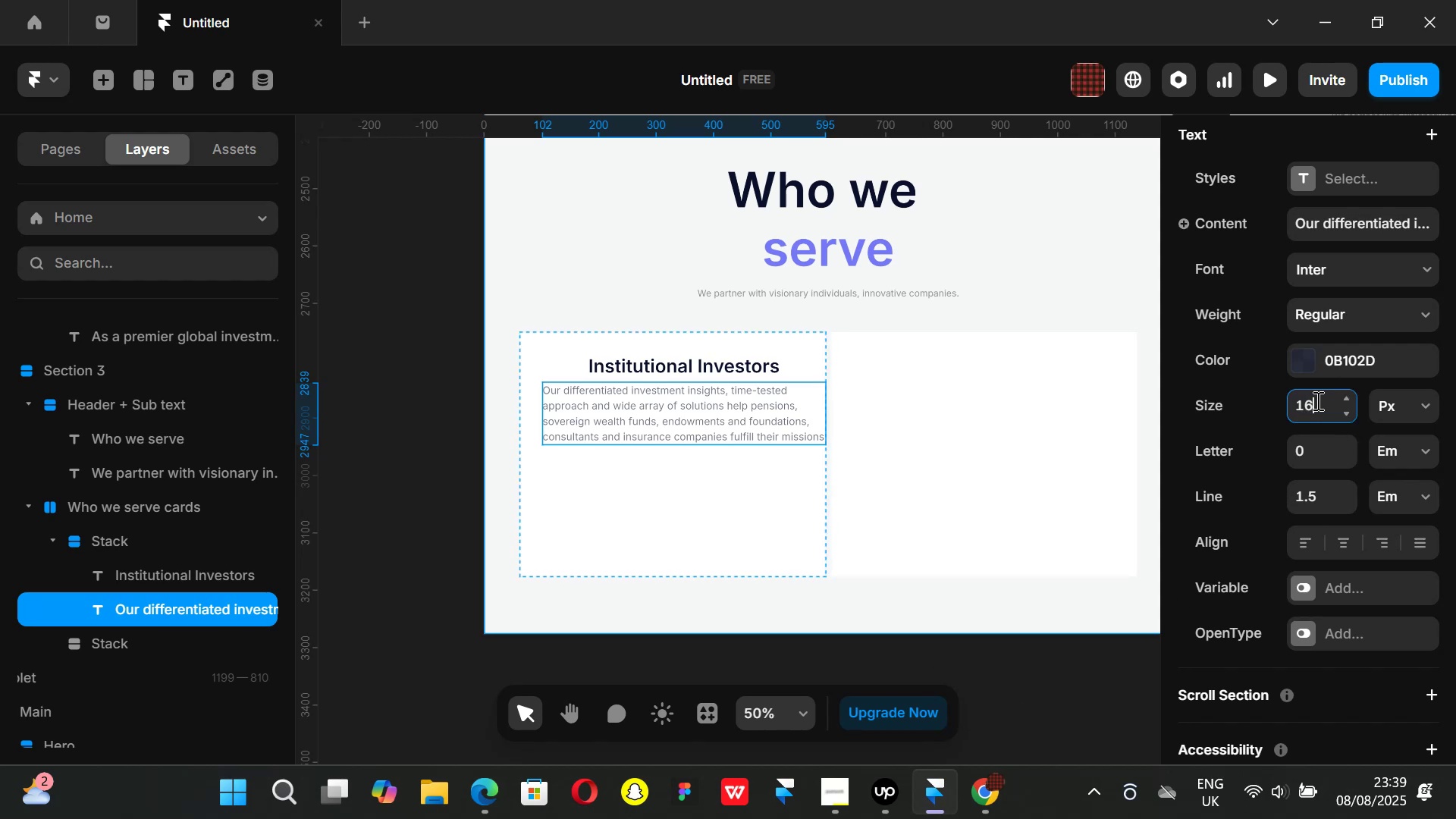 
key(Enter)
 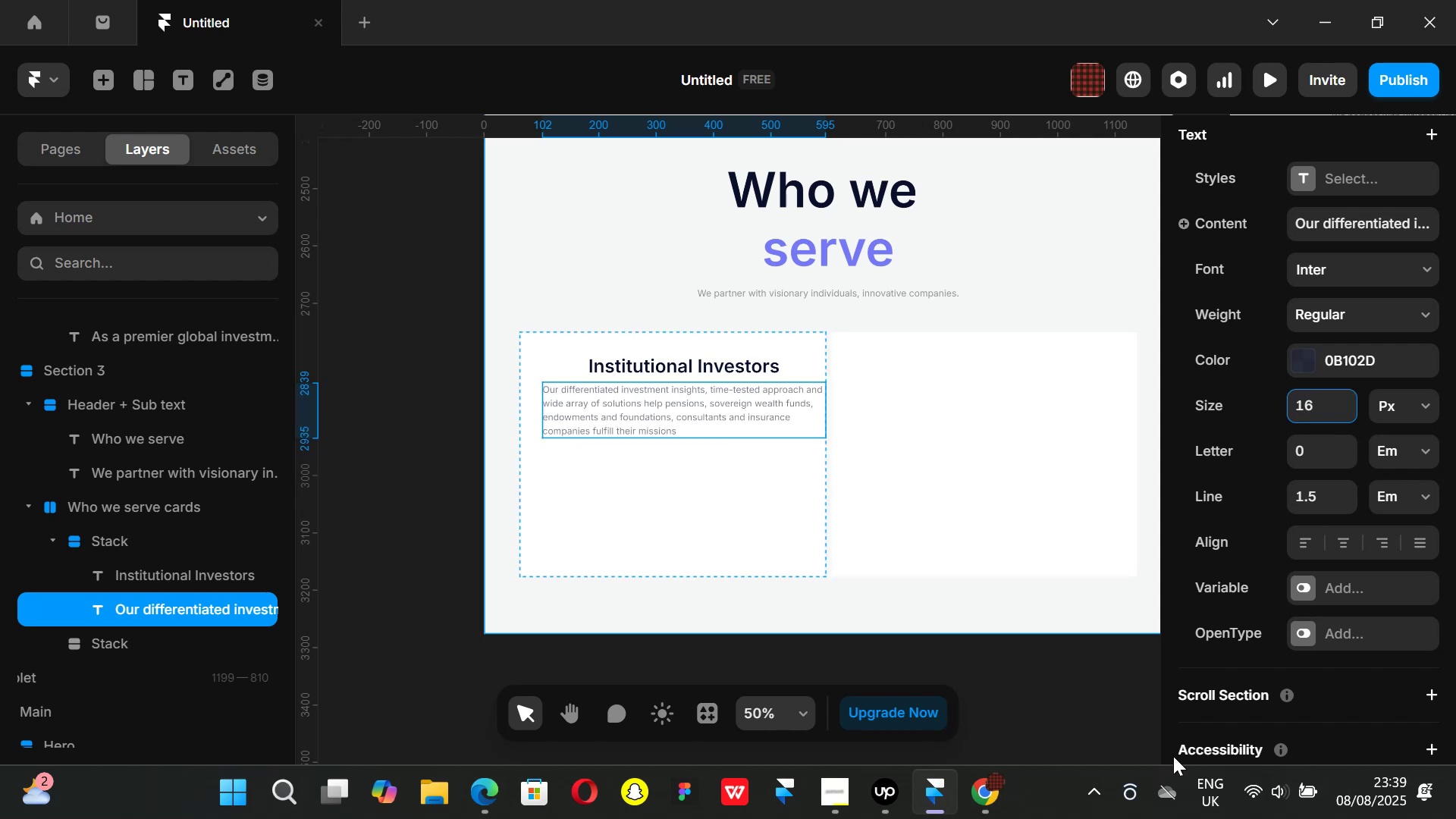 
left_click([993, 781])
 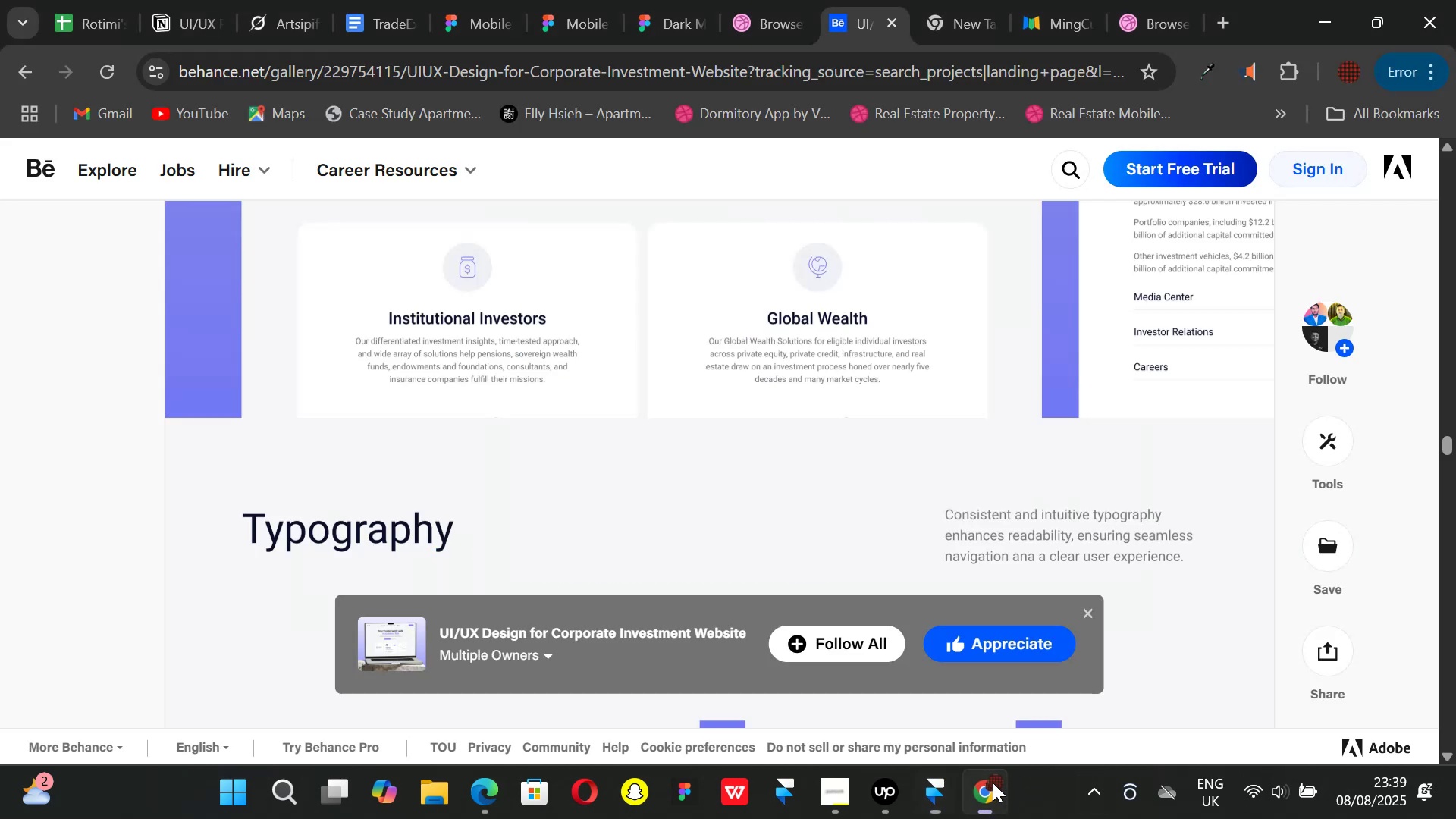 
mouse_move([946, 783])
 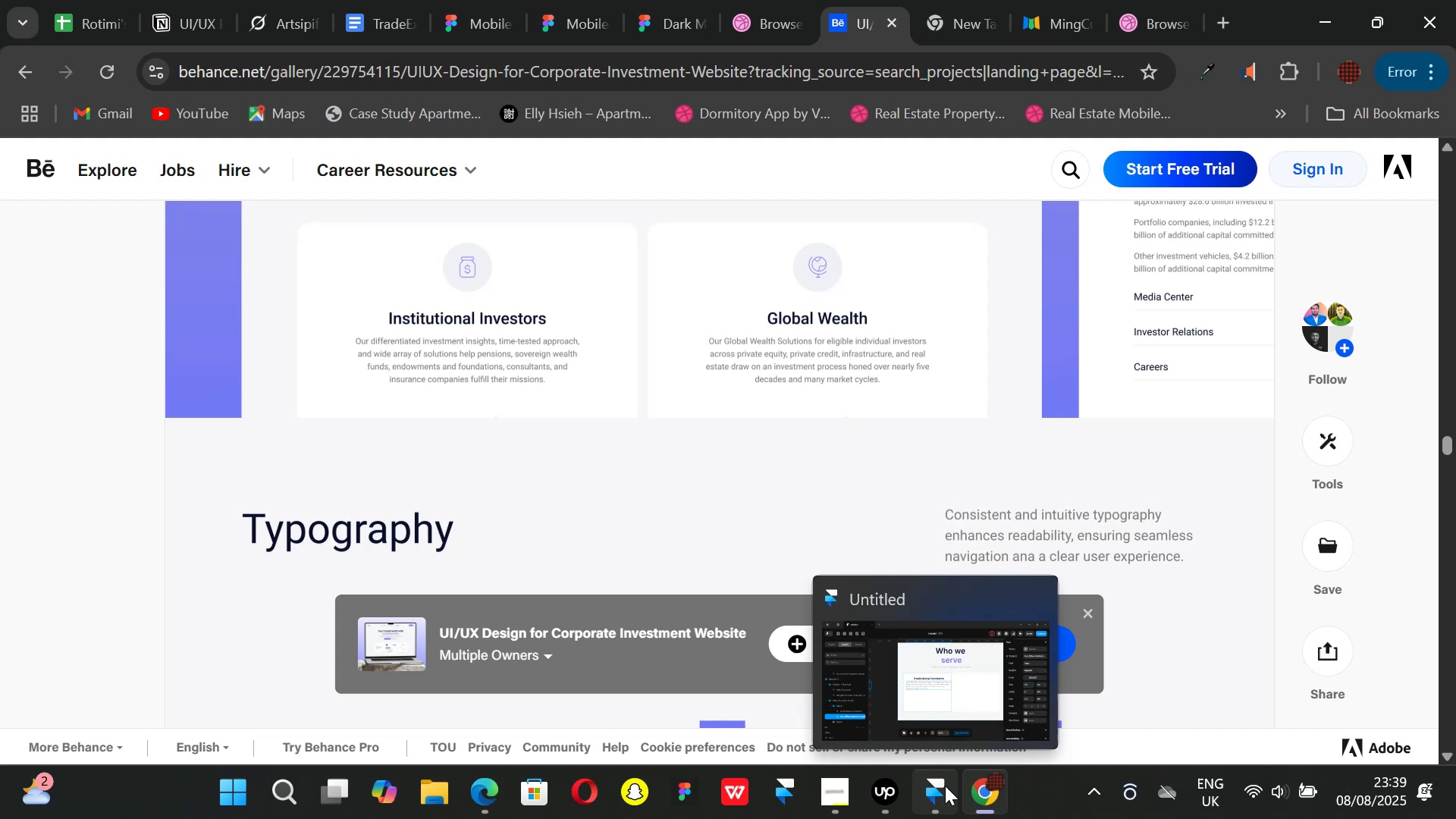 
left_click([945, 786])
 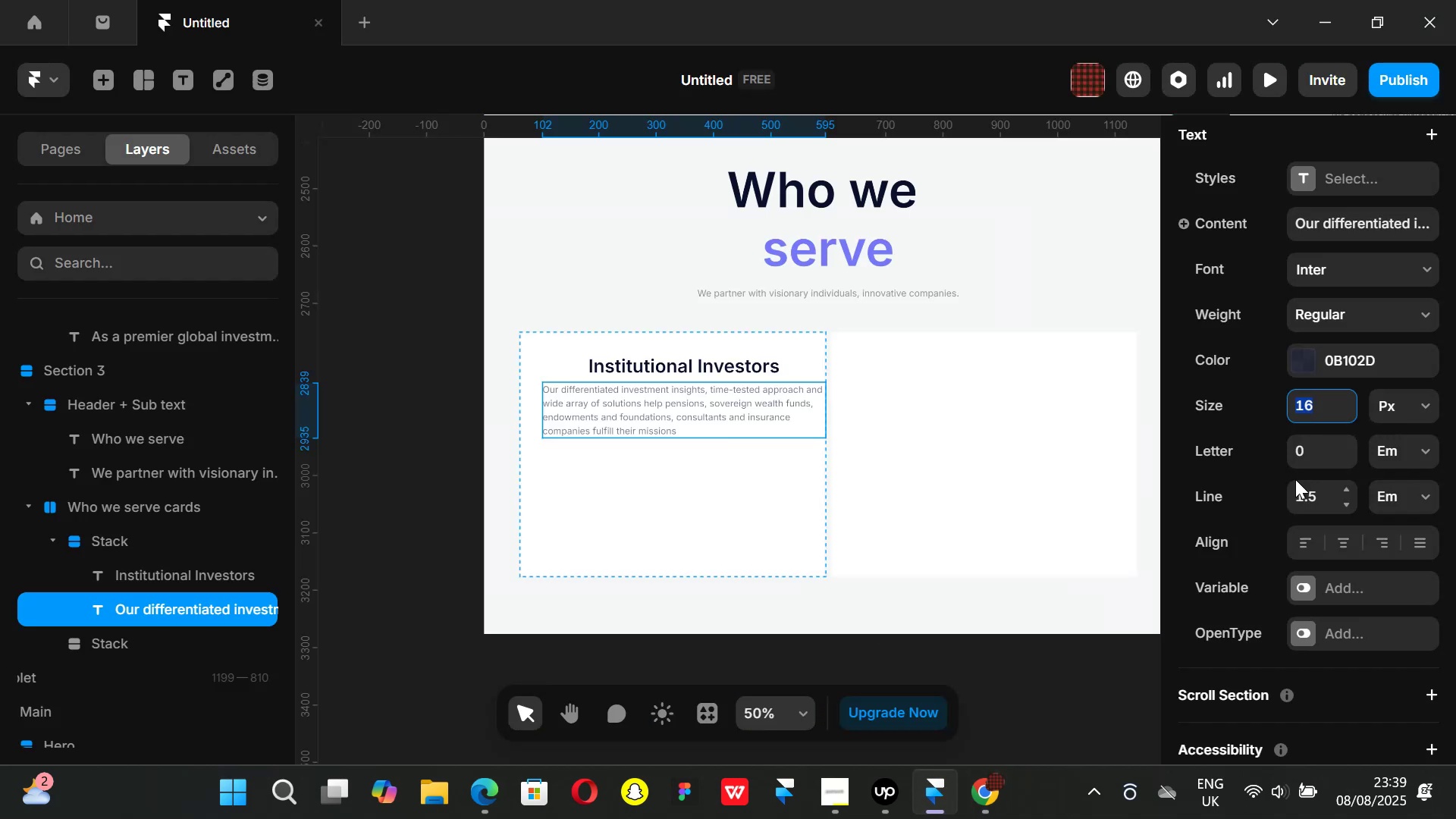 
left_click([1324, 406])
 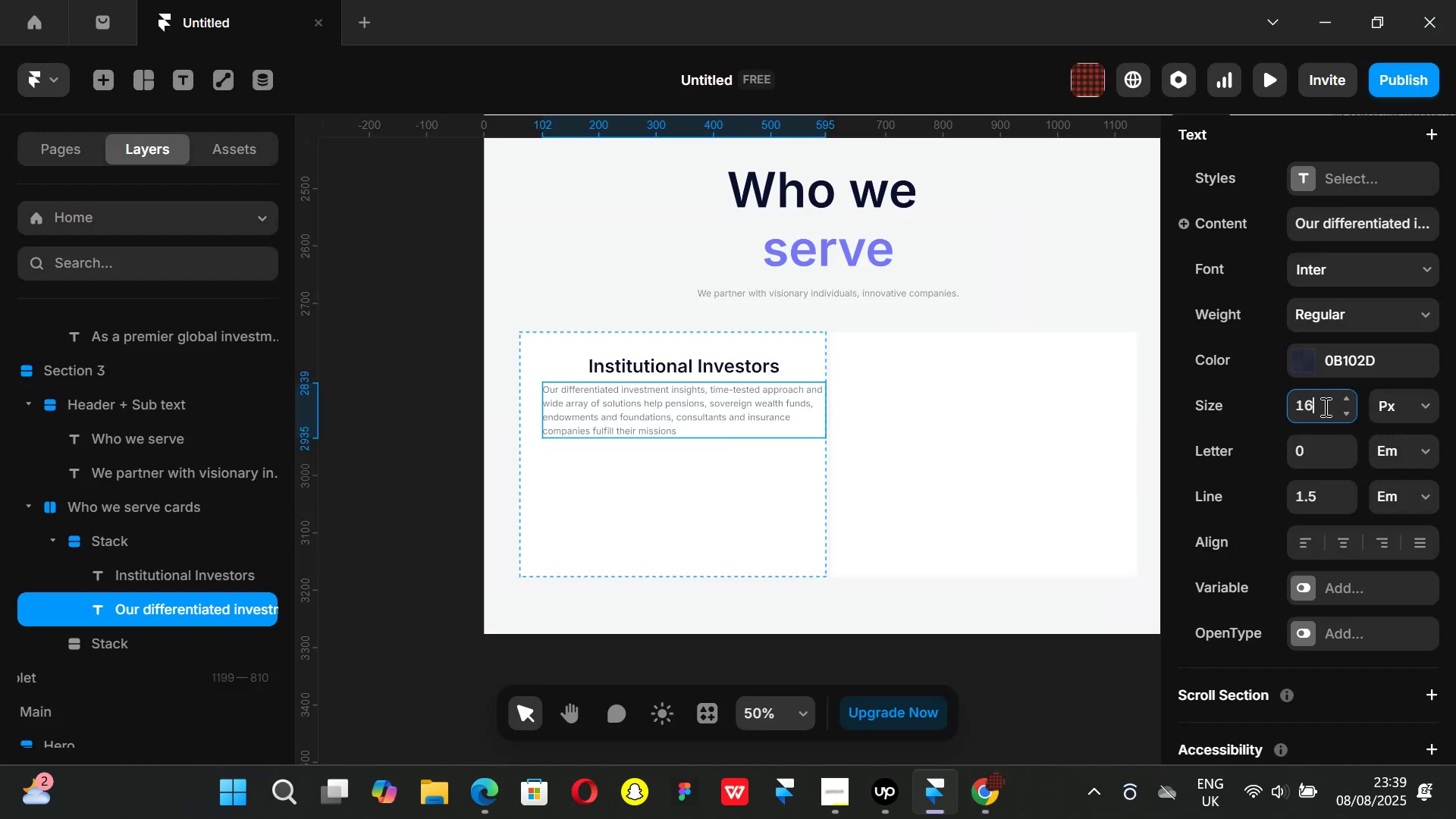 
key(Backspace)
 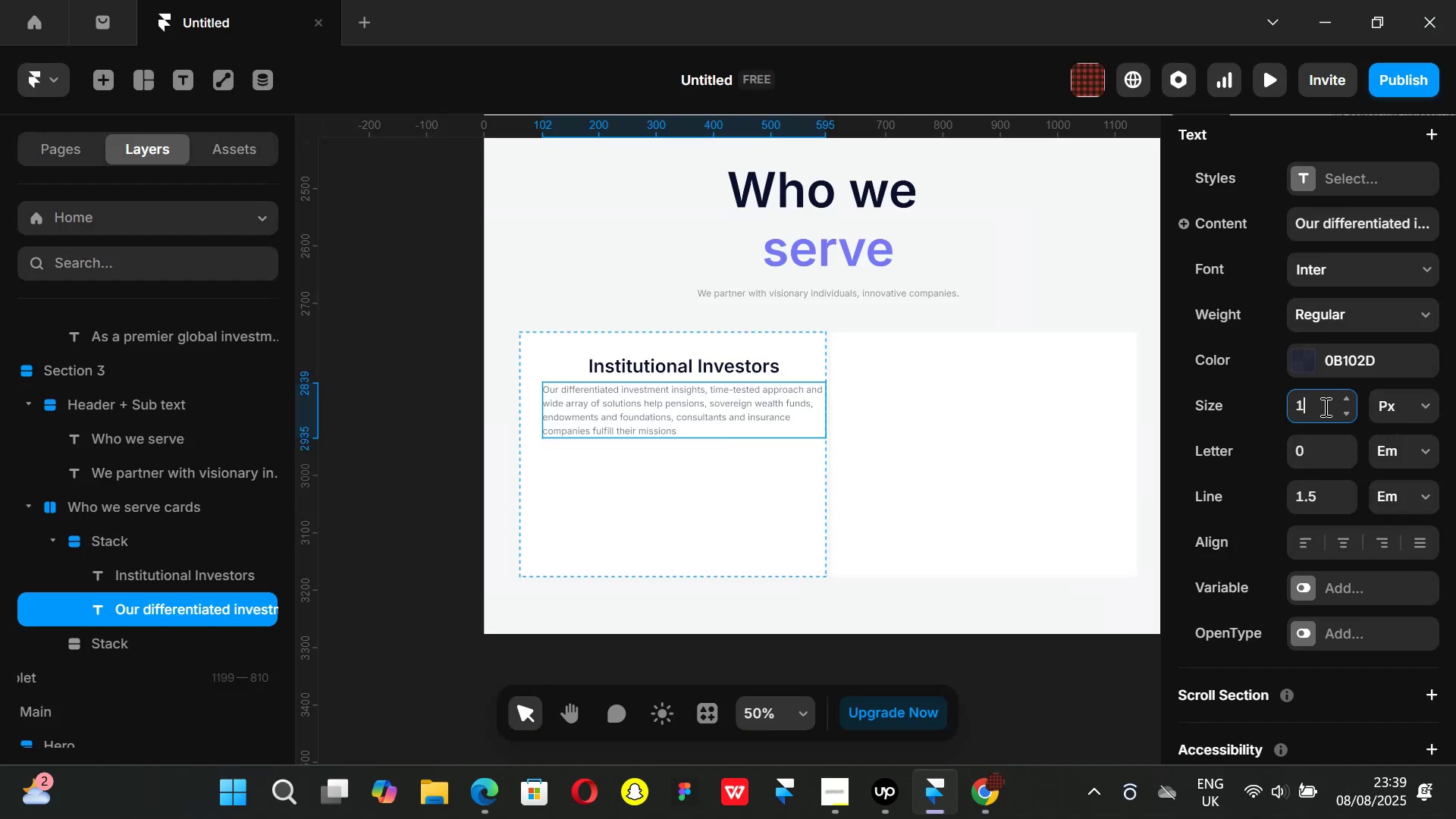 
key(7)
 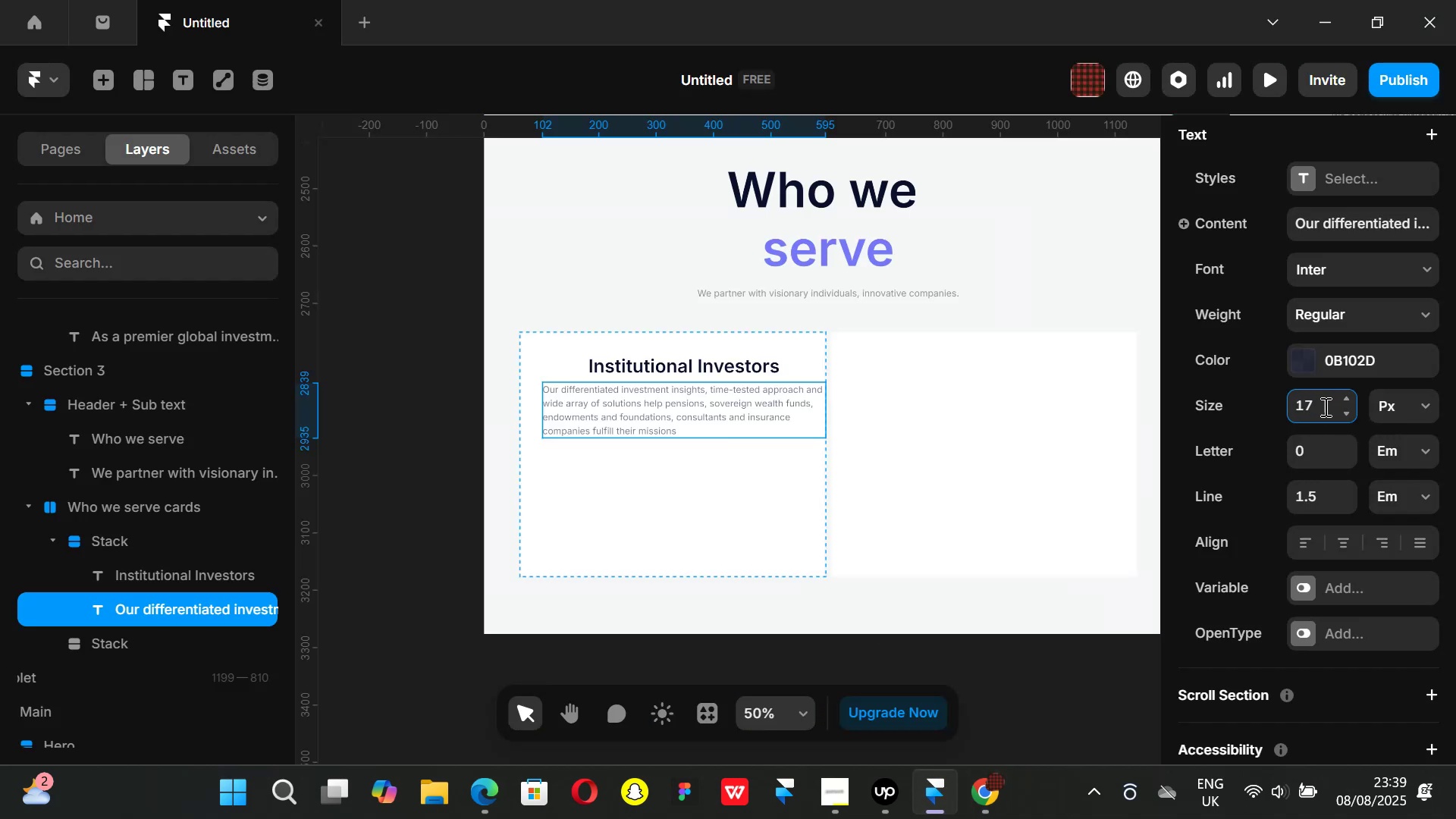 
key(Enter)
 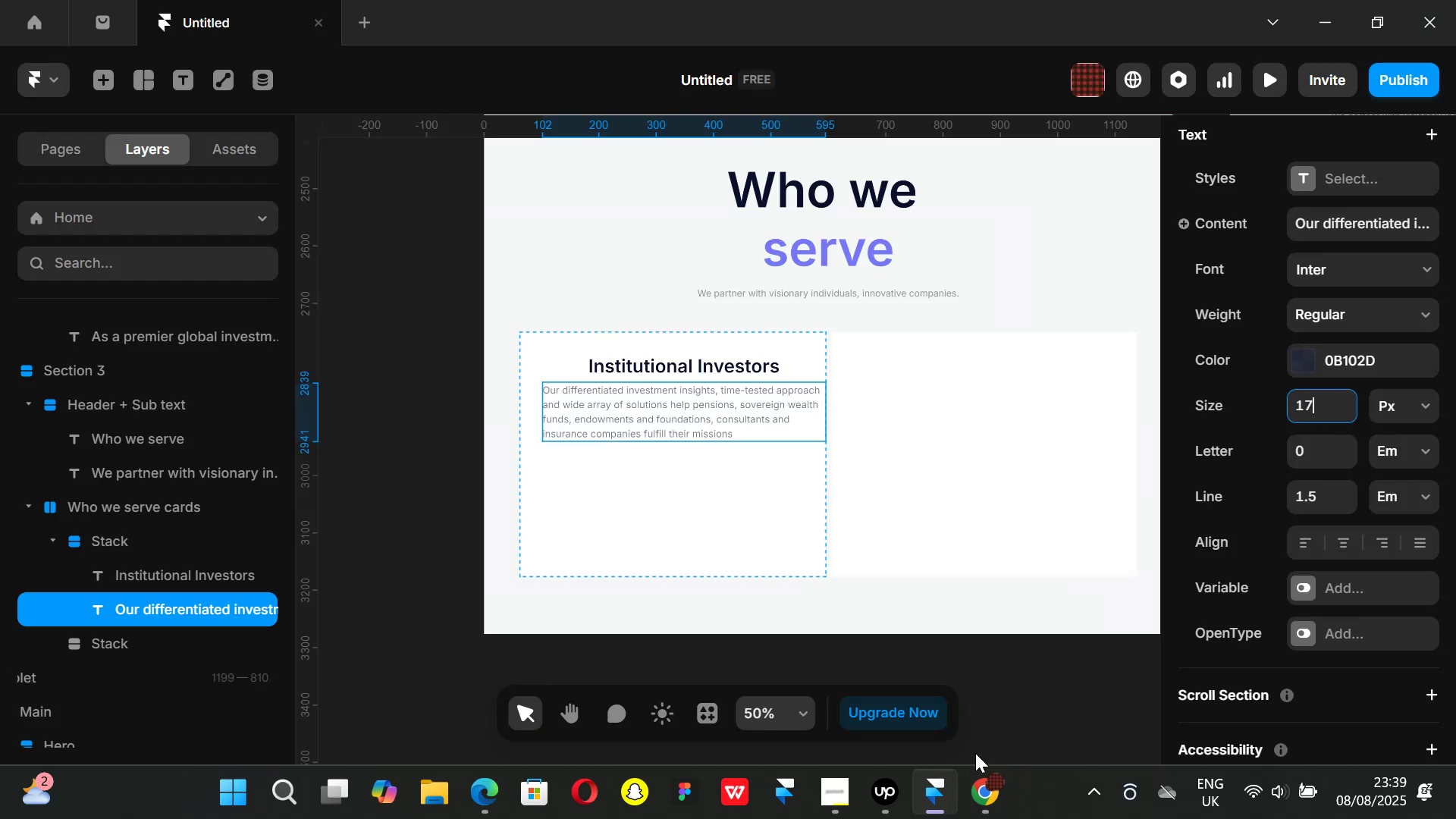 
left_click([974, 798])
 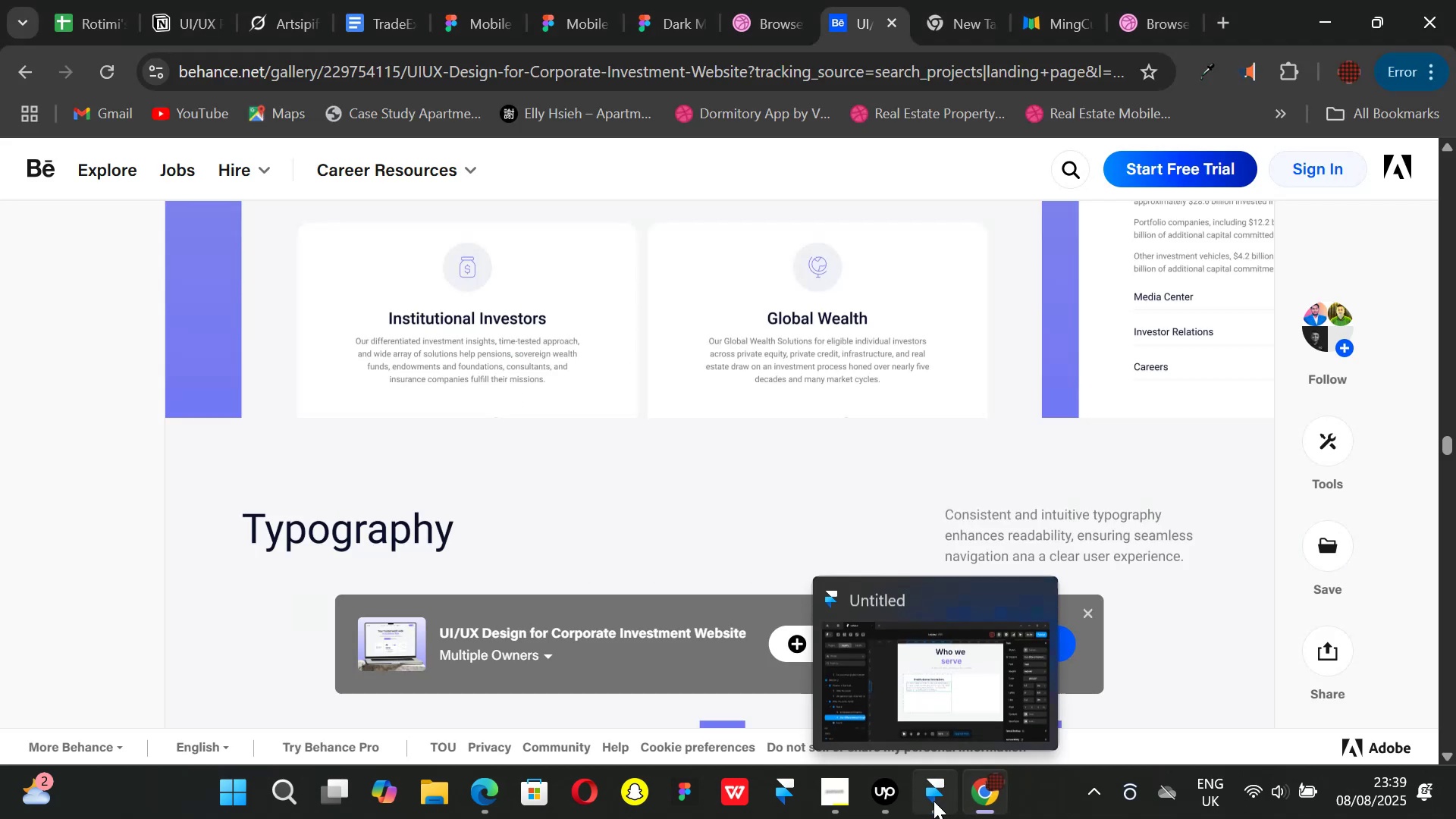 
left_click([934, 801])
 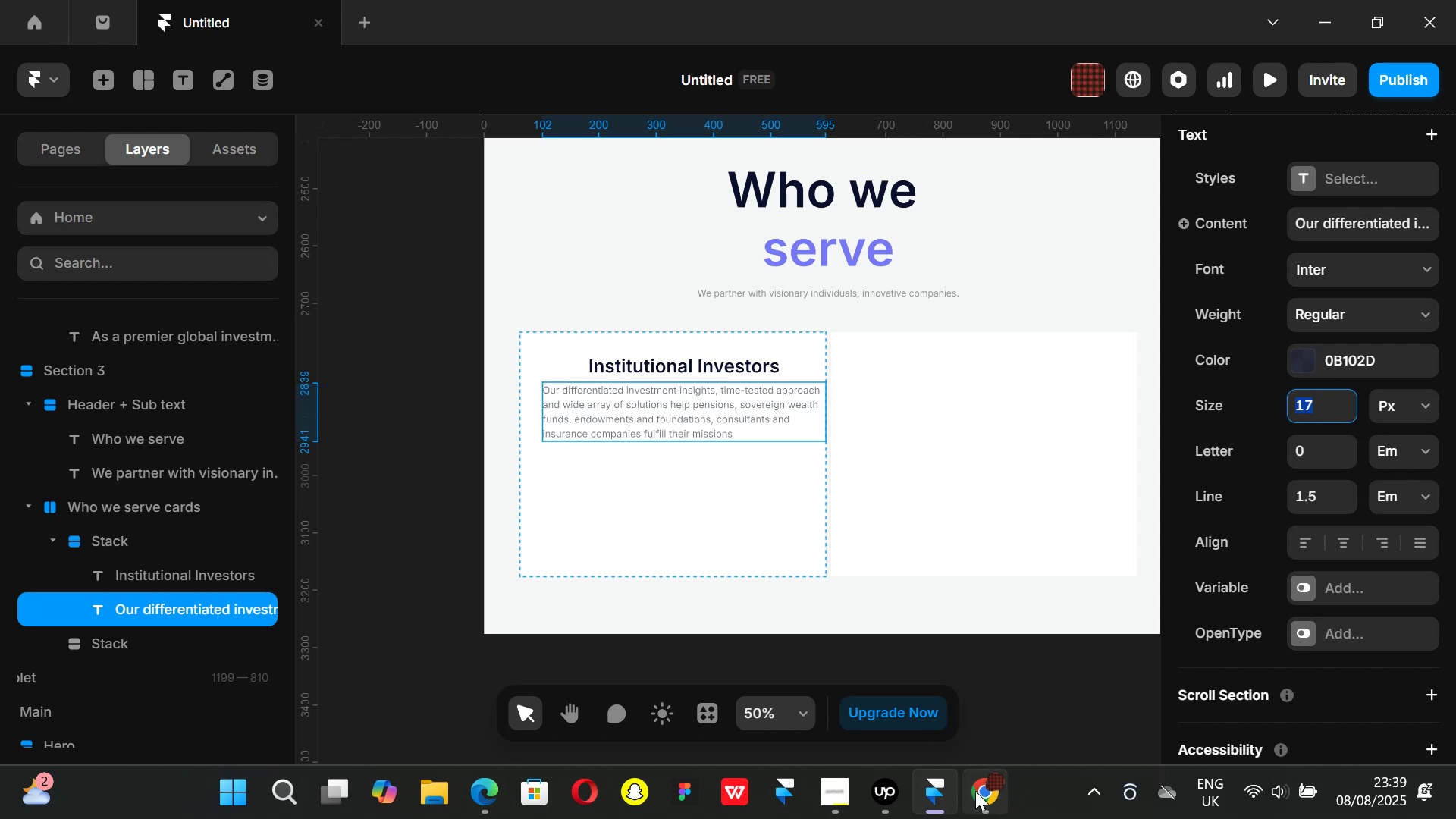 
left_click([982, 792])
 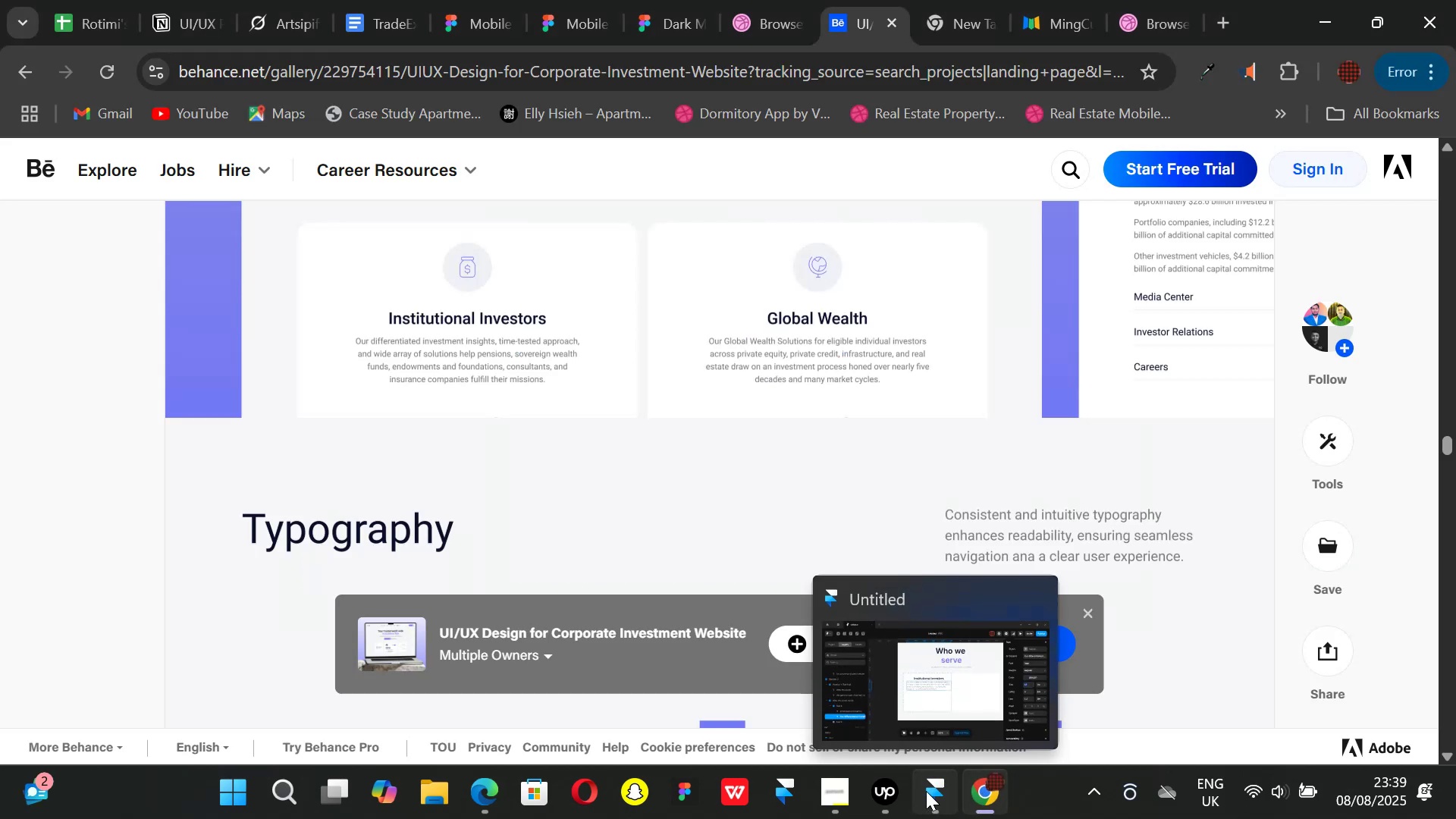 
left_click([926, 791])
 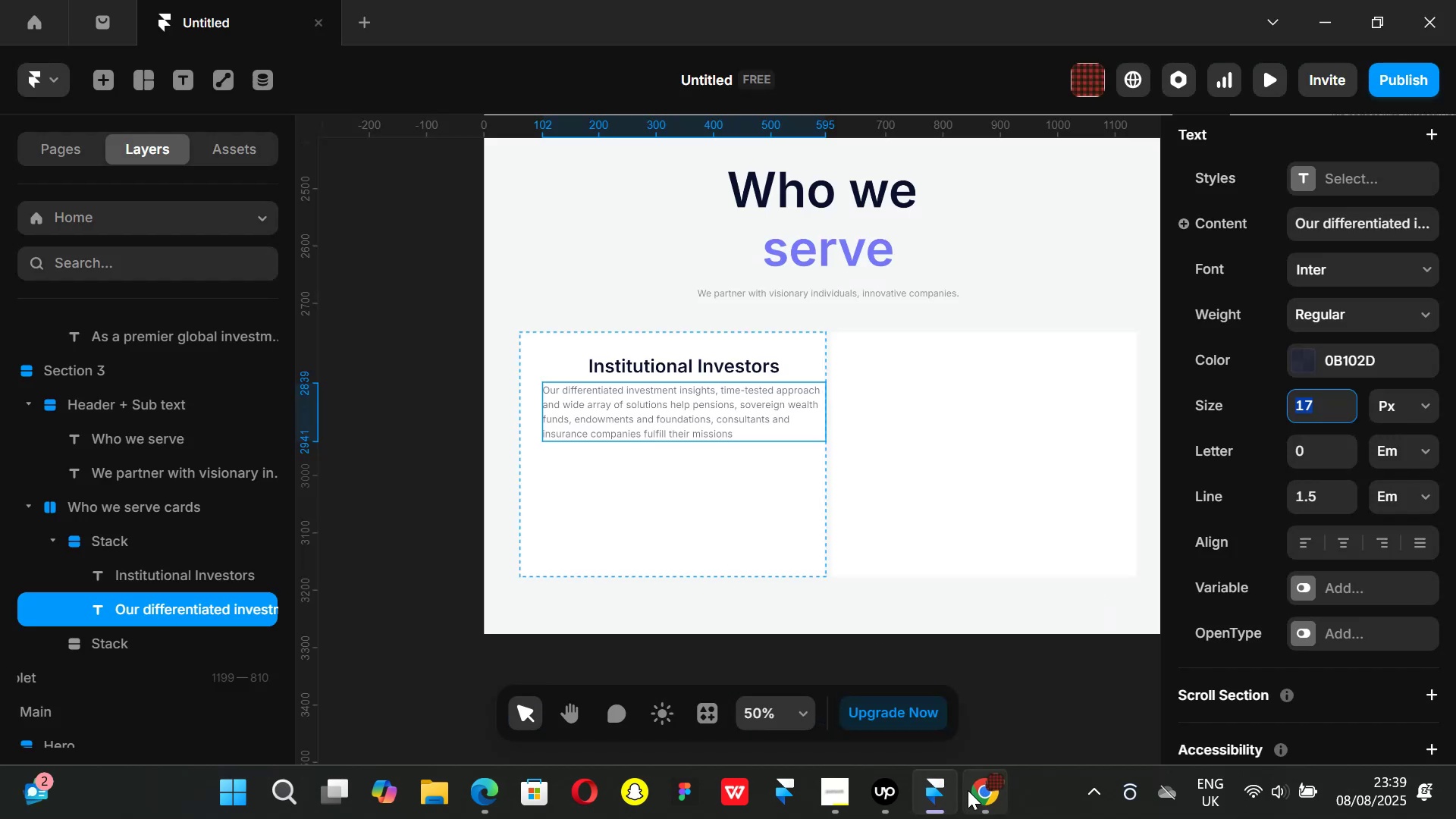 
left_click([968, 790])
 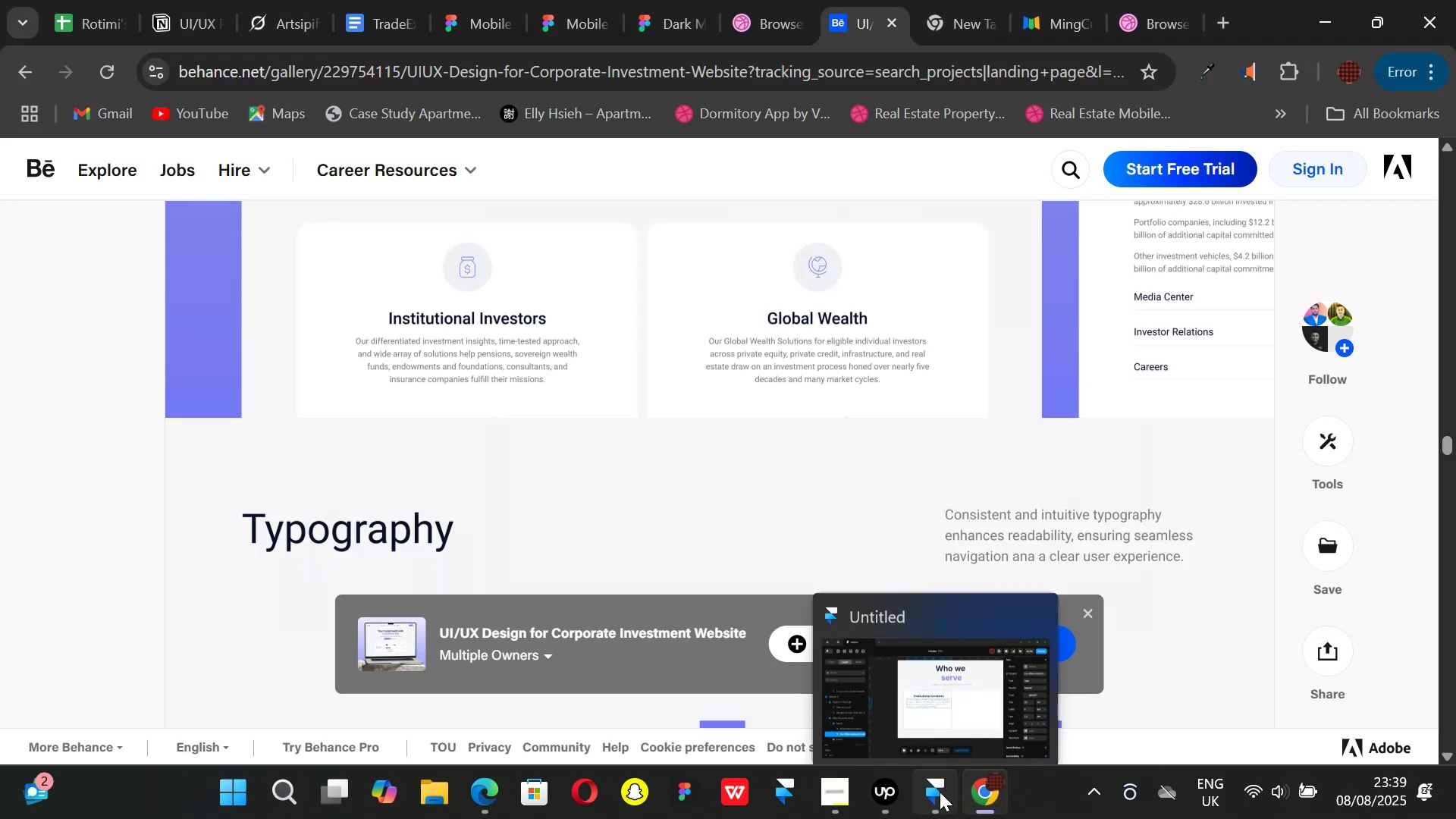 
left_click([940, 792])
 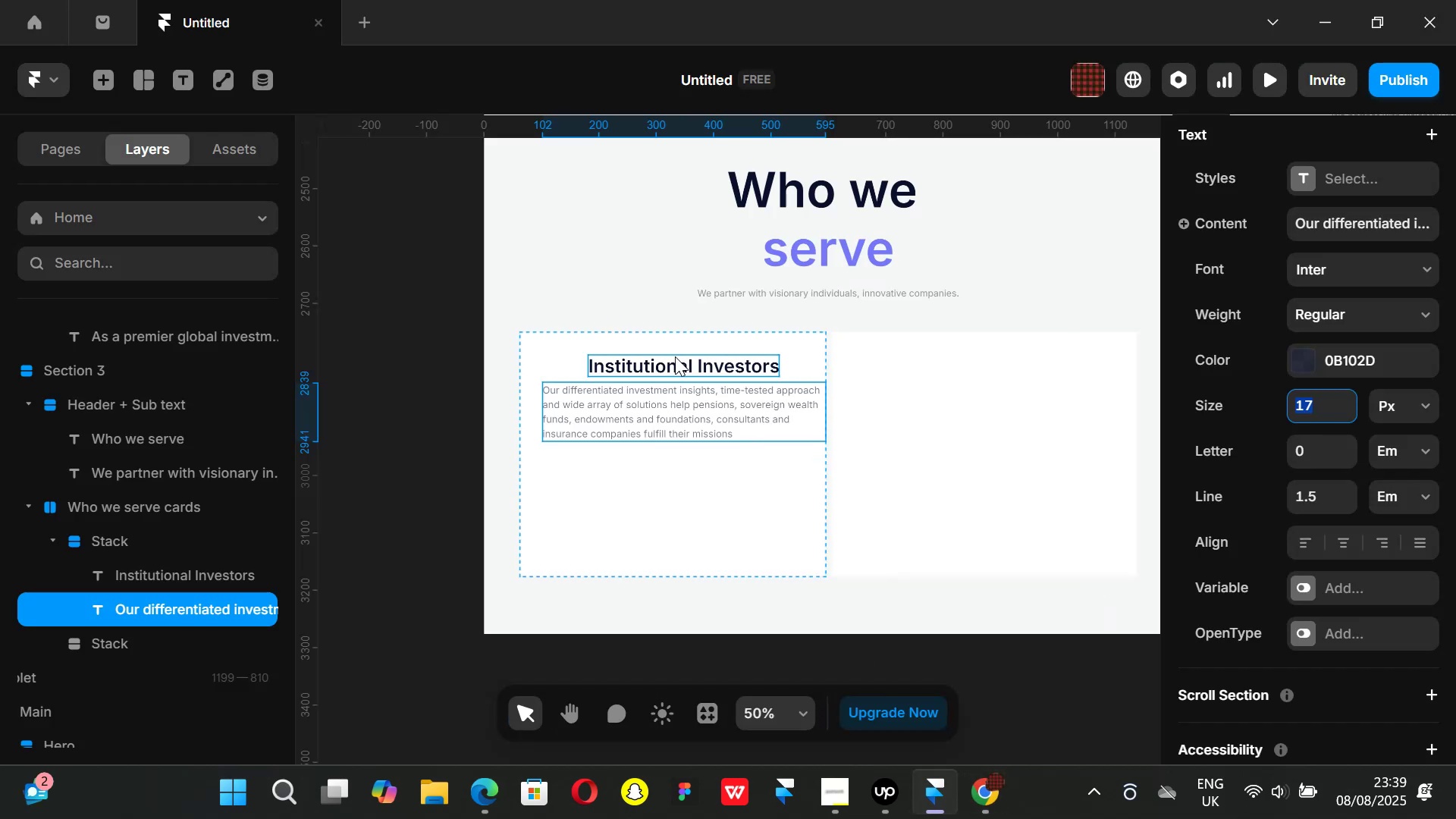 
left_click([675, 356])
 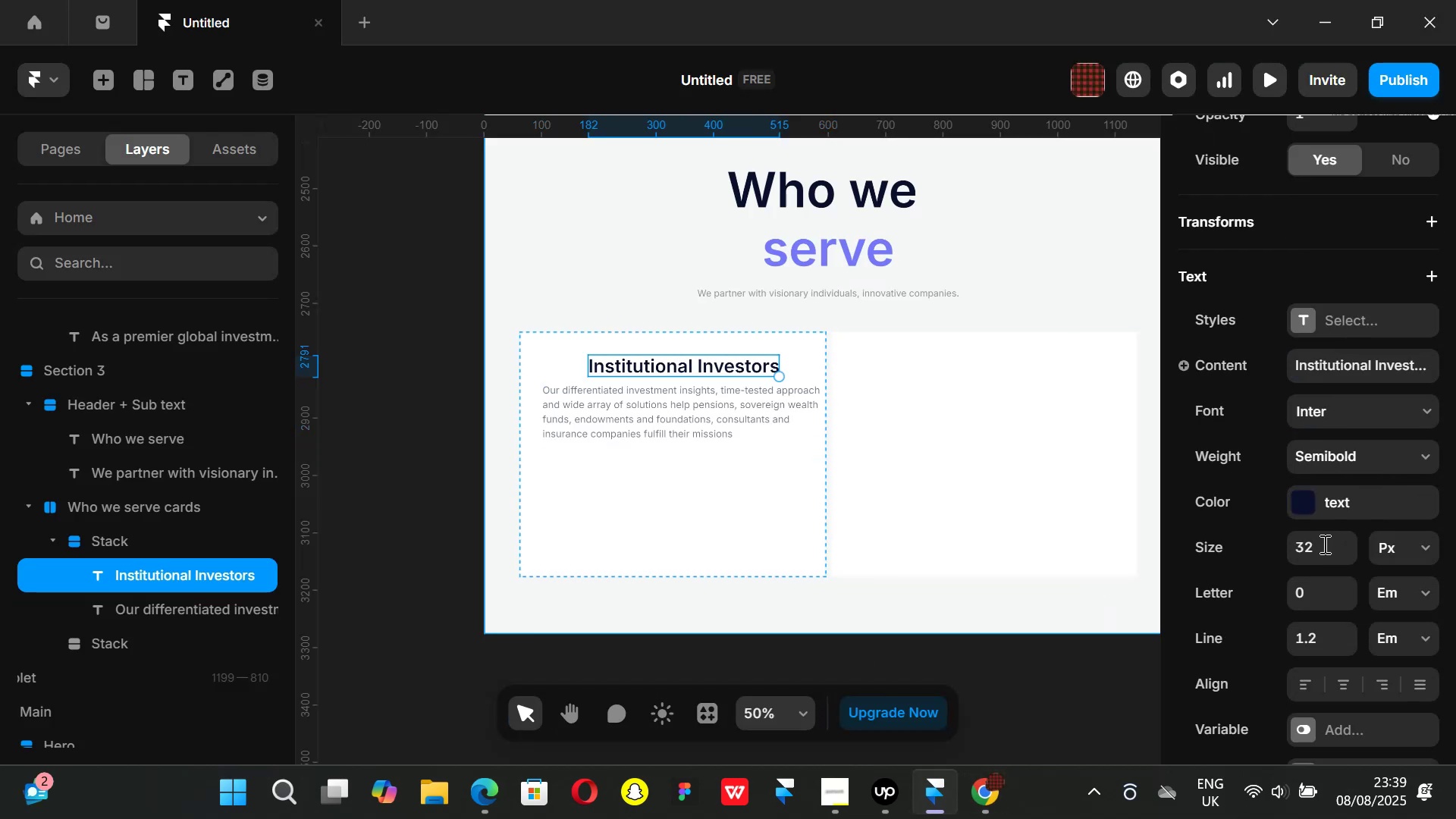 
left_click([1323, 544])
 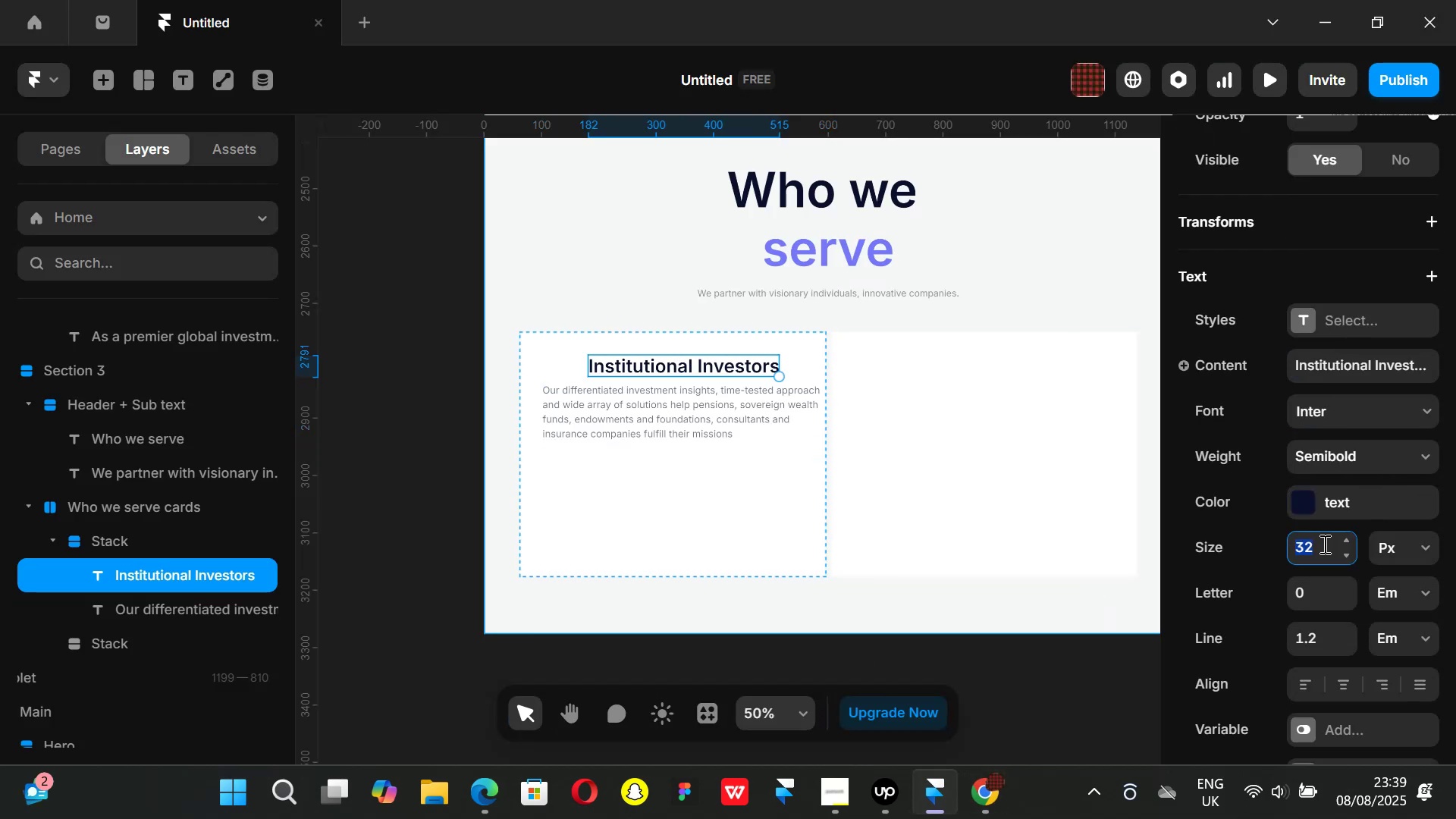 
type(28)
 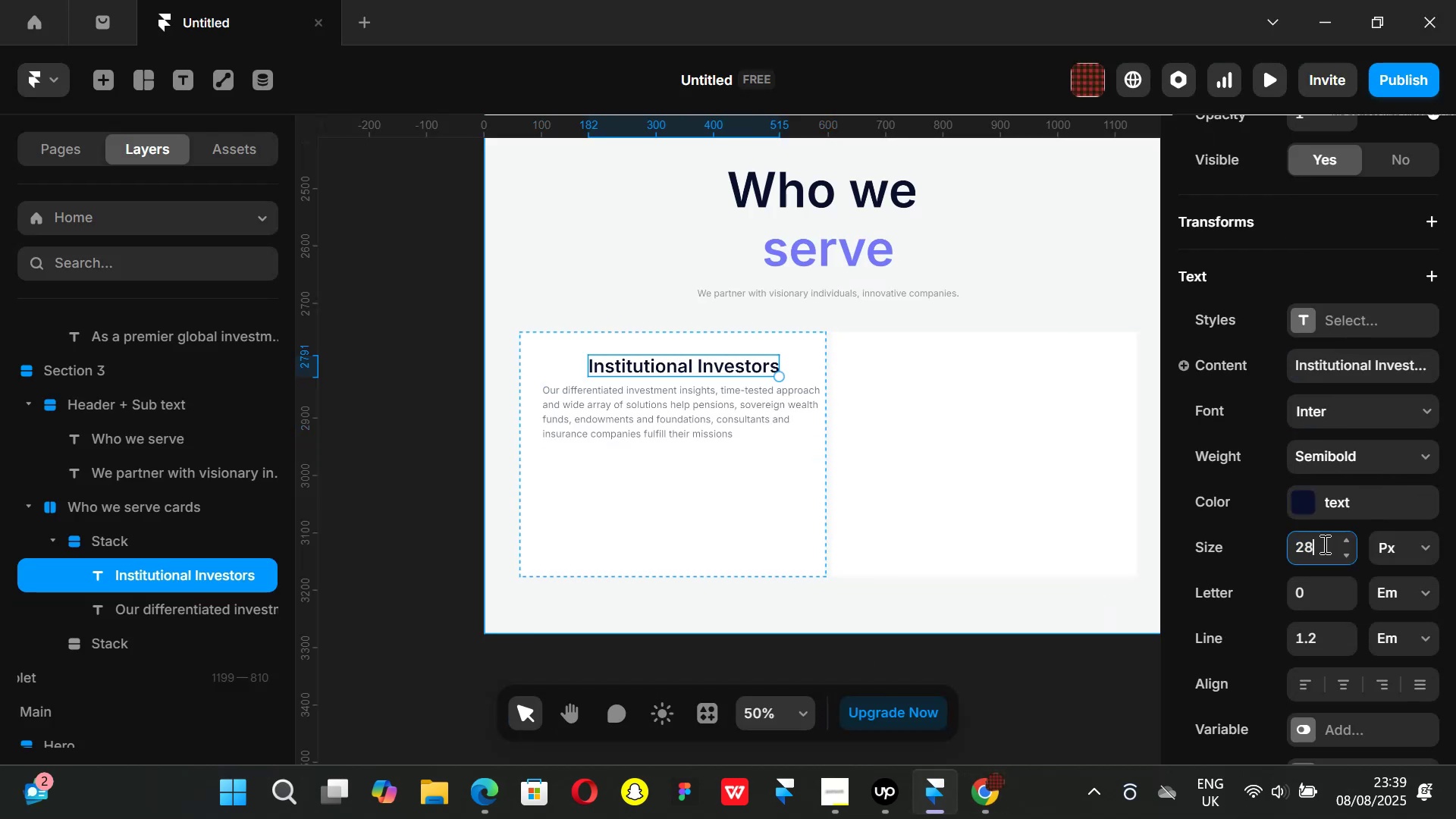 
key(Enter)
 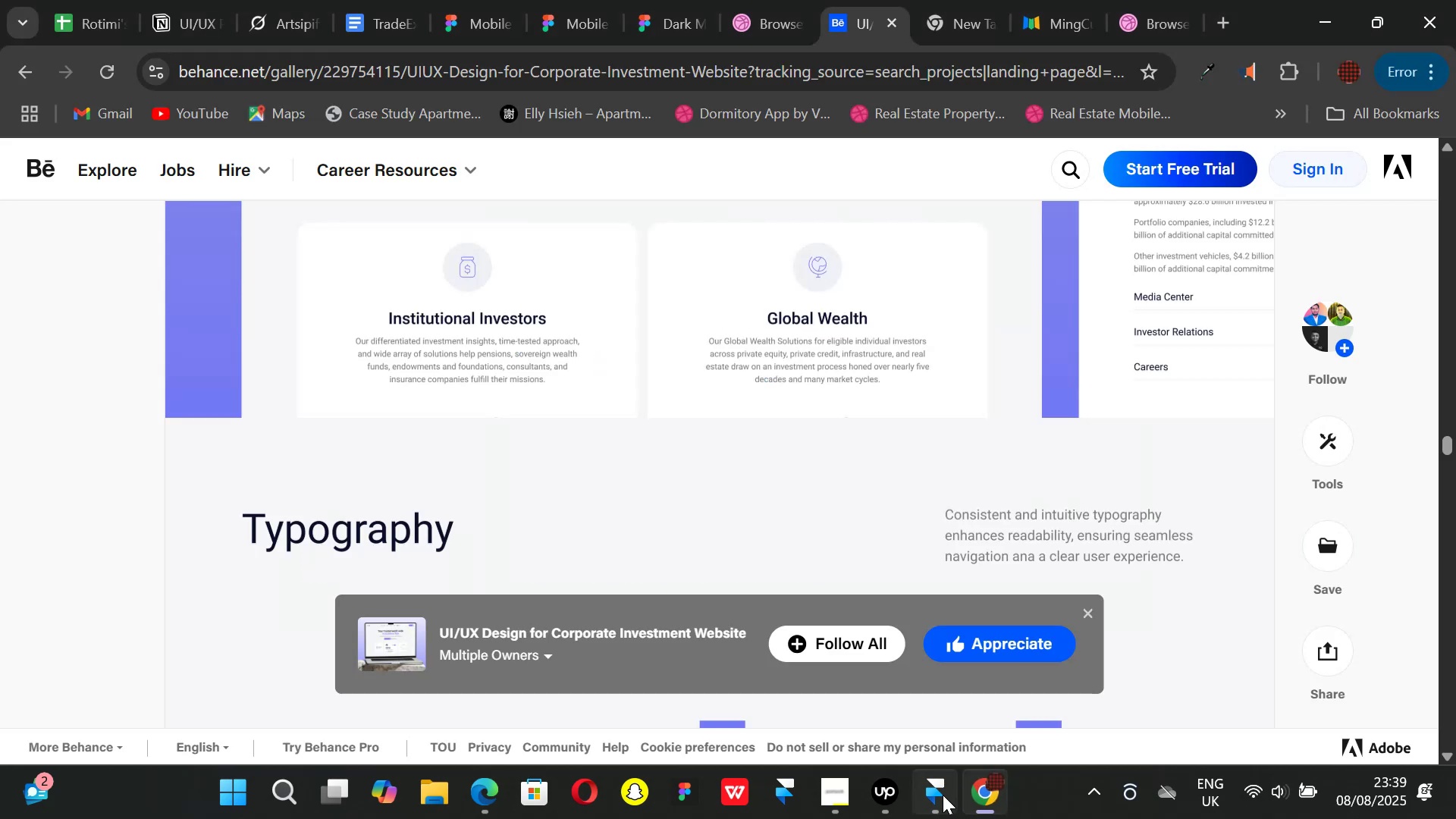 
left_click([940, 794])
 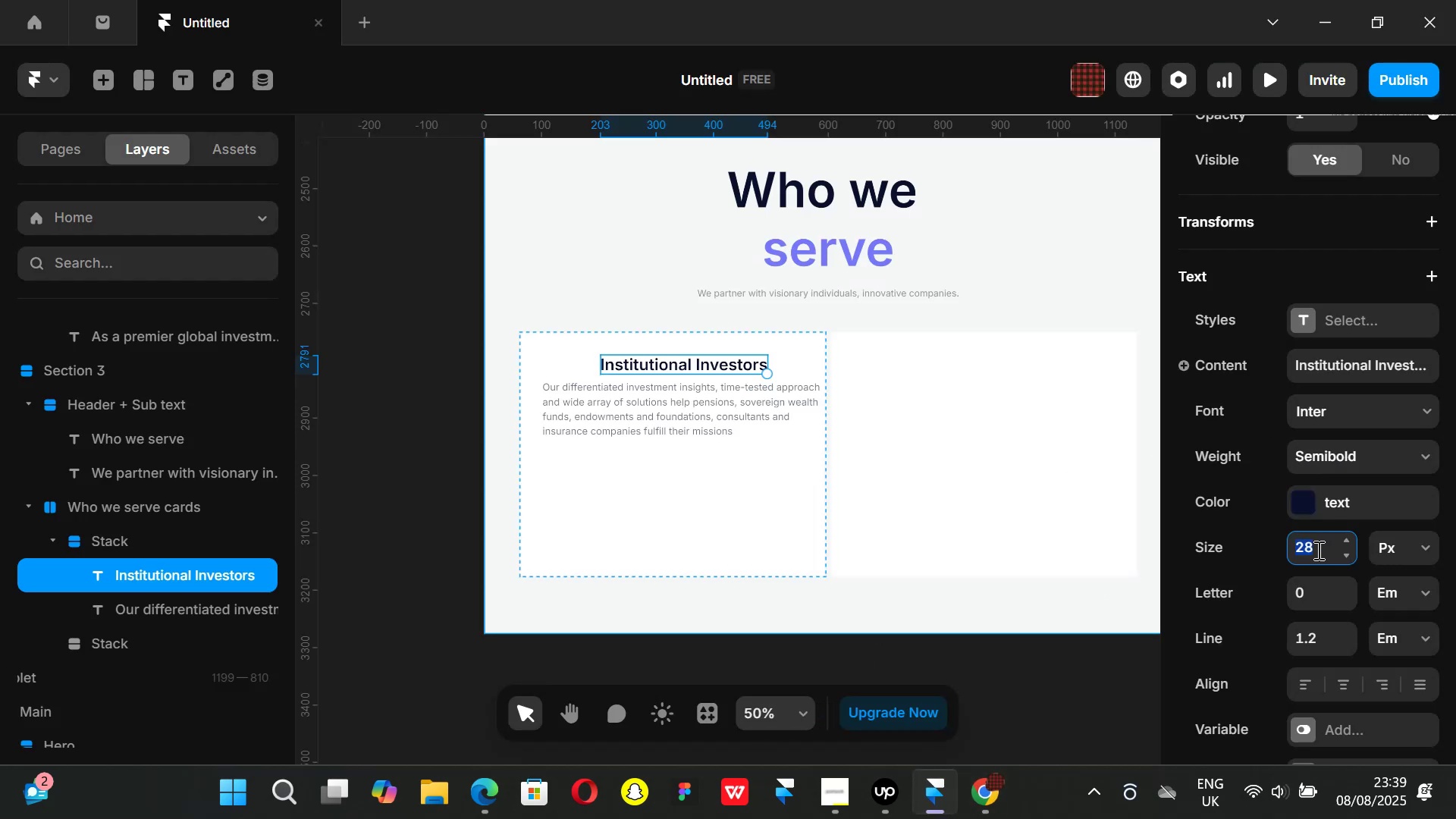 
key(Backspace)
type(30)
 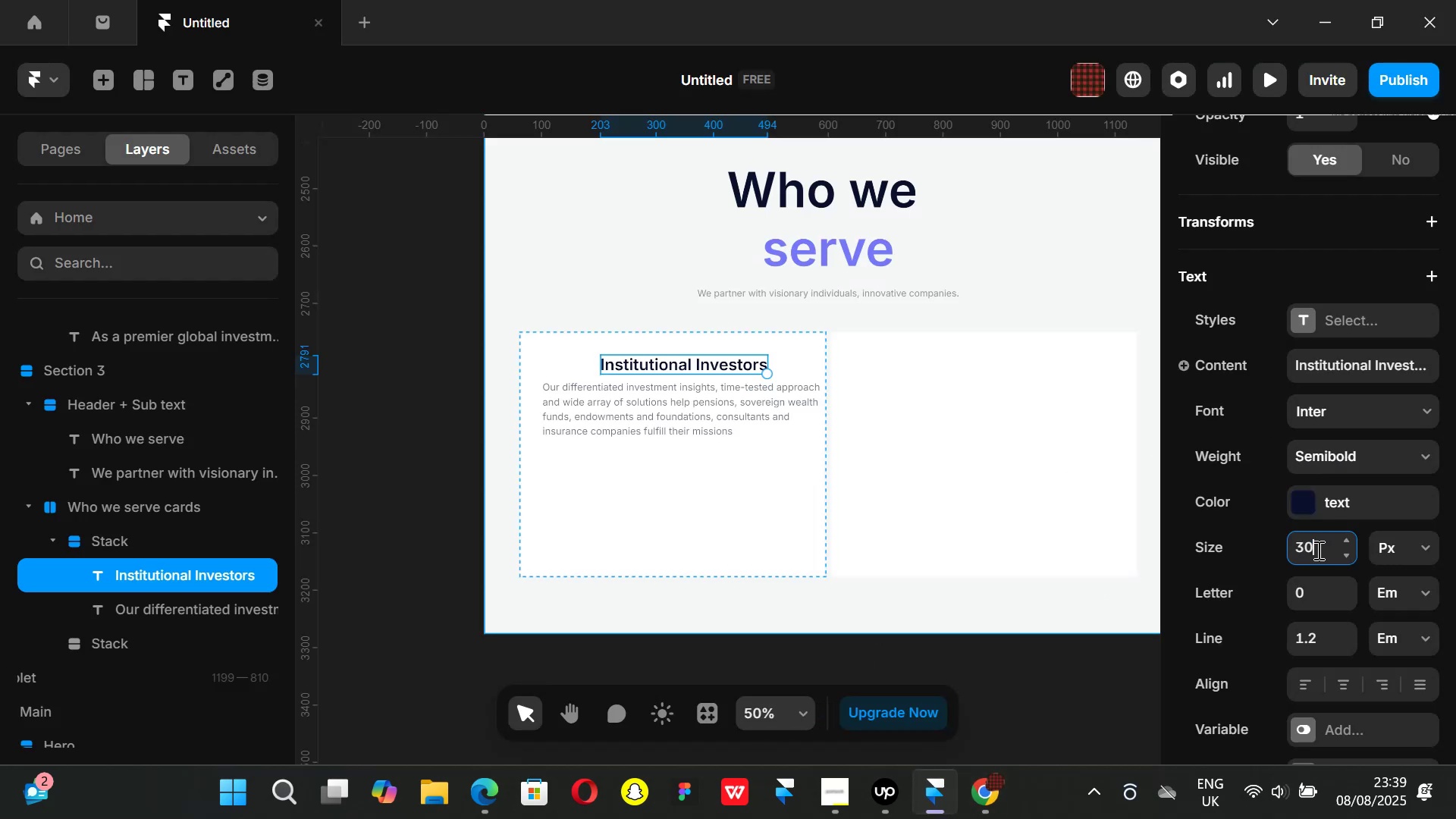 
key(Enter)
 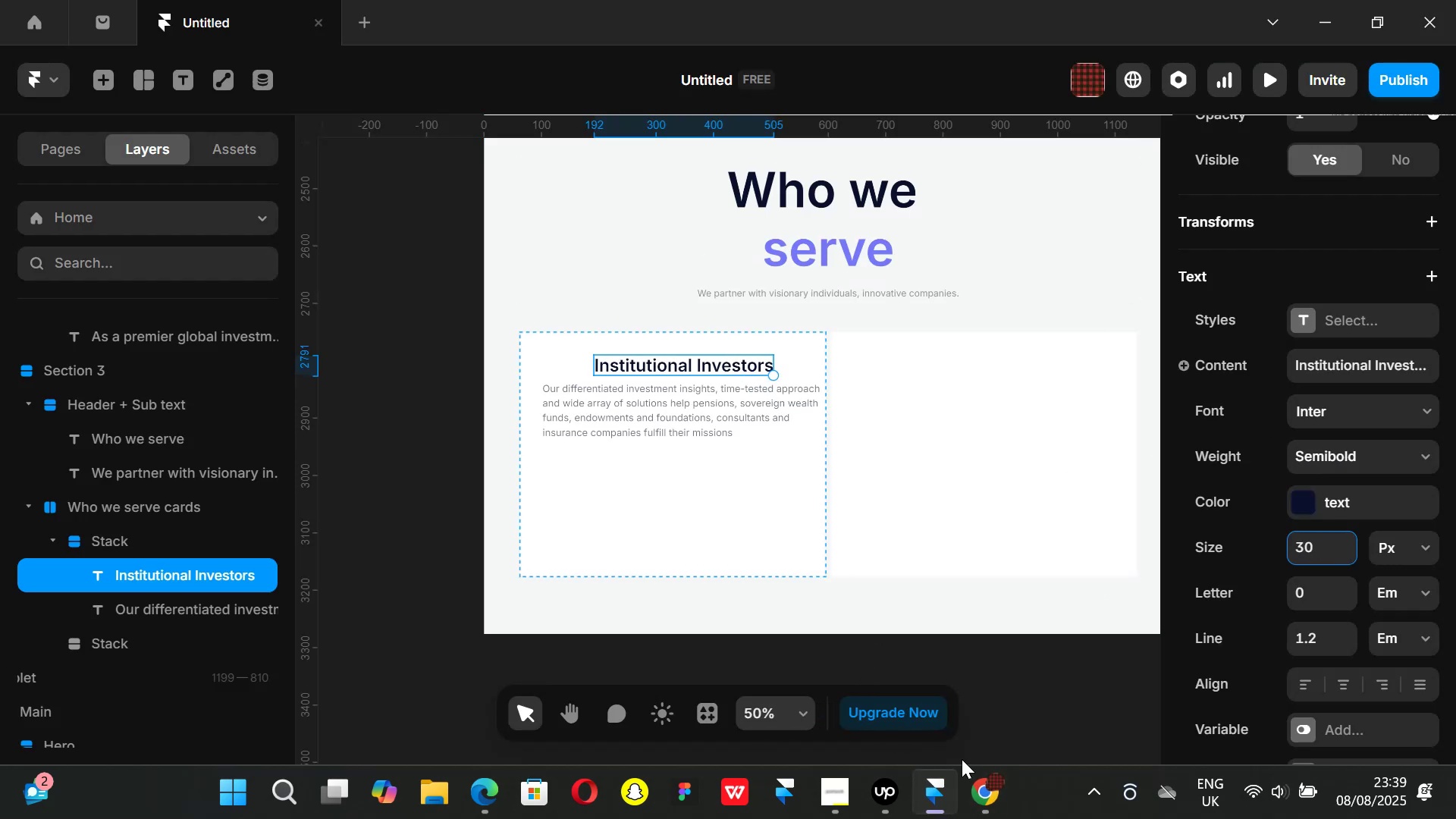 
left_click([965, 789])
 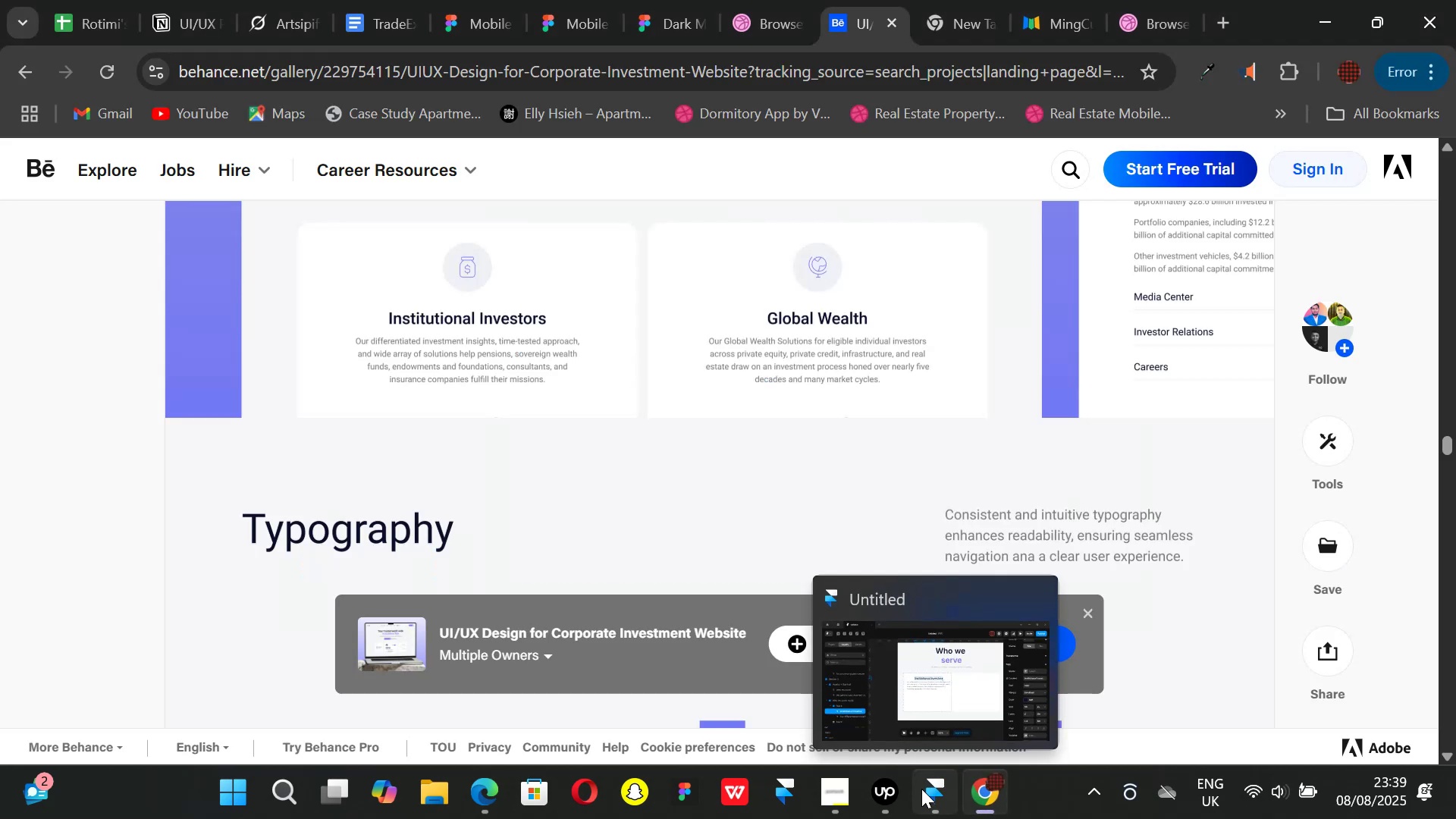 
left_click([921, 789])
 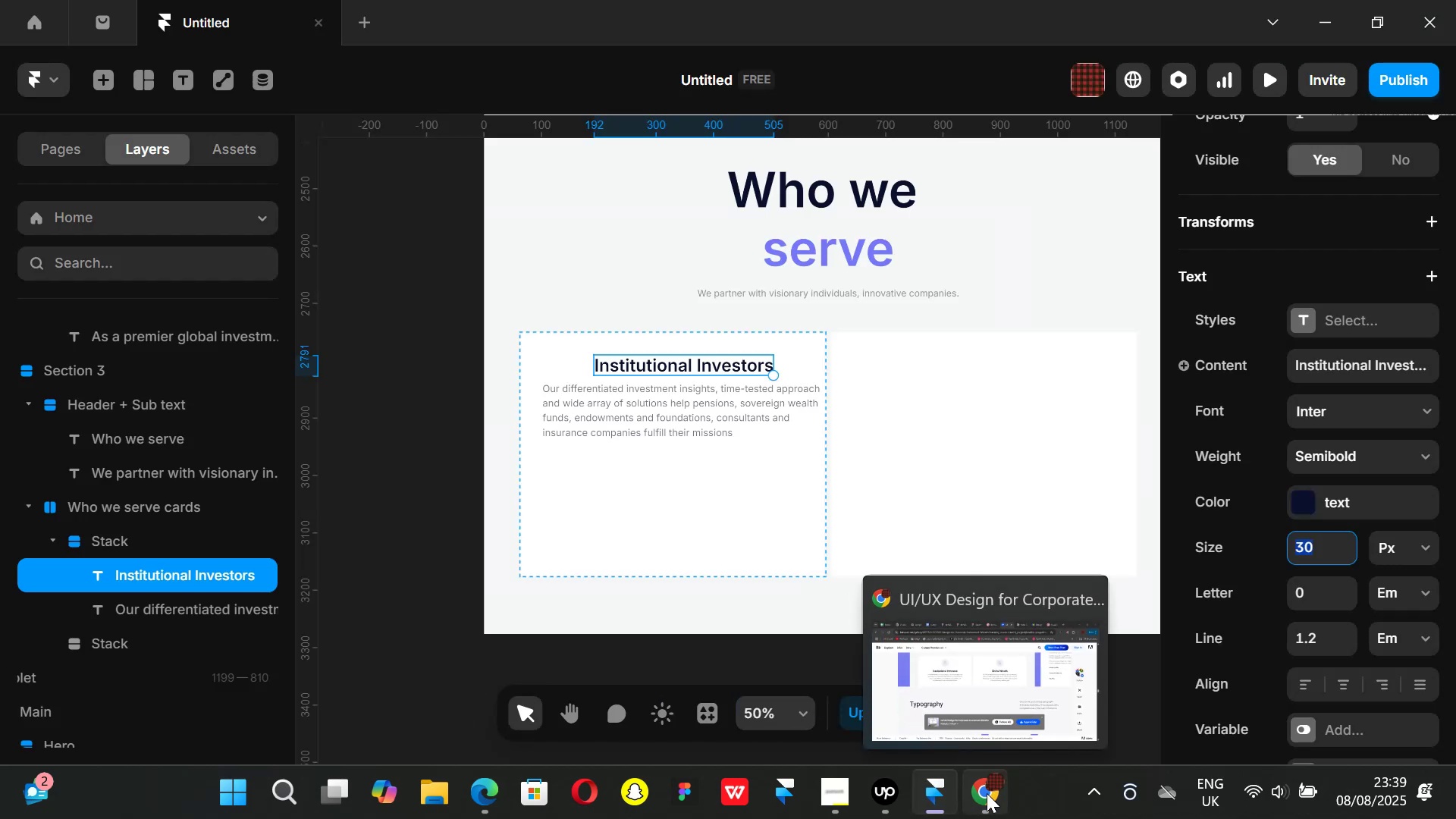 
left_click([987, 793])
 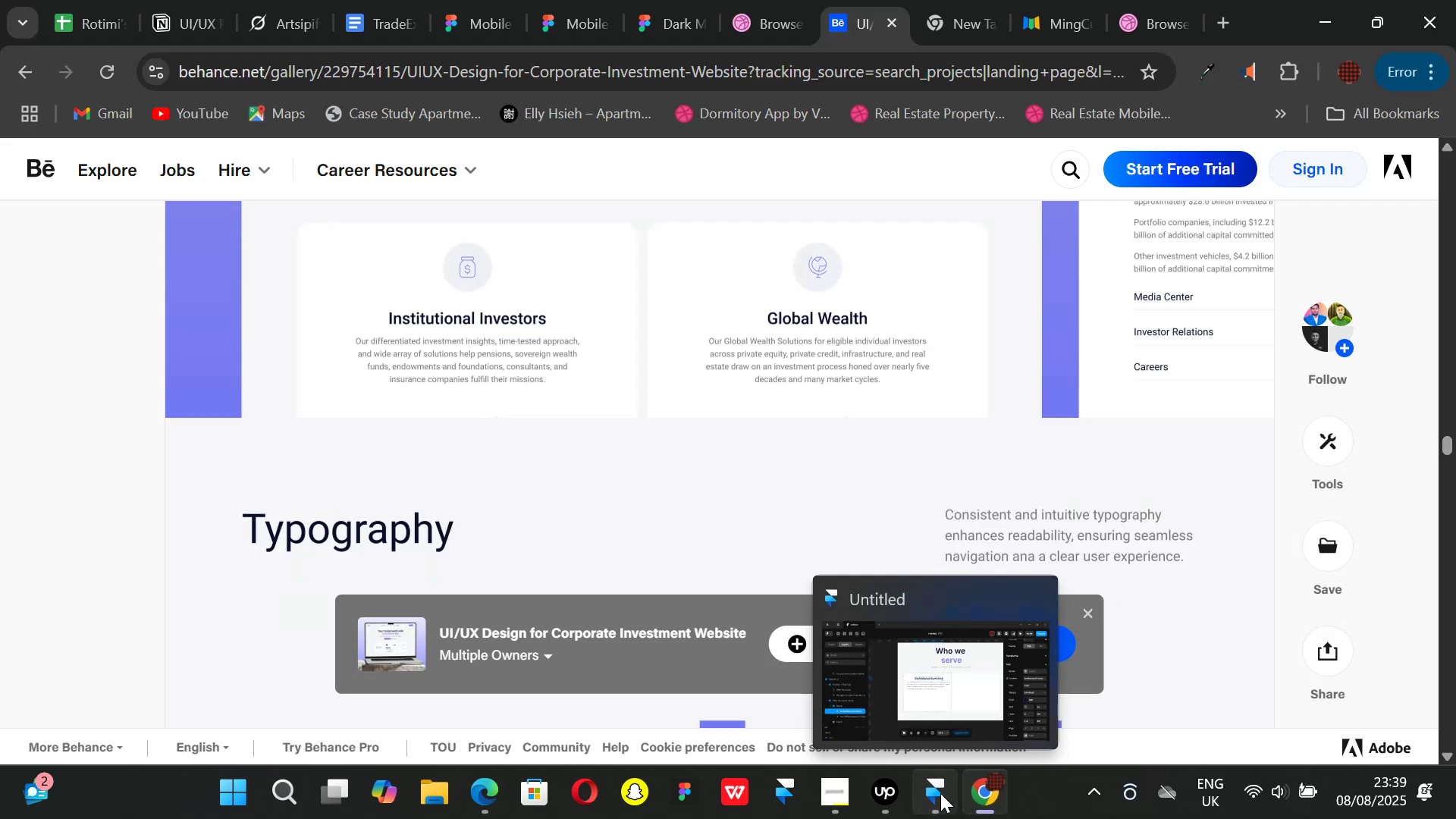 
left_click([941, 793])
 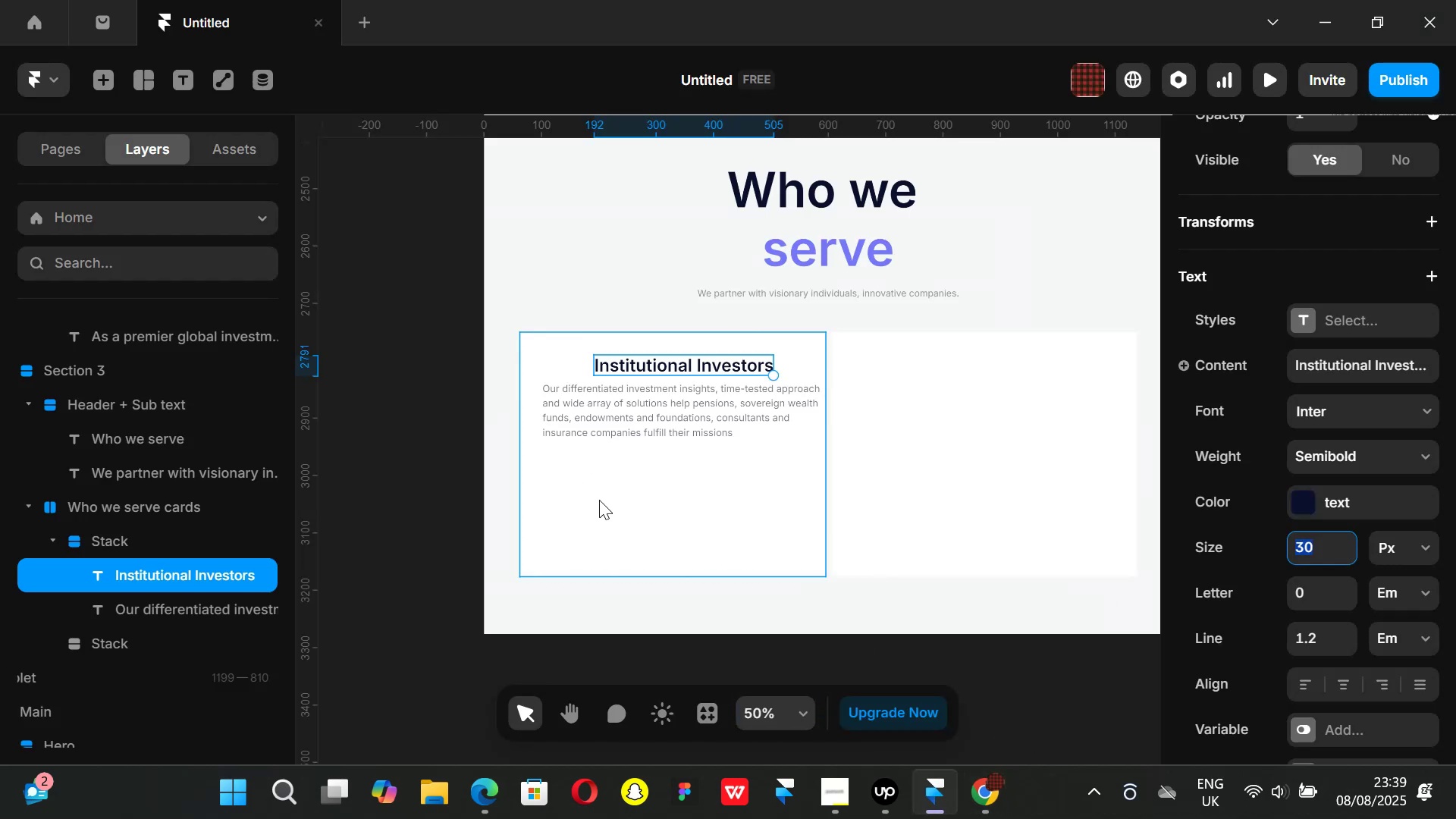 
left_click([618, 506])
 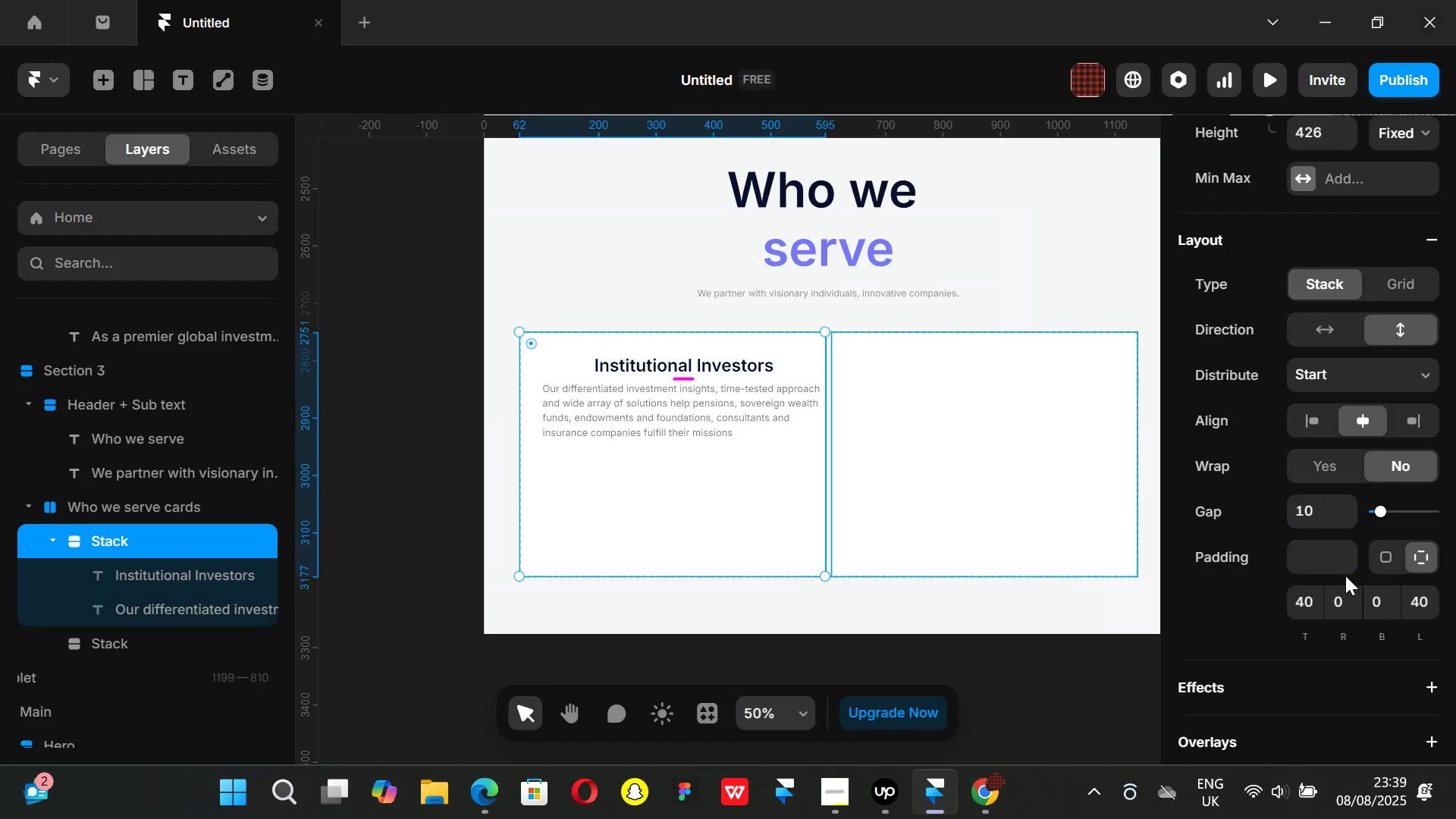 
scroll: coordinate [1348, 523], scroll_direction: none, amount: 0.0
 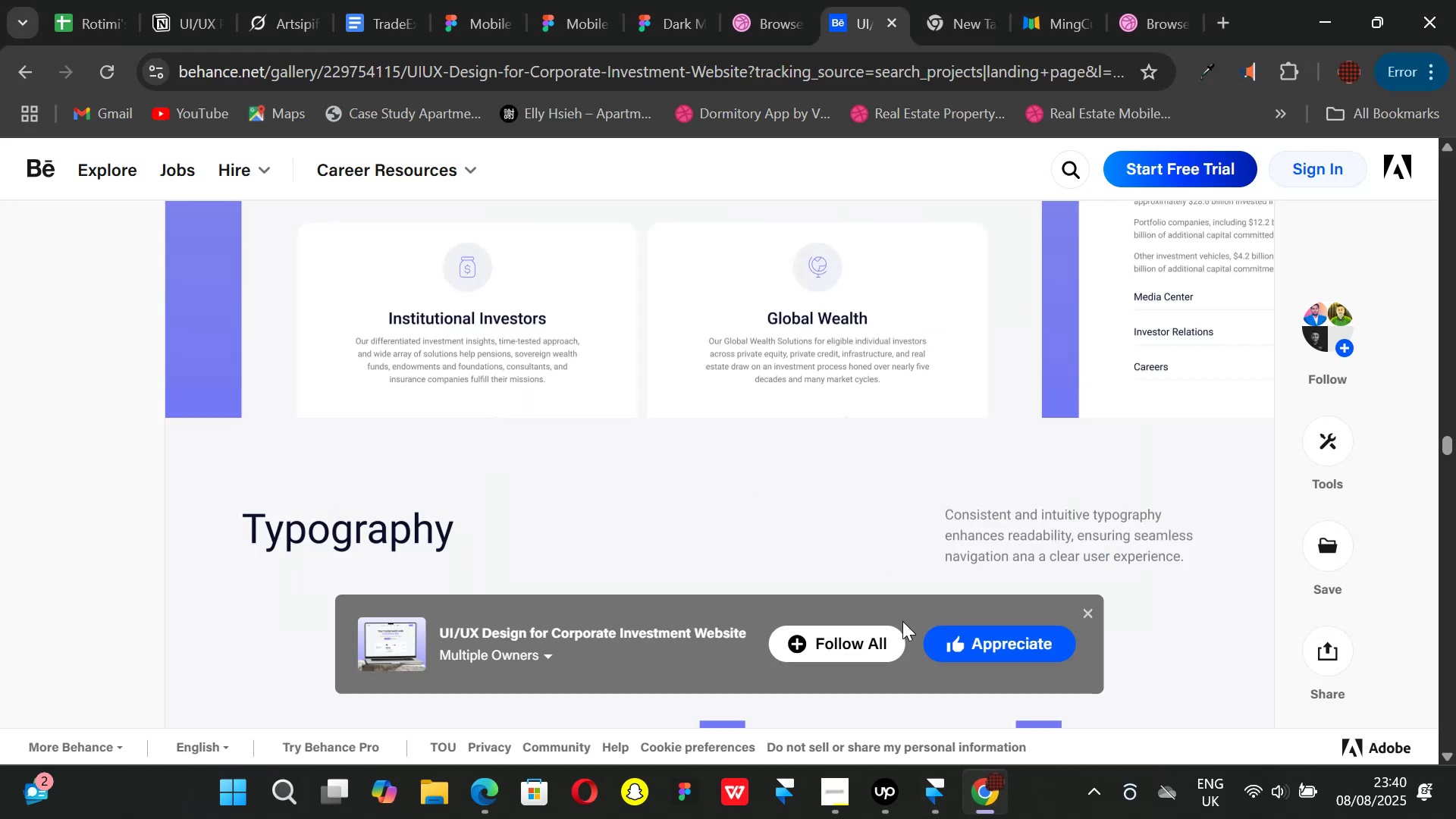 
wait(15.9)
 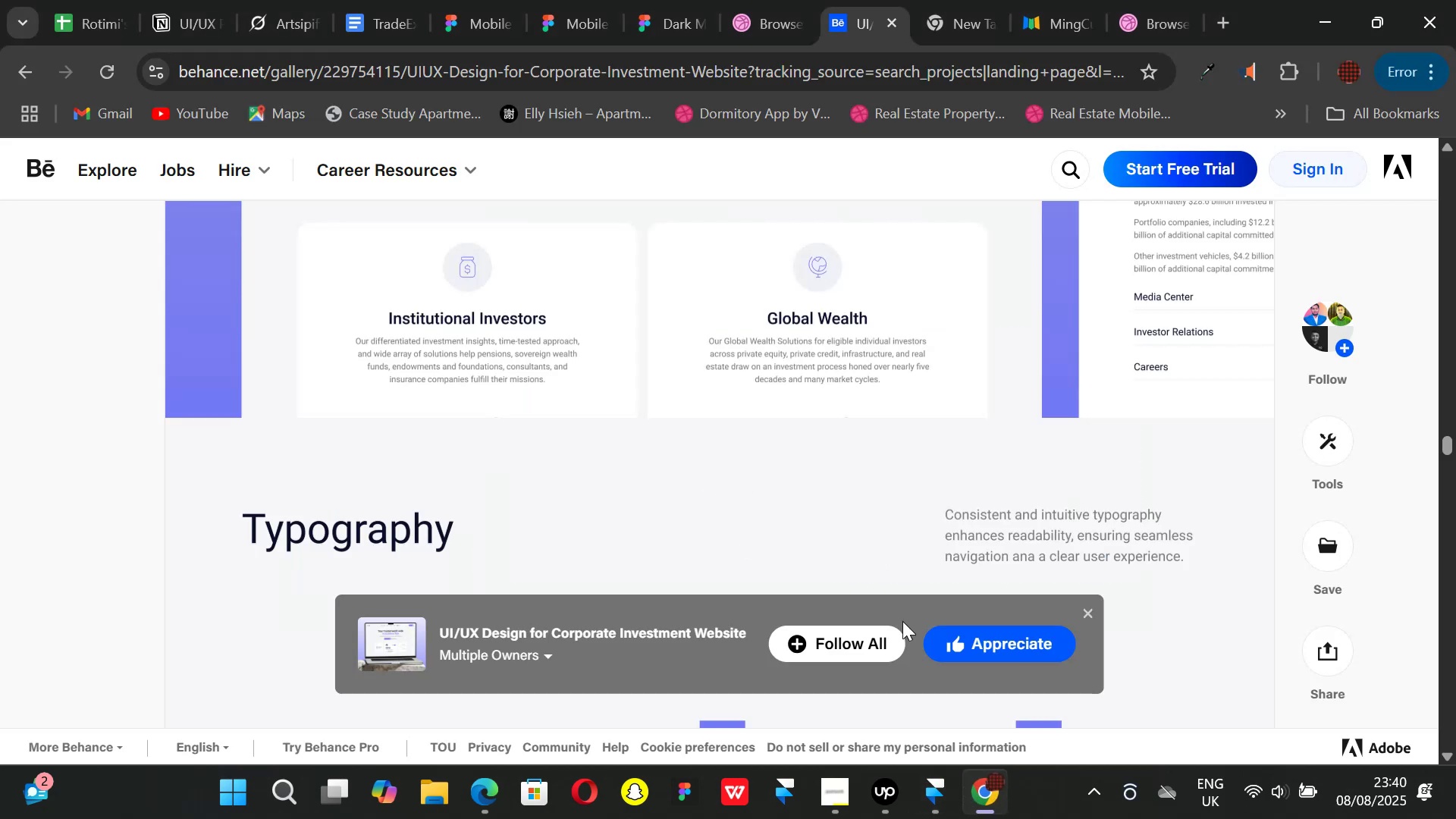 
left_click([925, 806])
 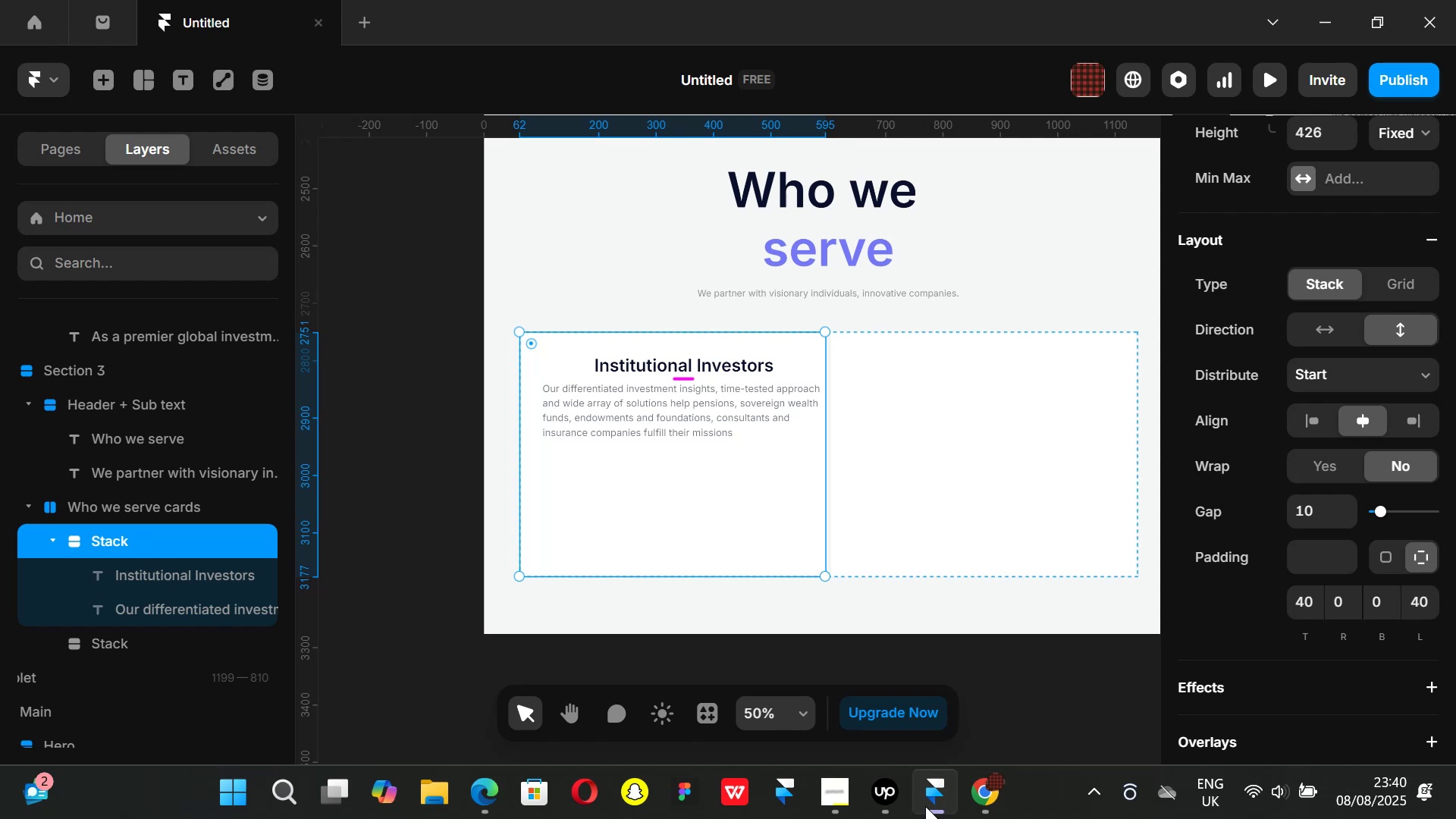 
wait(17.22)
 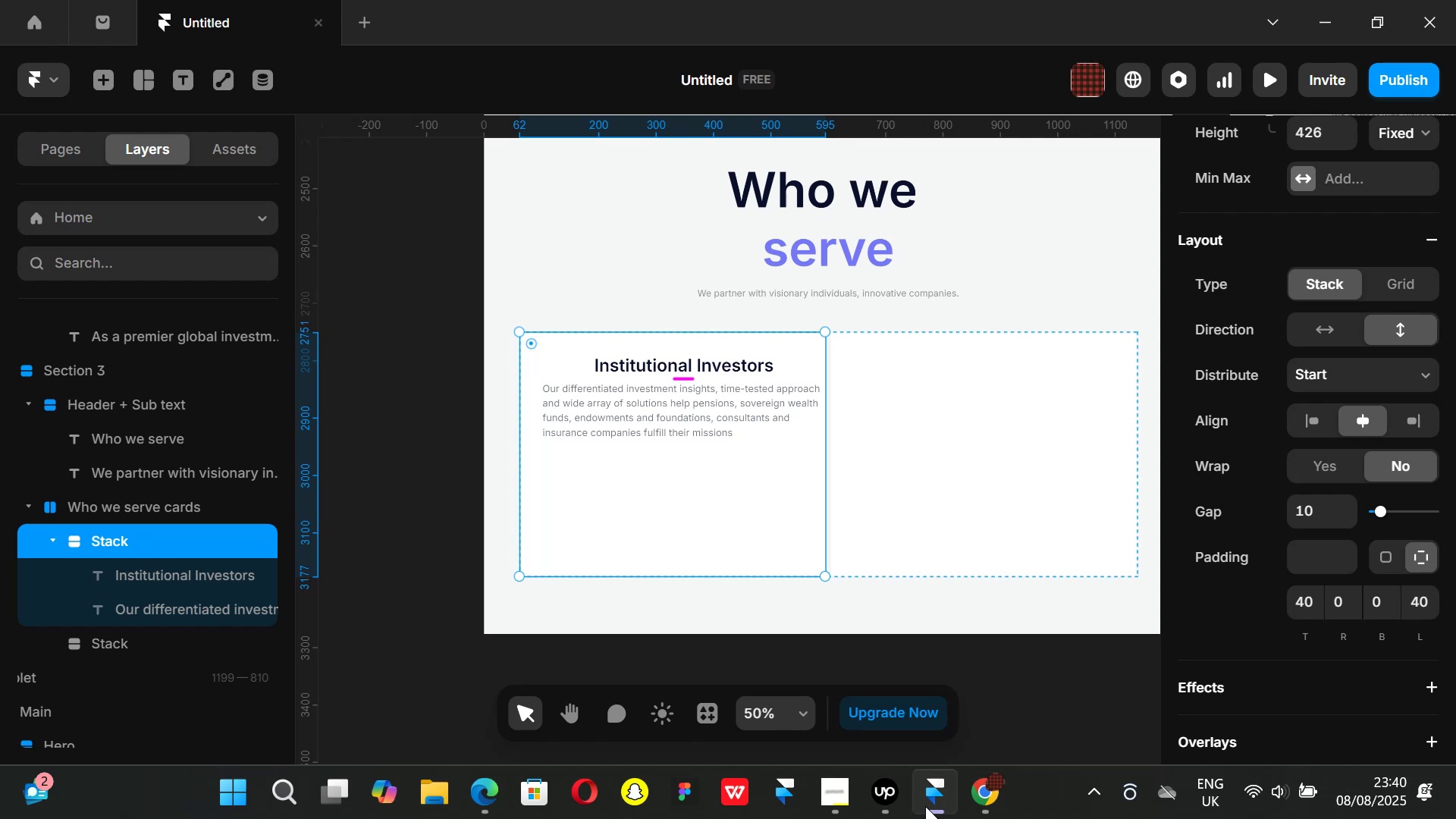 
left_click([978, 778])
 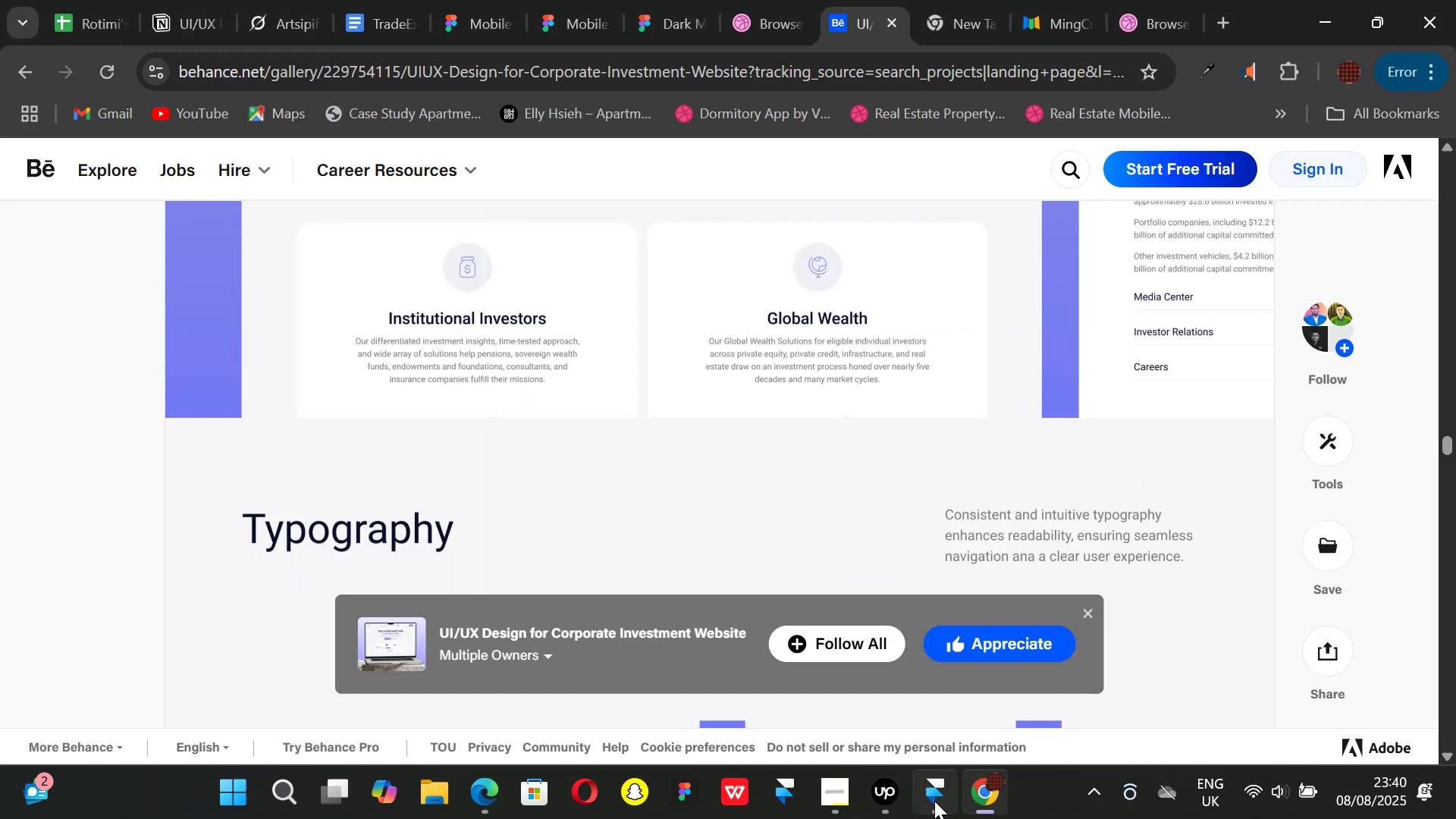 
left_click([938, 801])
 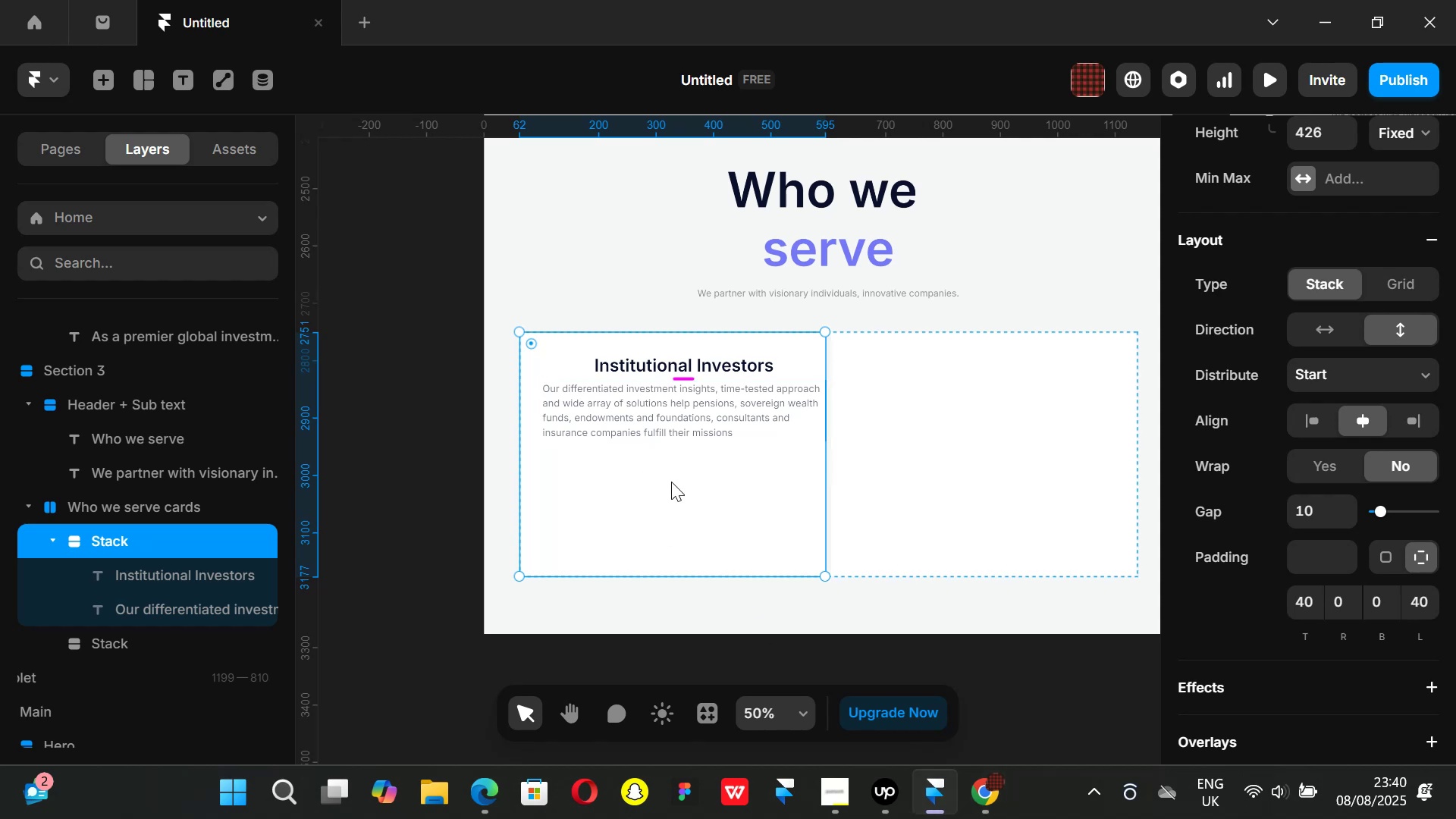 
key(O)
 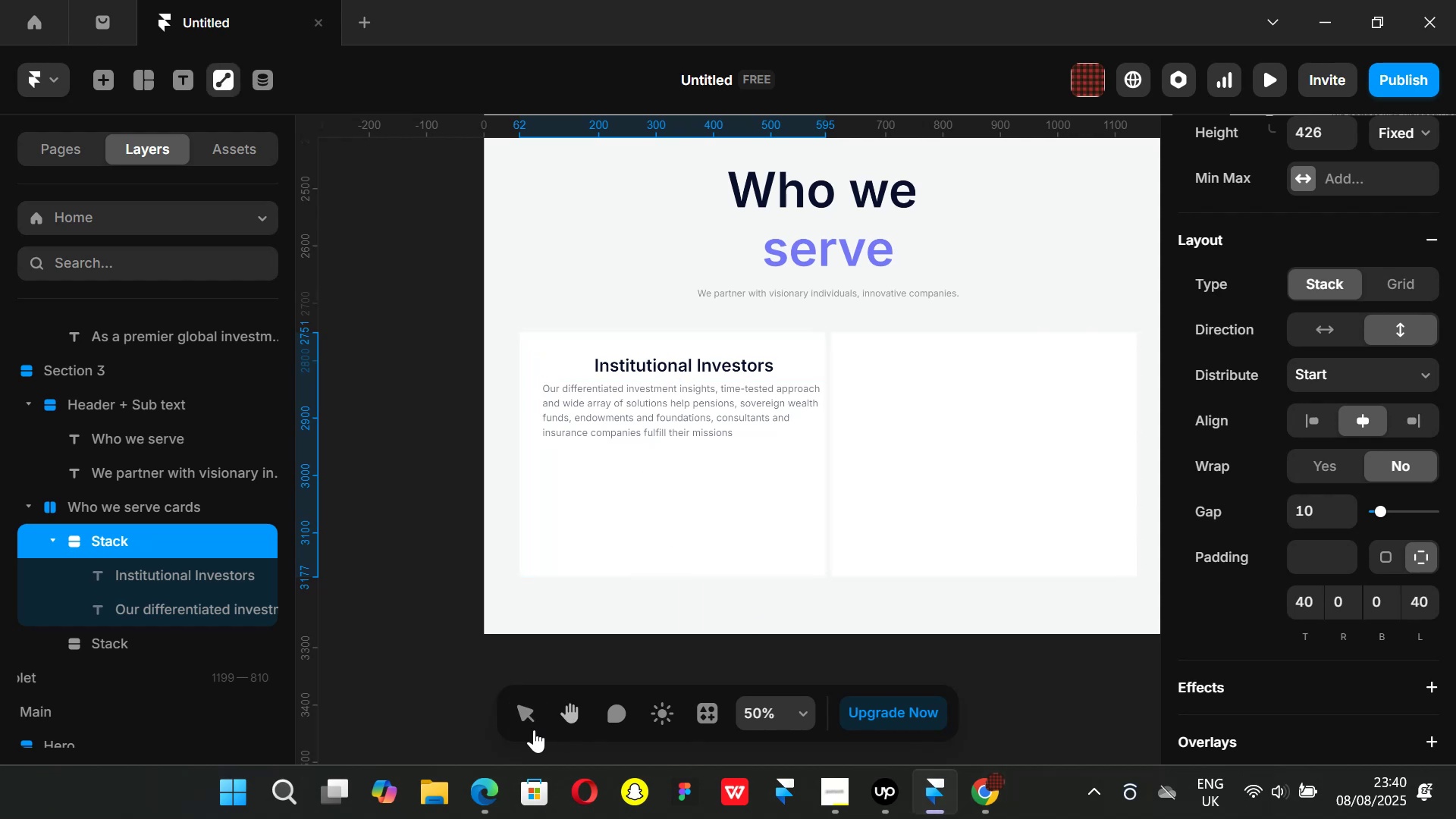 
left_click([524, 718])
 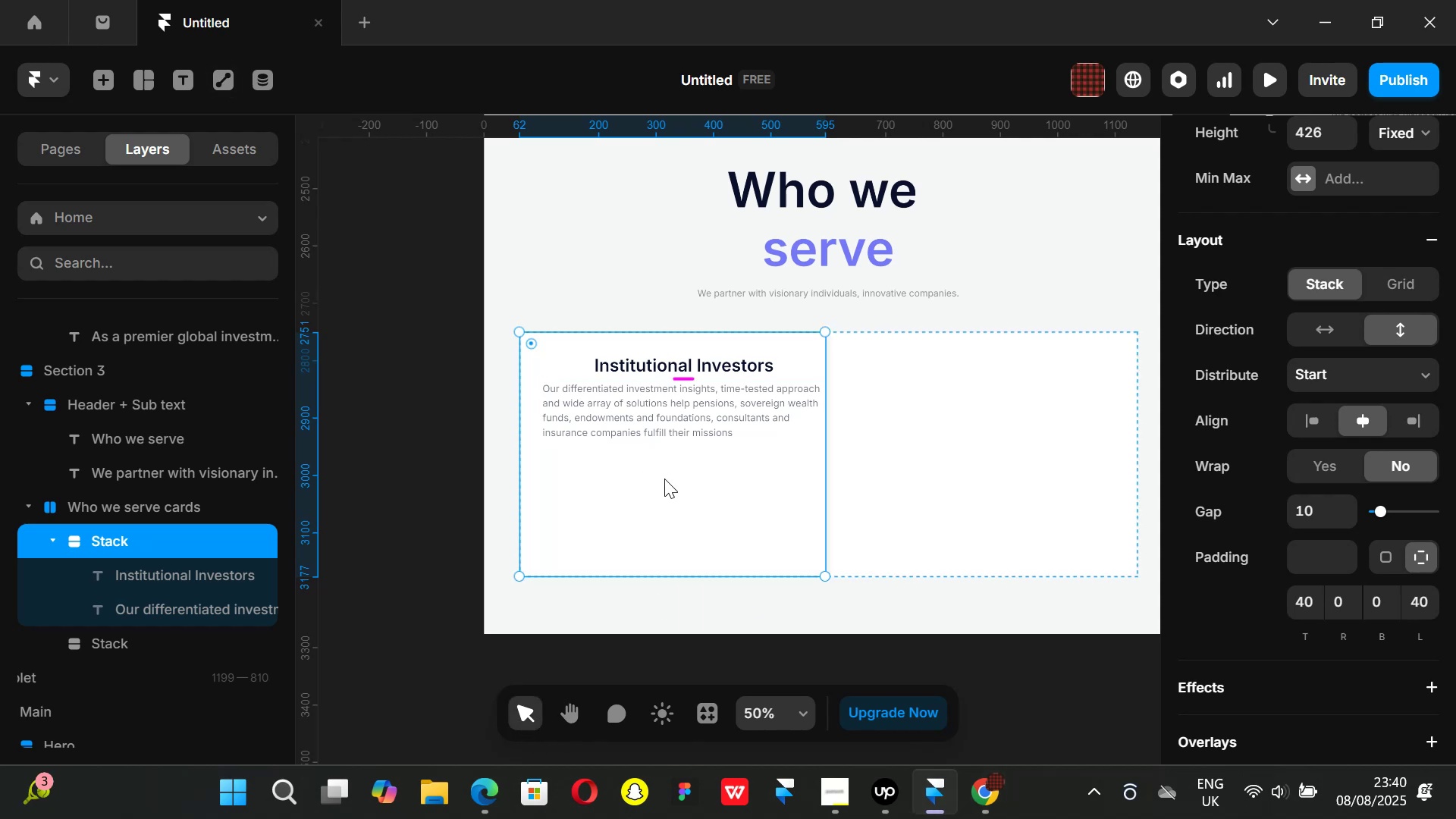 
key(F)
 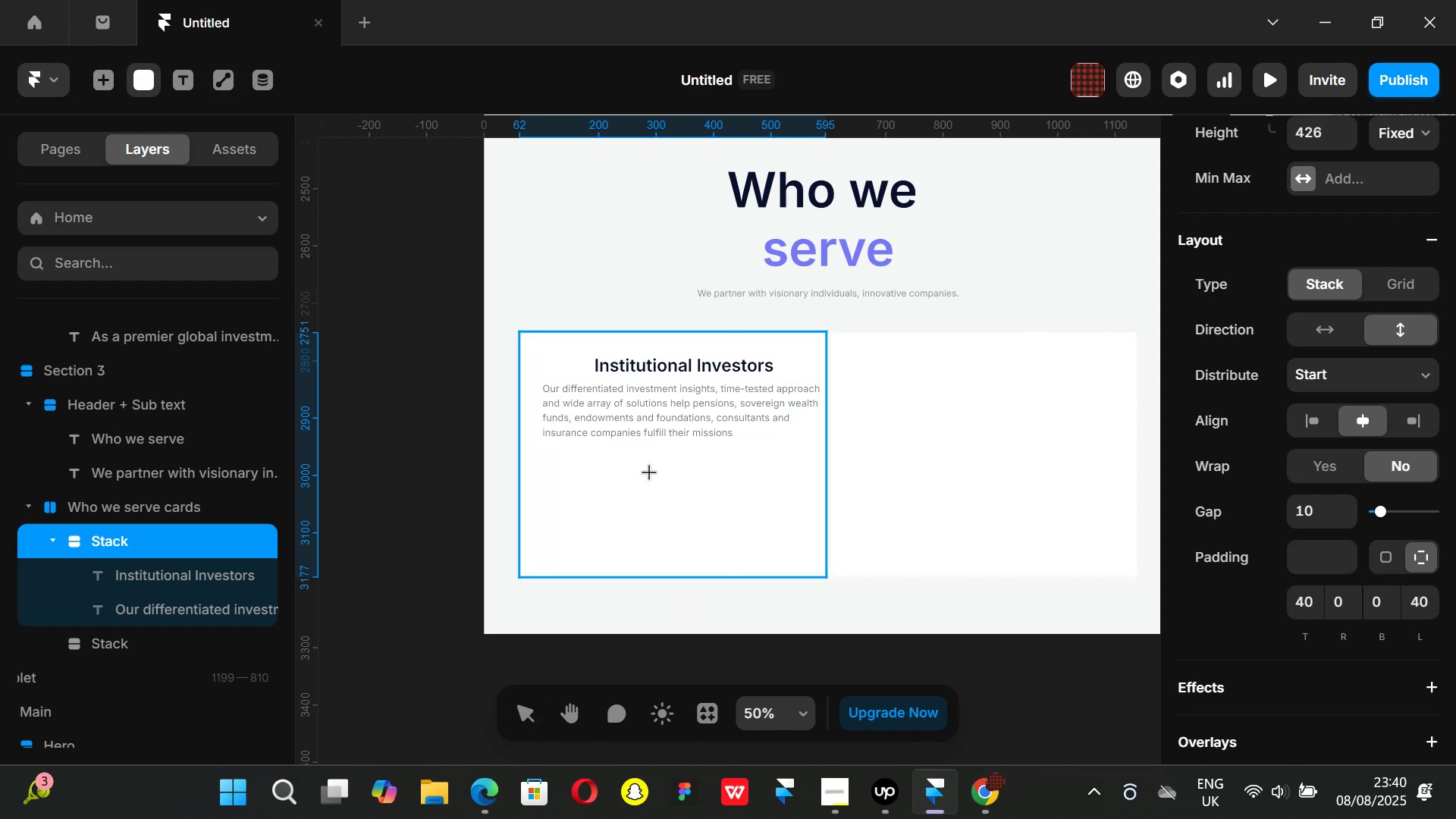 
hold_key(key=ShiftLeft, duration=1.51)
 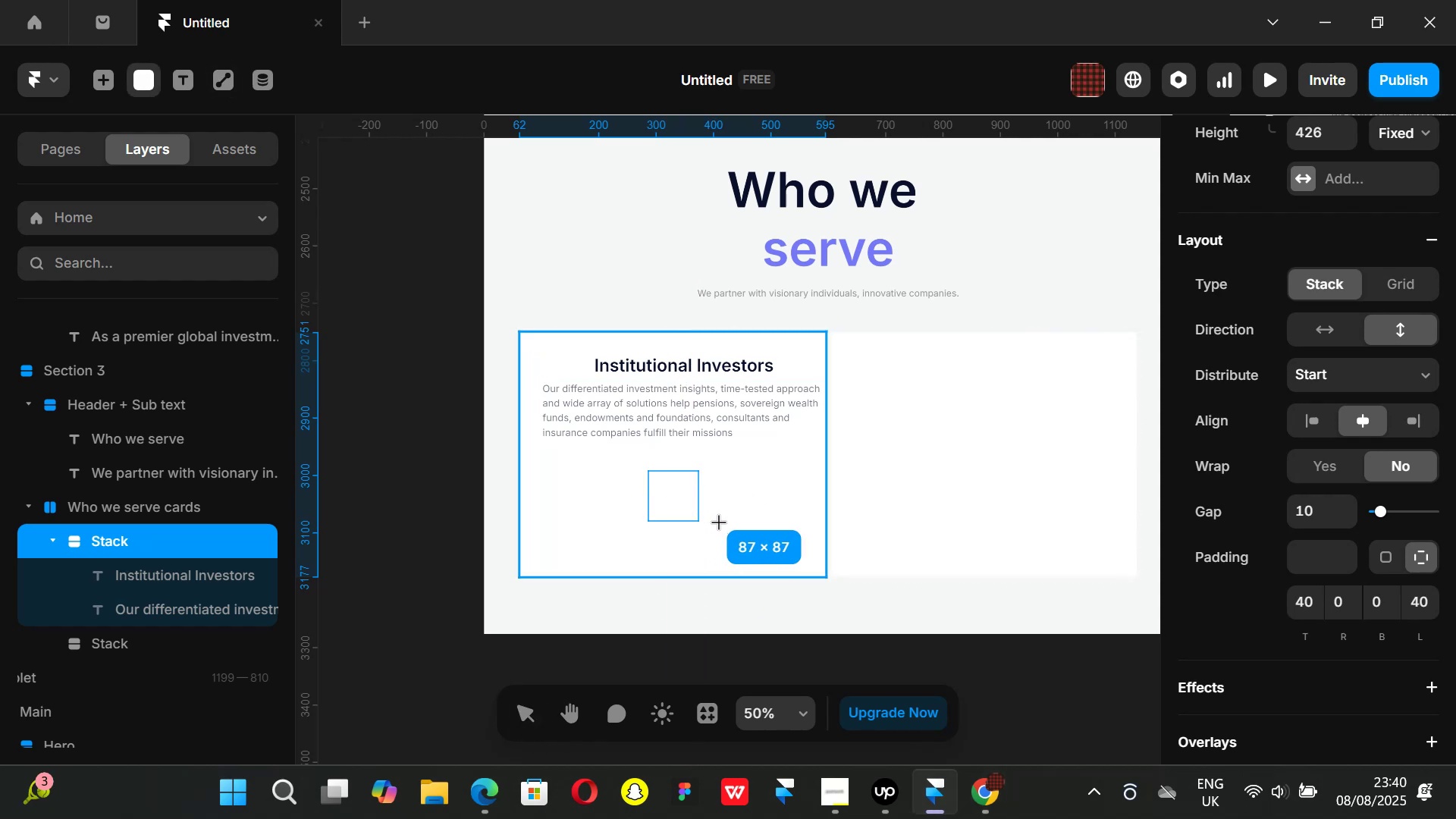 
hold_key(key=ShiftLeft, duration=0.43)
 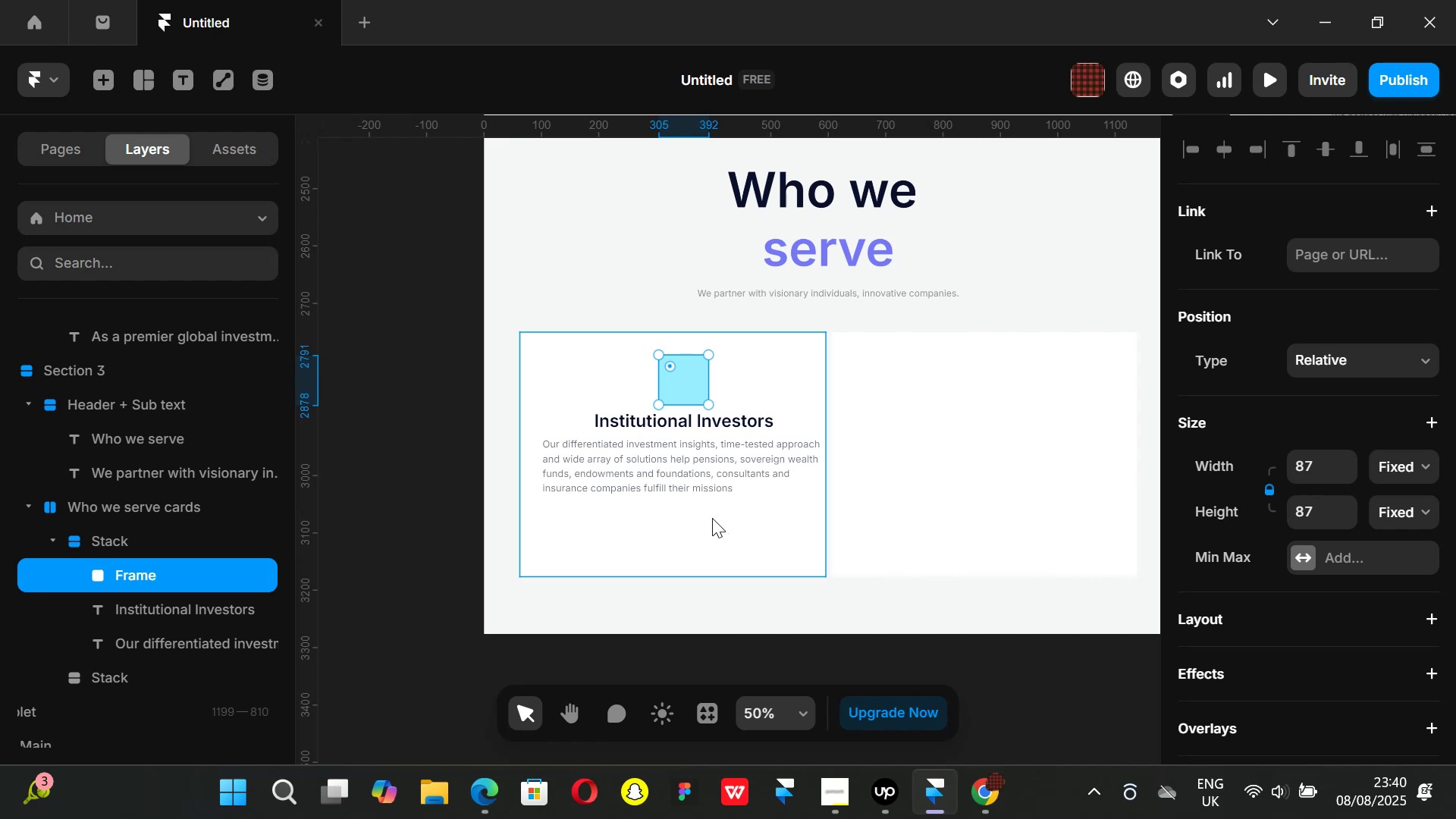 
left_click([978, 799])
 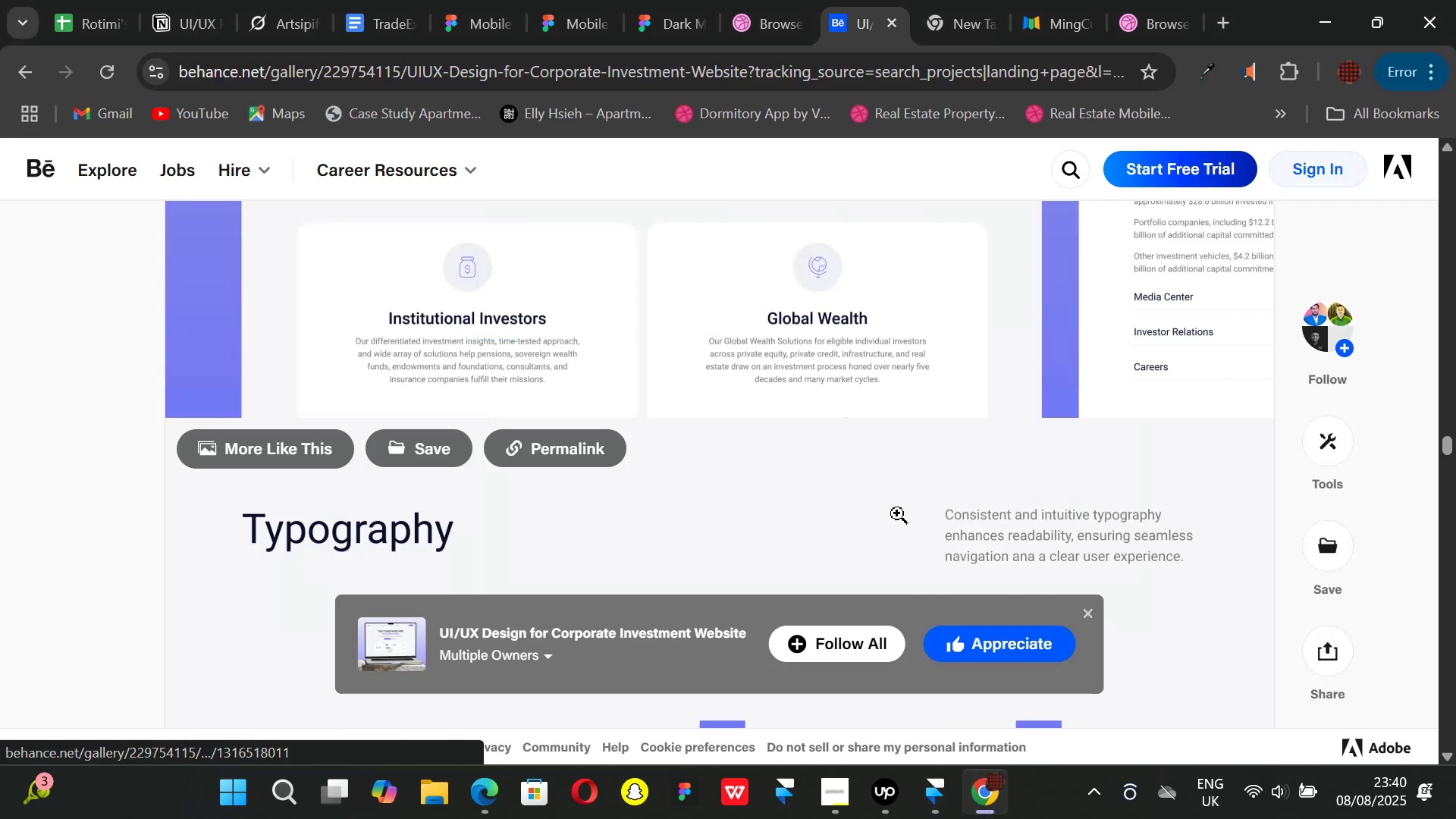 
left_click([930, 784])
 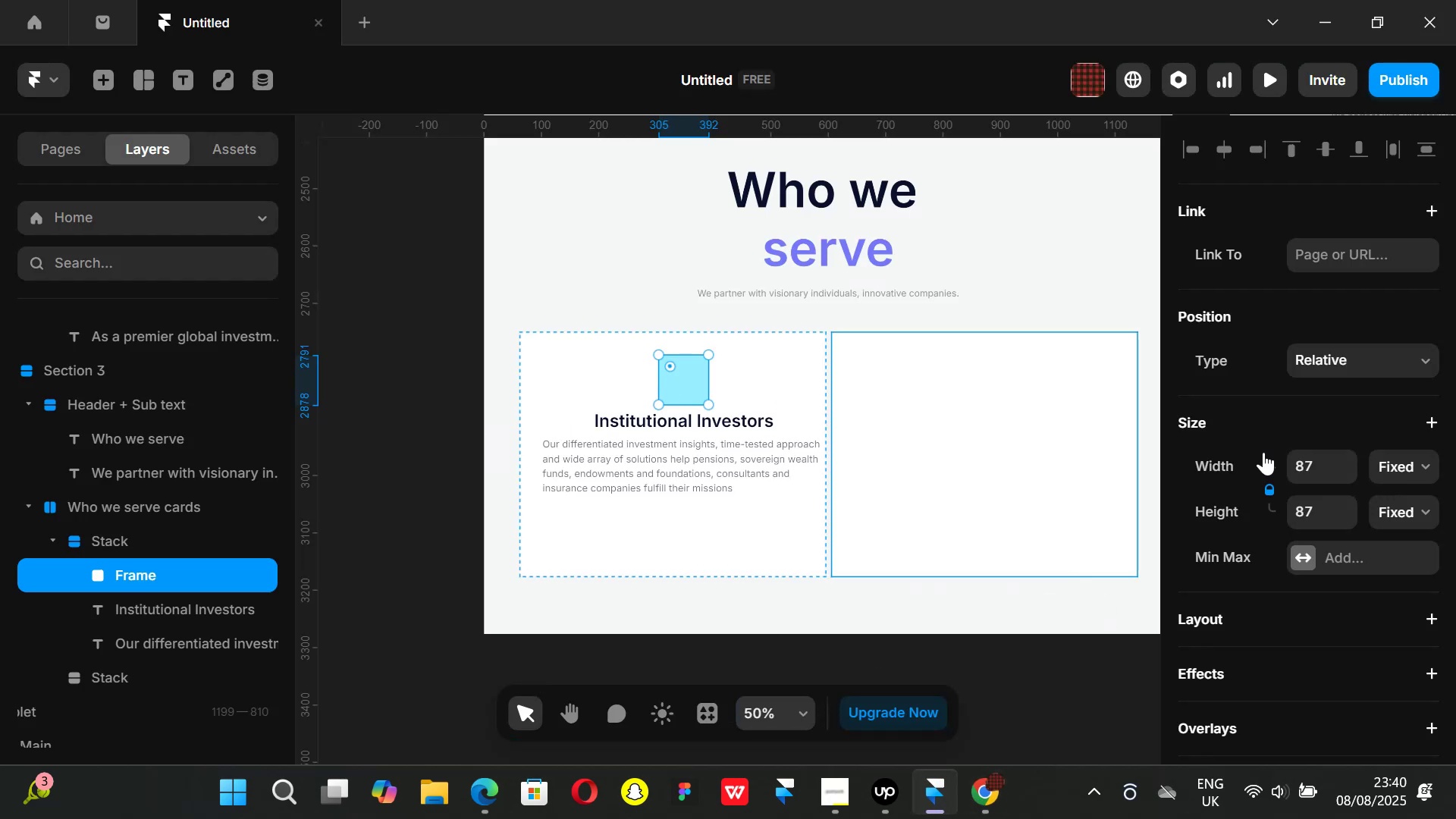 
scroll: coordinate [1269, 459], scroll_direction: down, amount: 3.0
 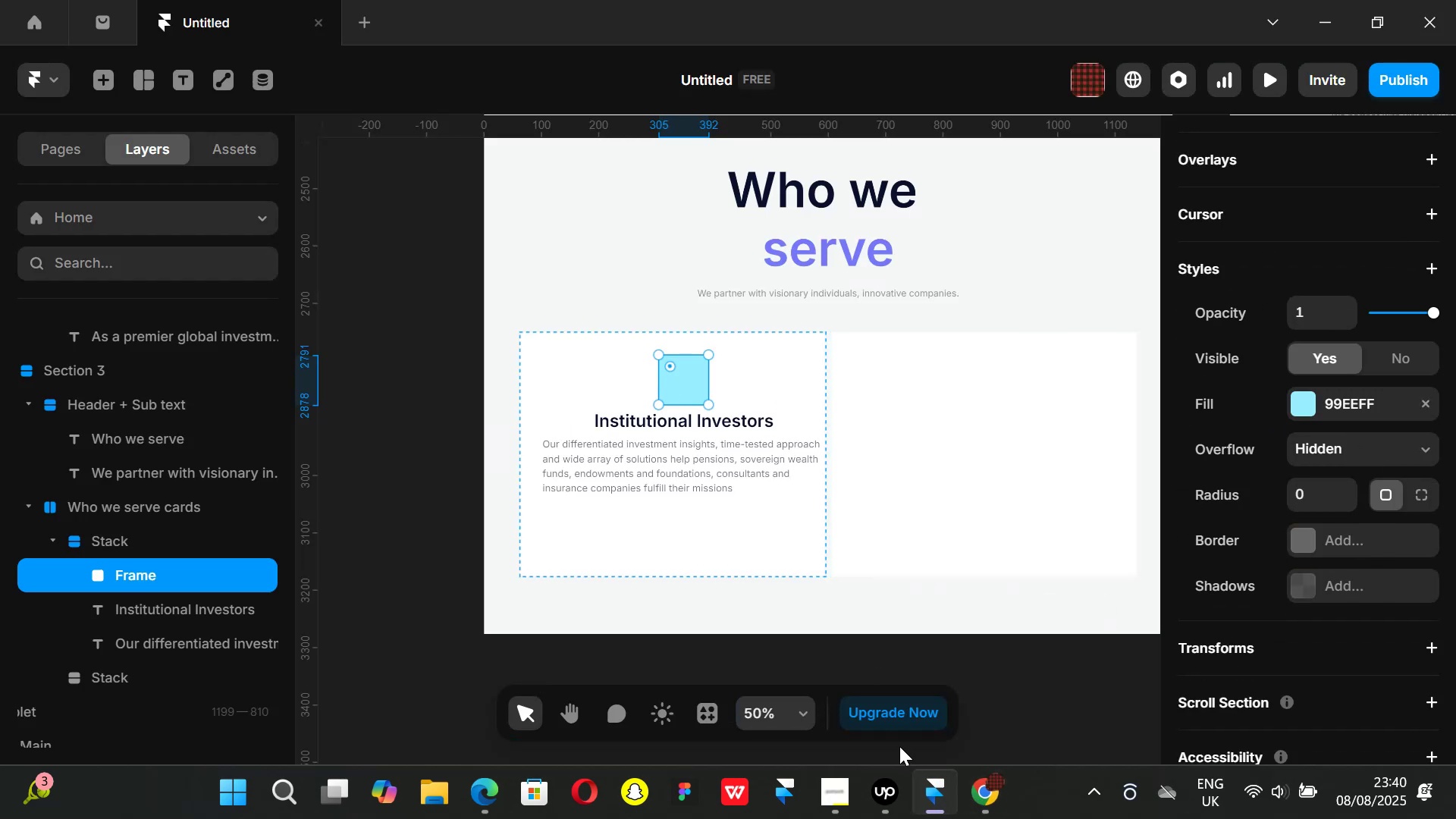 
left_click([987, 798])
 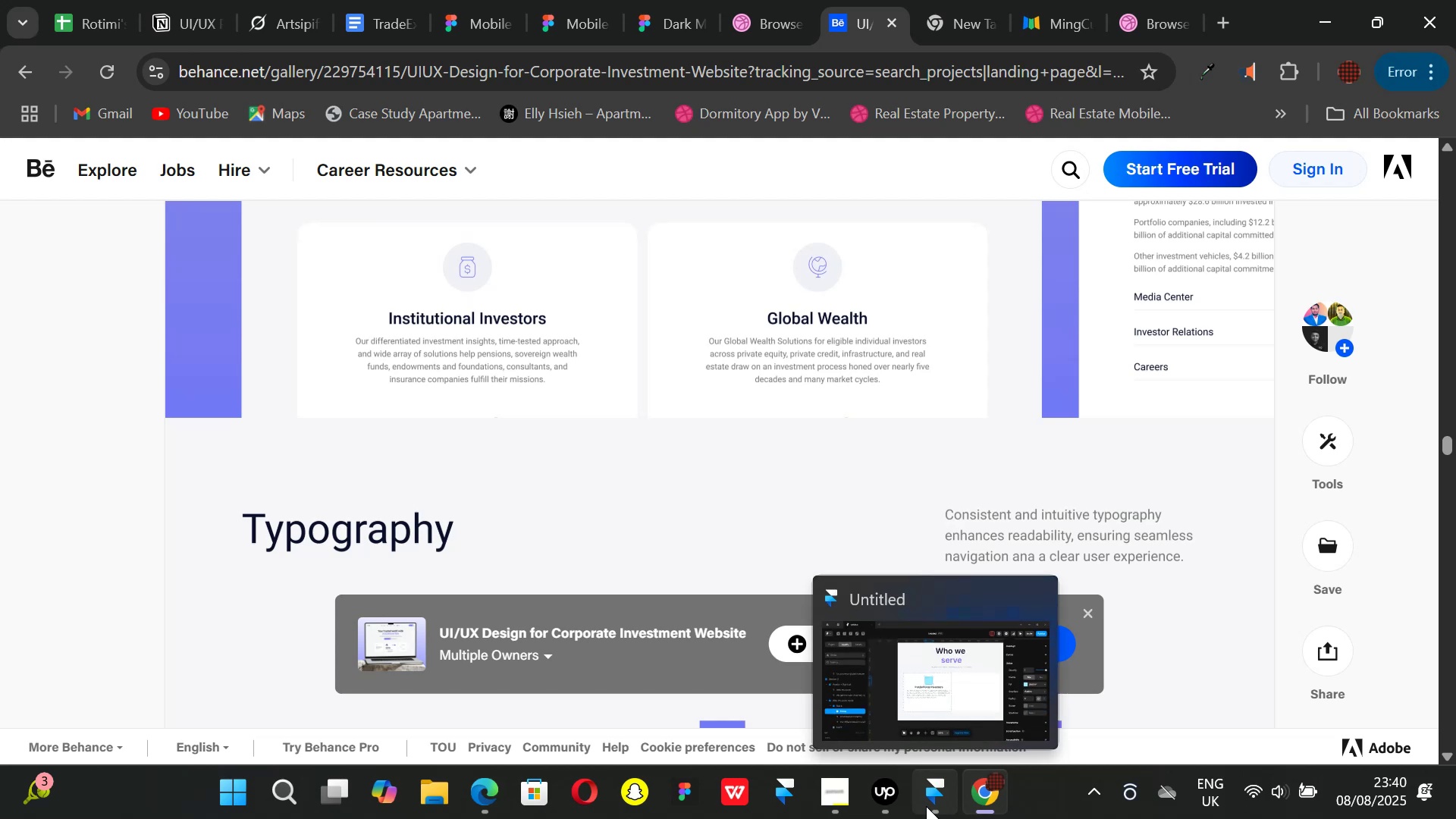 
left_click([926, 806])
 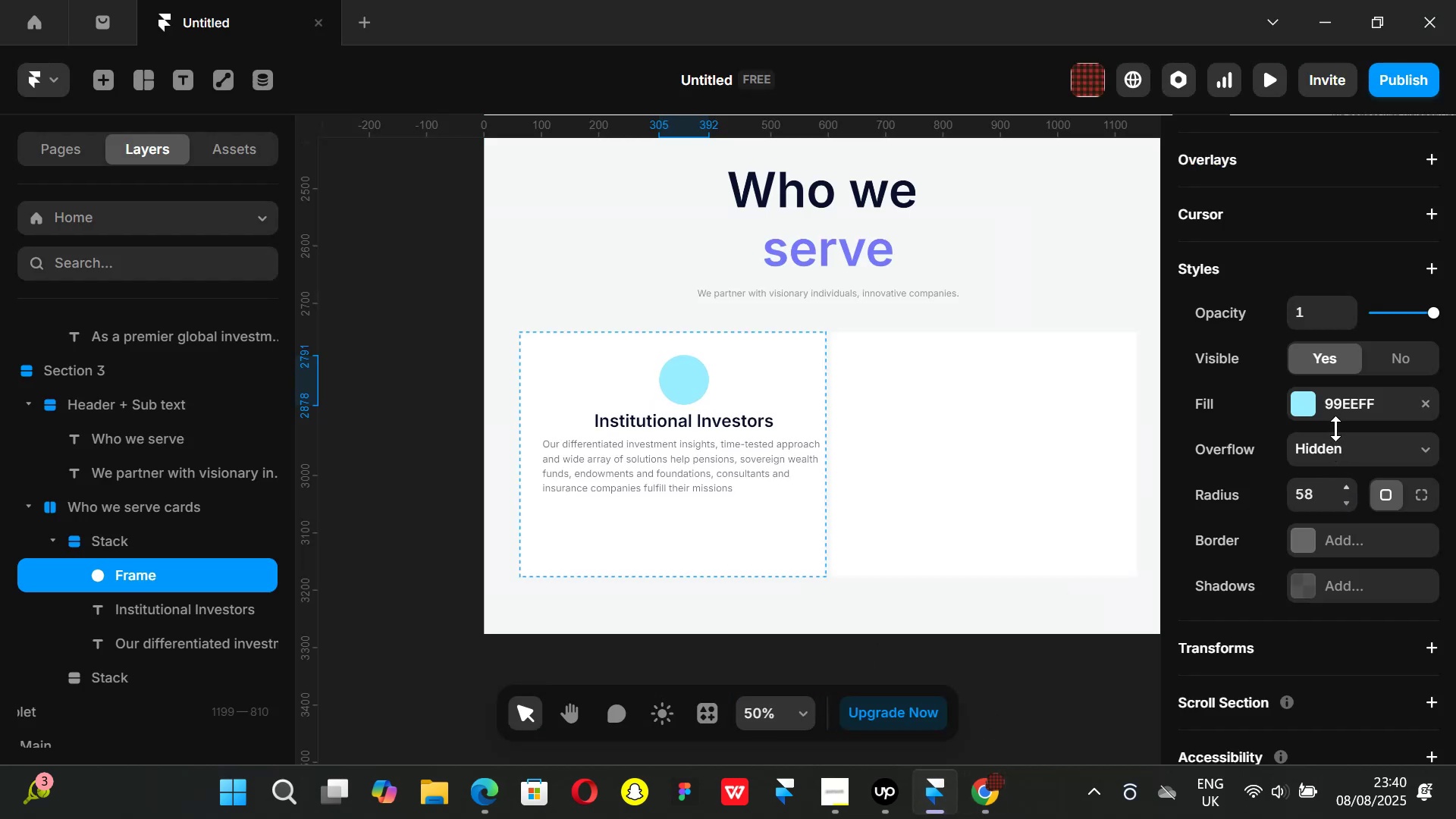 
left_click([976, 794])
 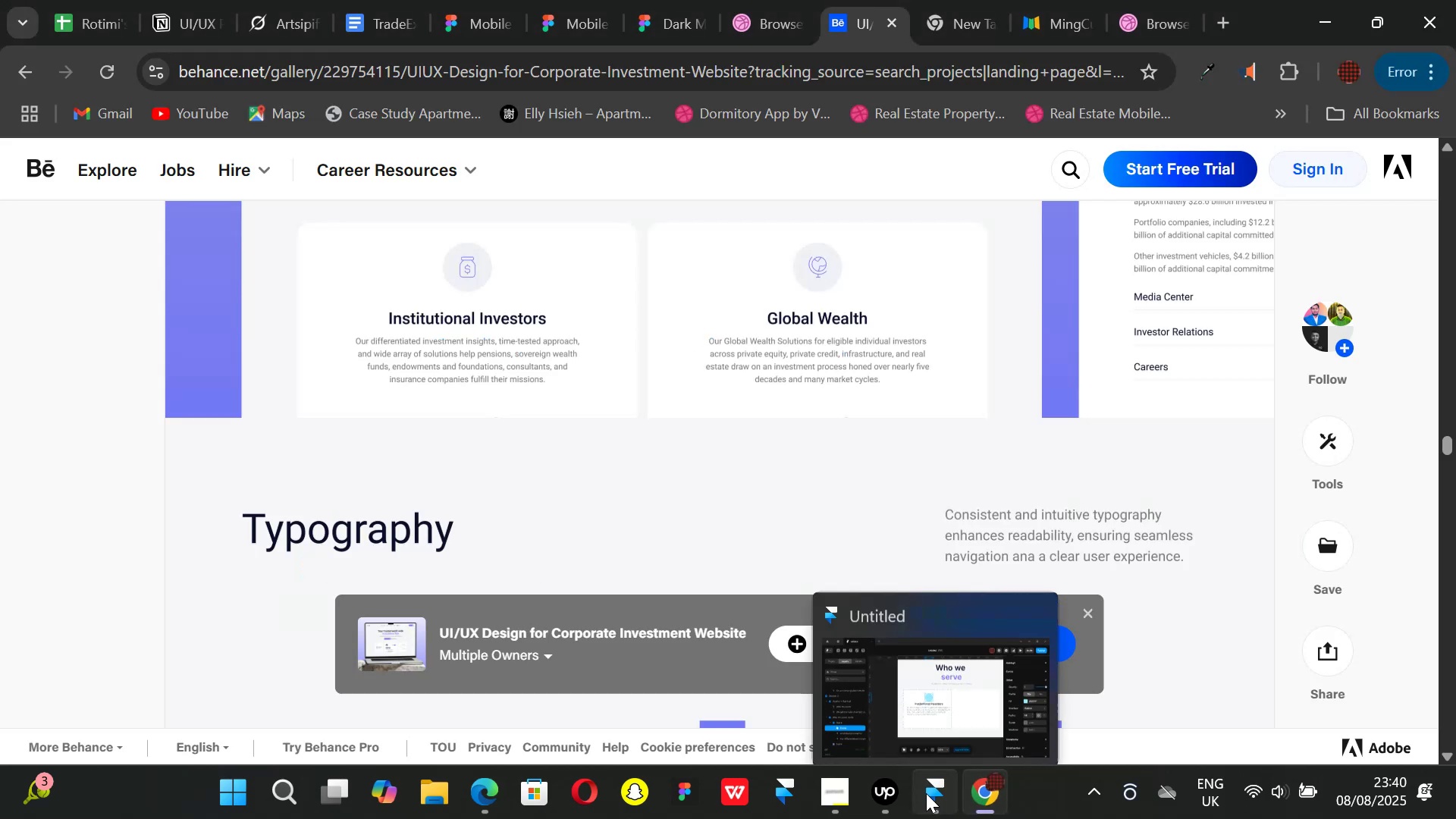 
left_click([926, 793])
 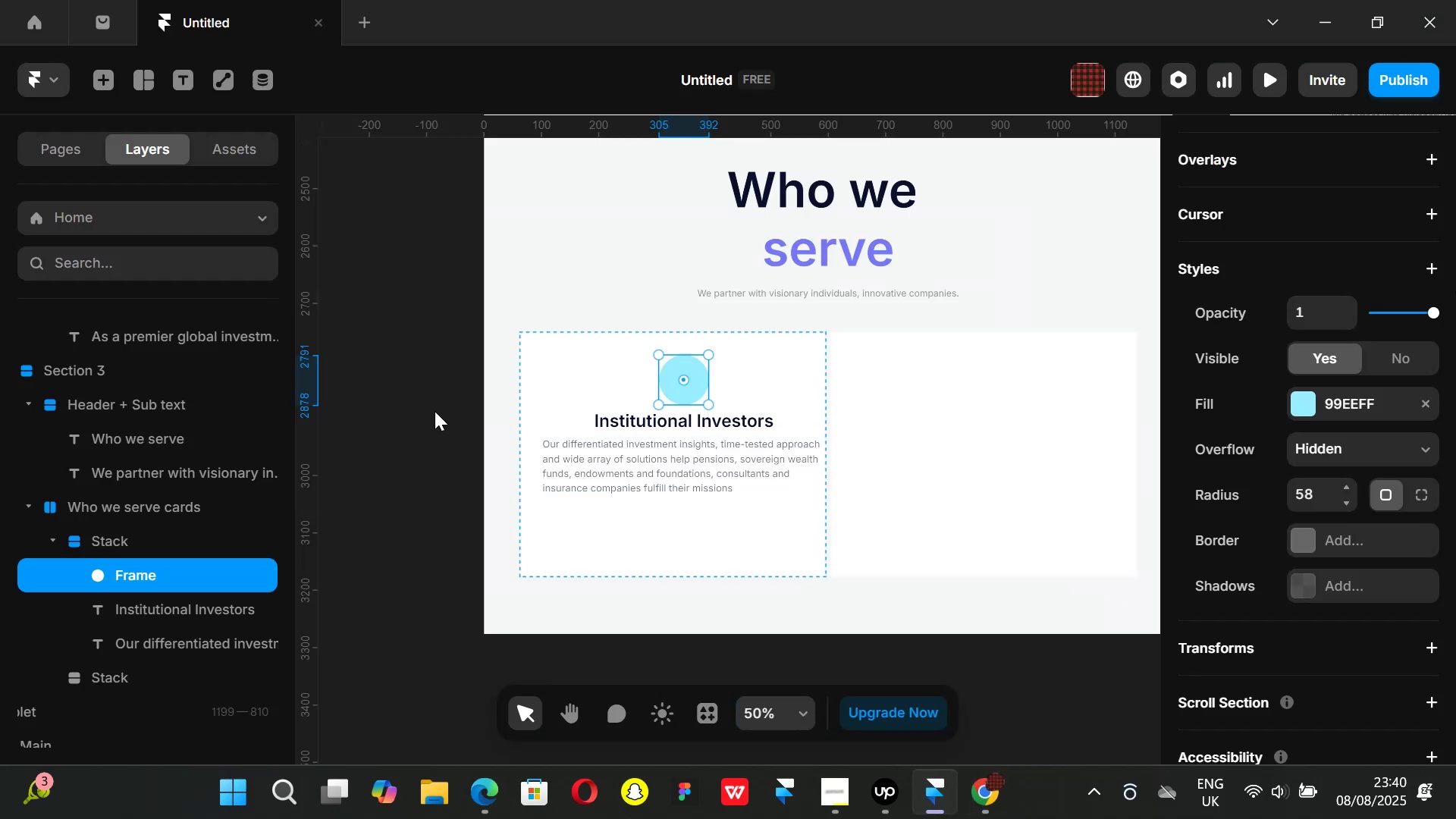 
left_click([435, 411])
 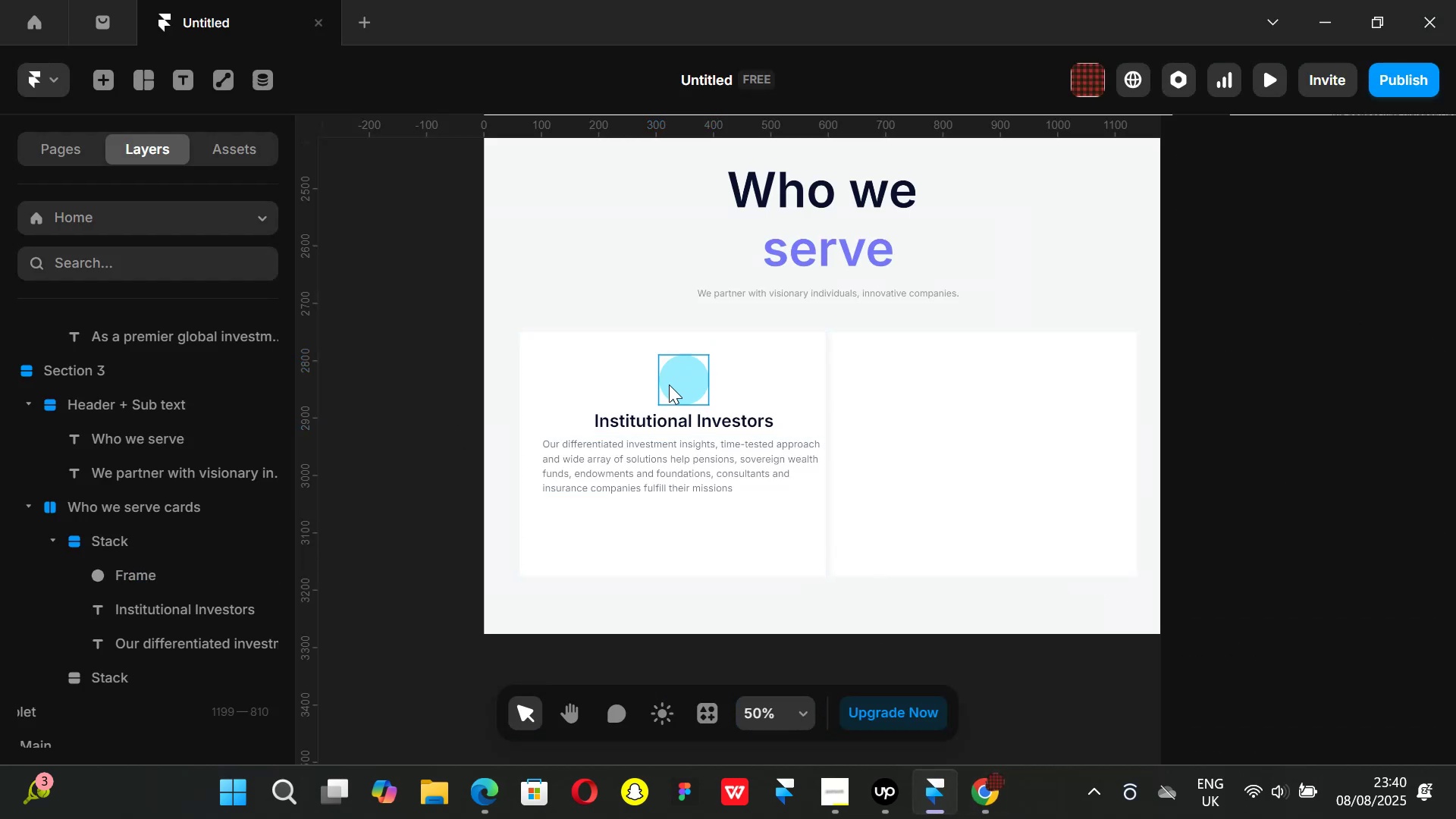 
left_click([669, 384])
 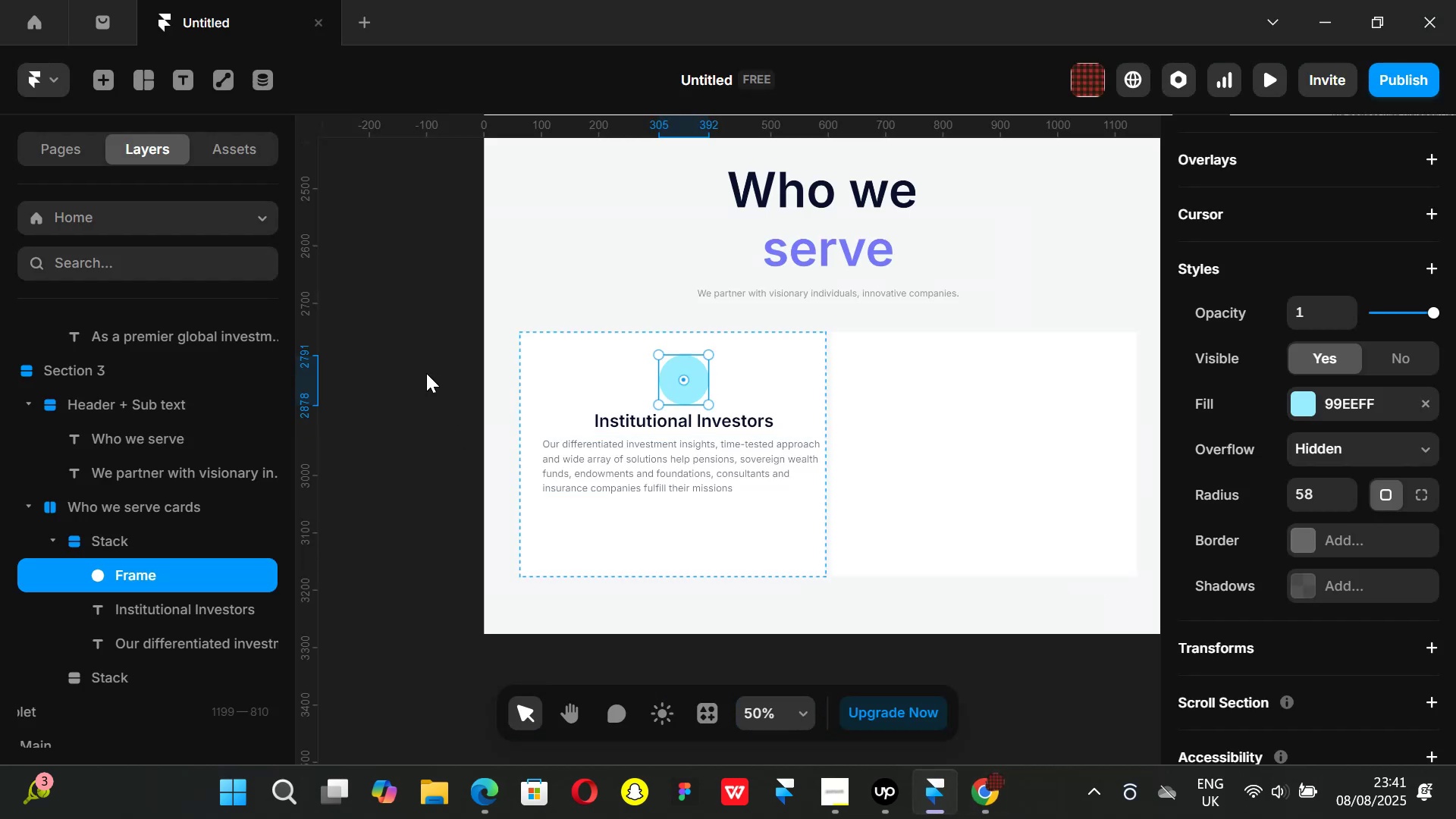 
left_click([426, 373])
 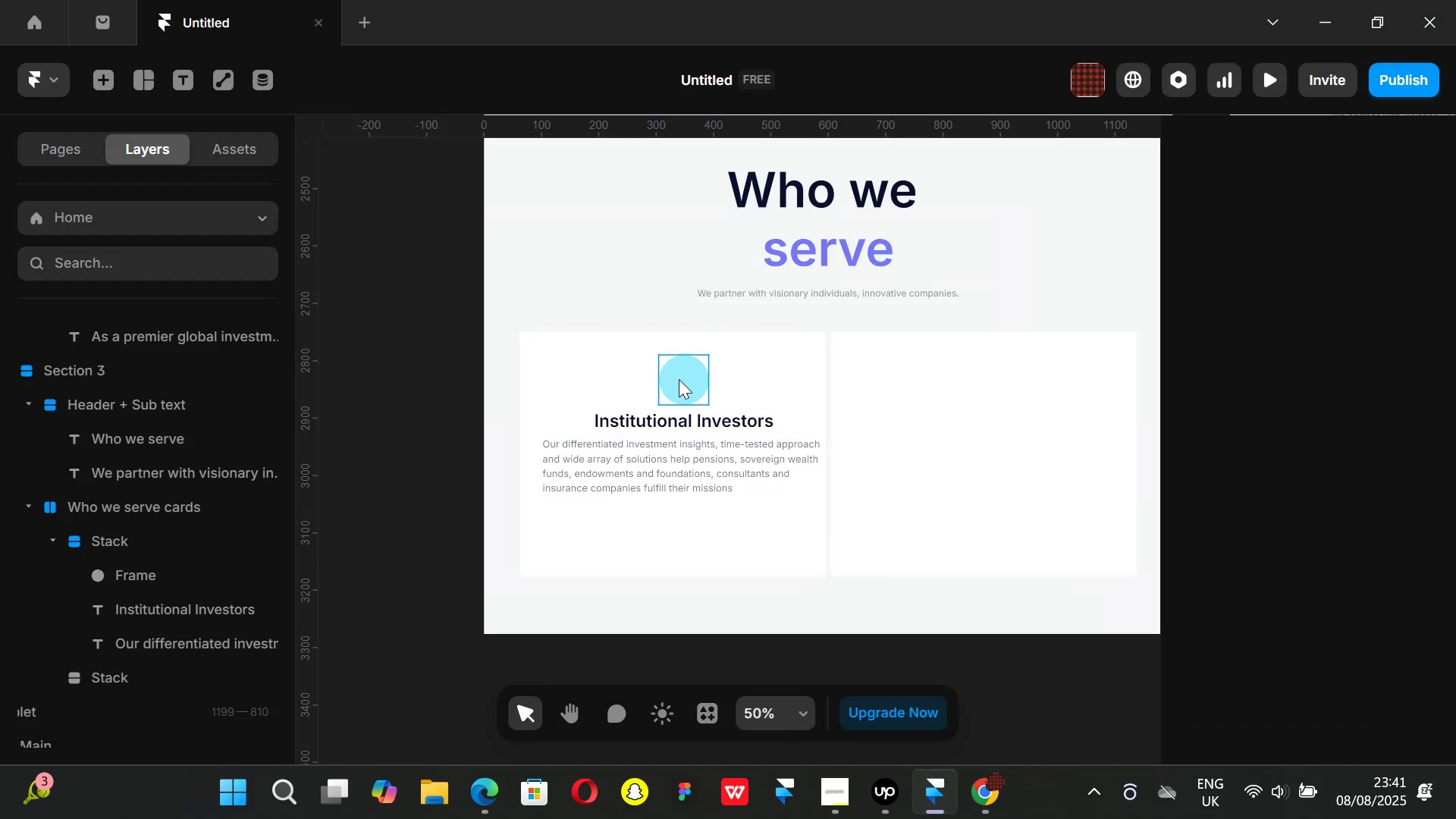 
left_click([679, 379])
 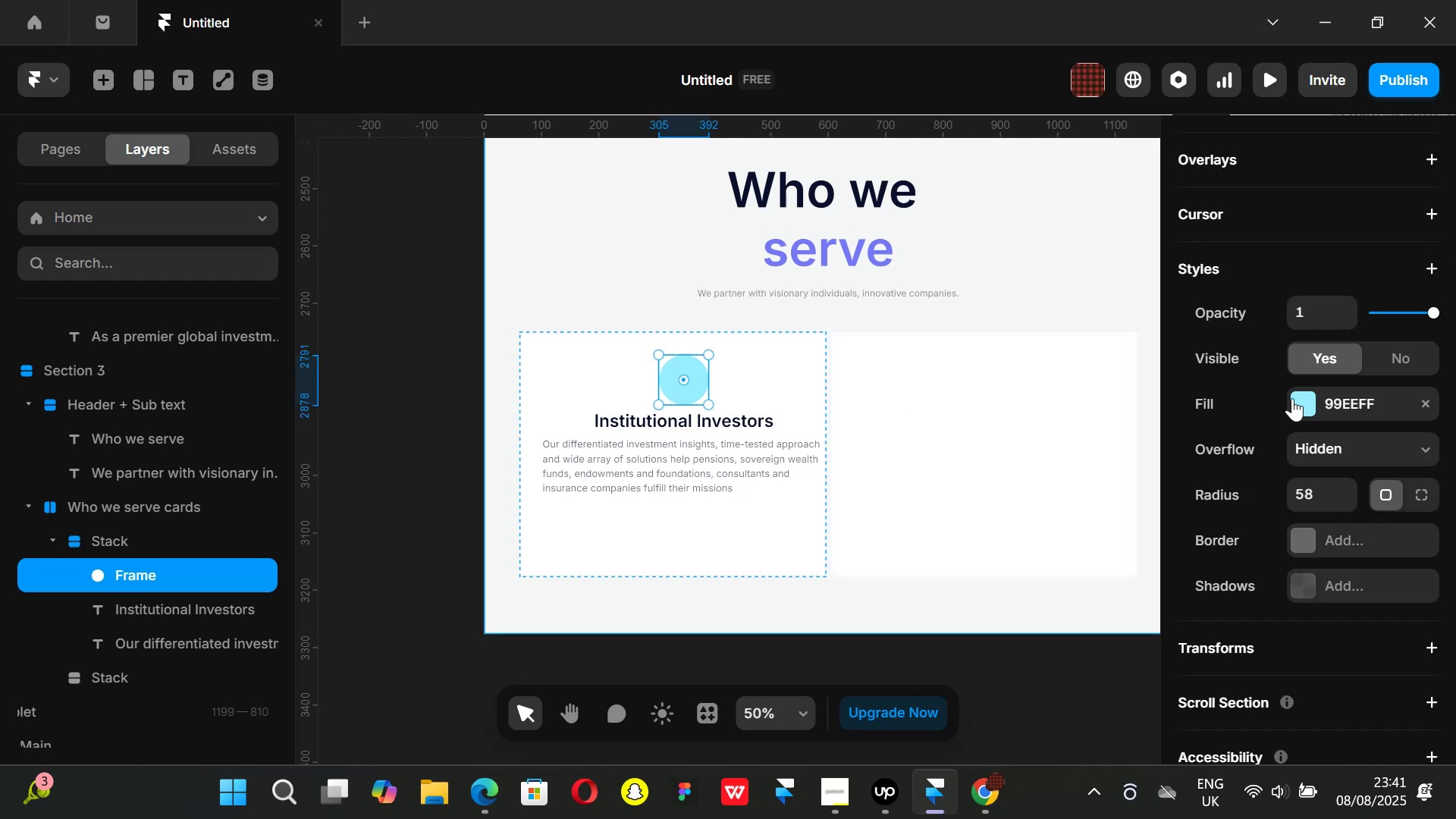 
left_click([1304, 397])
 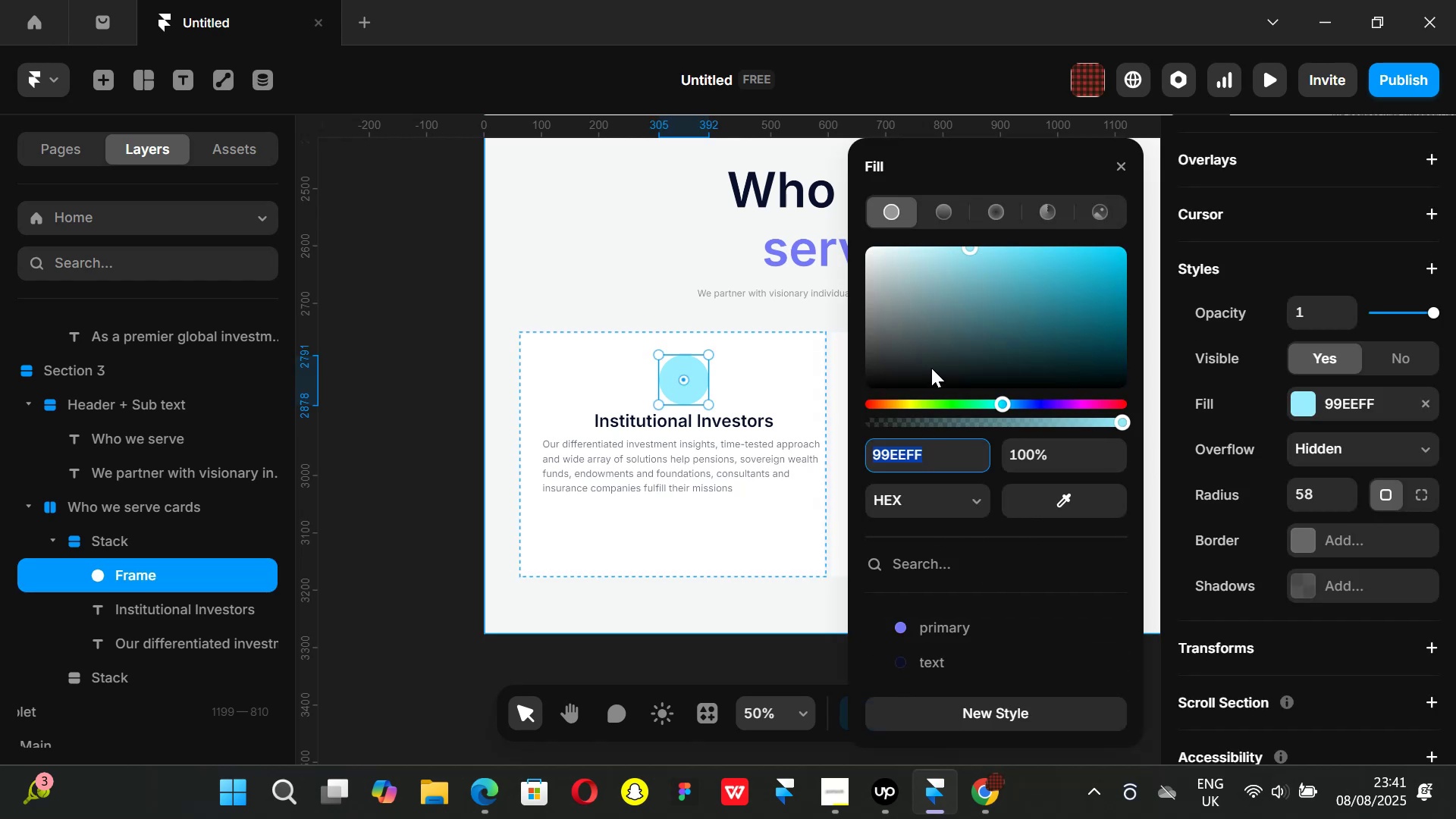 
wait(5.62)
 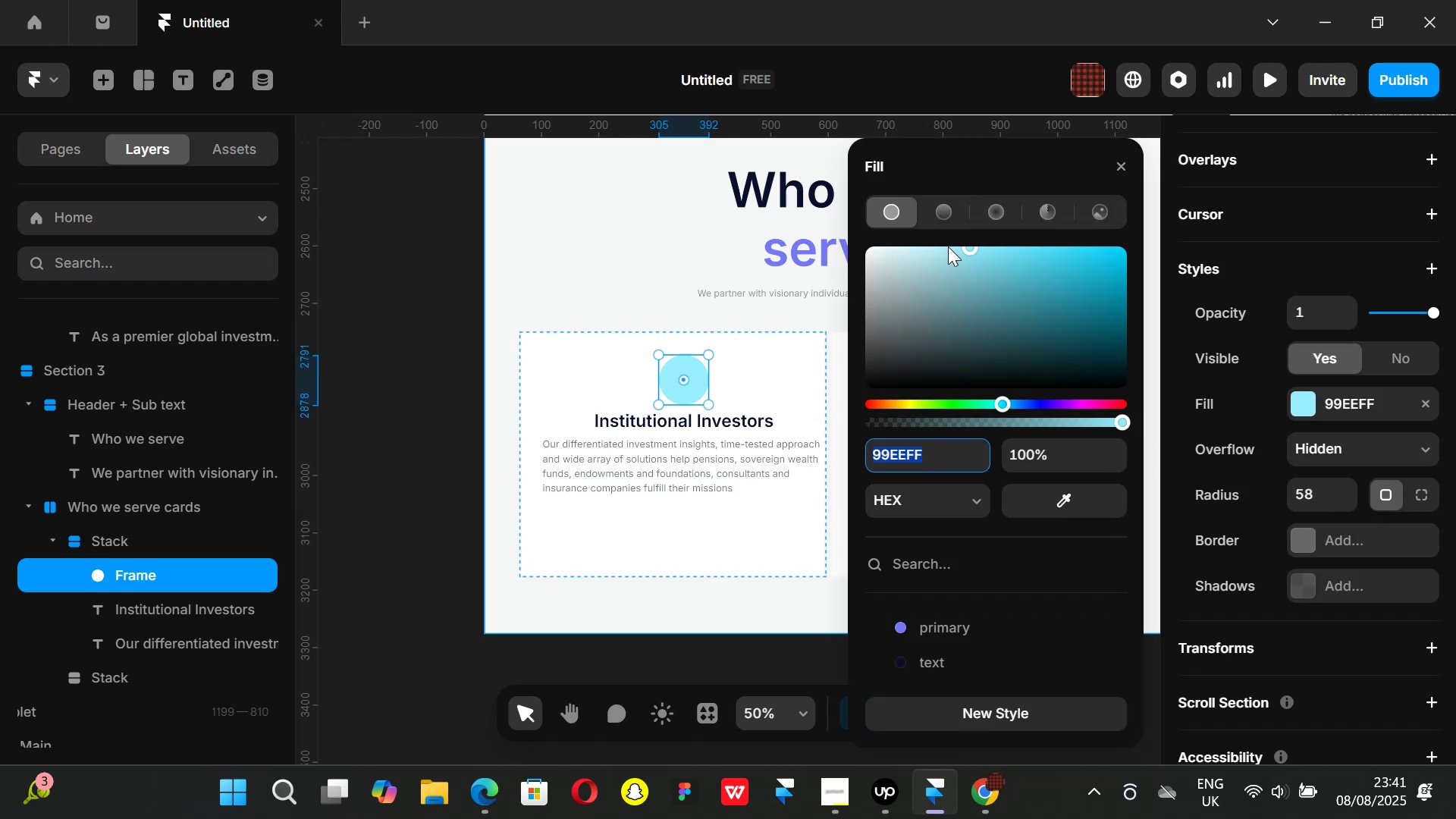 
left_click([1067, 448])
 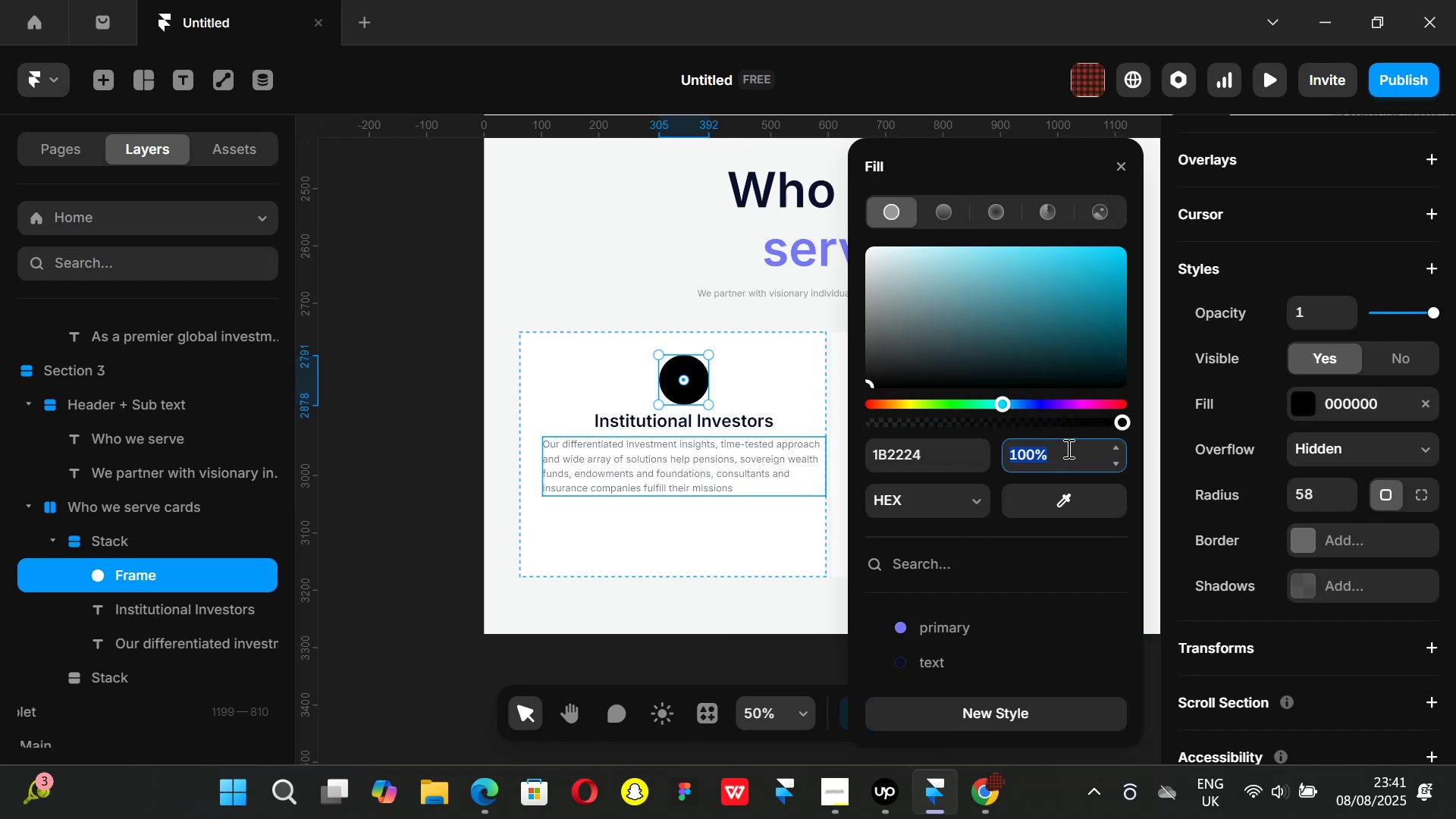 
type(30)
 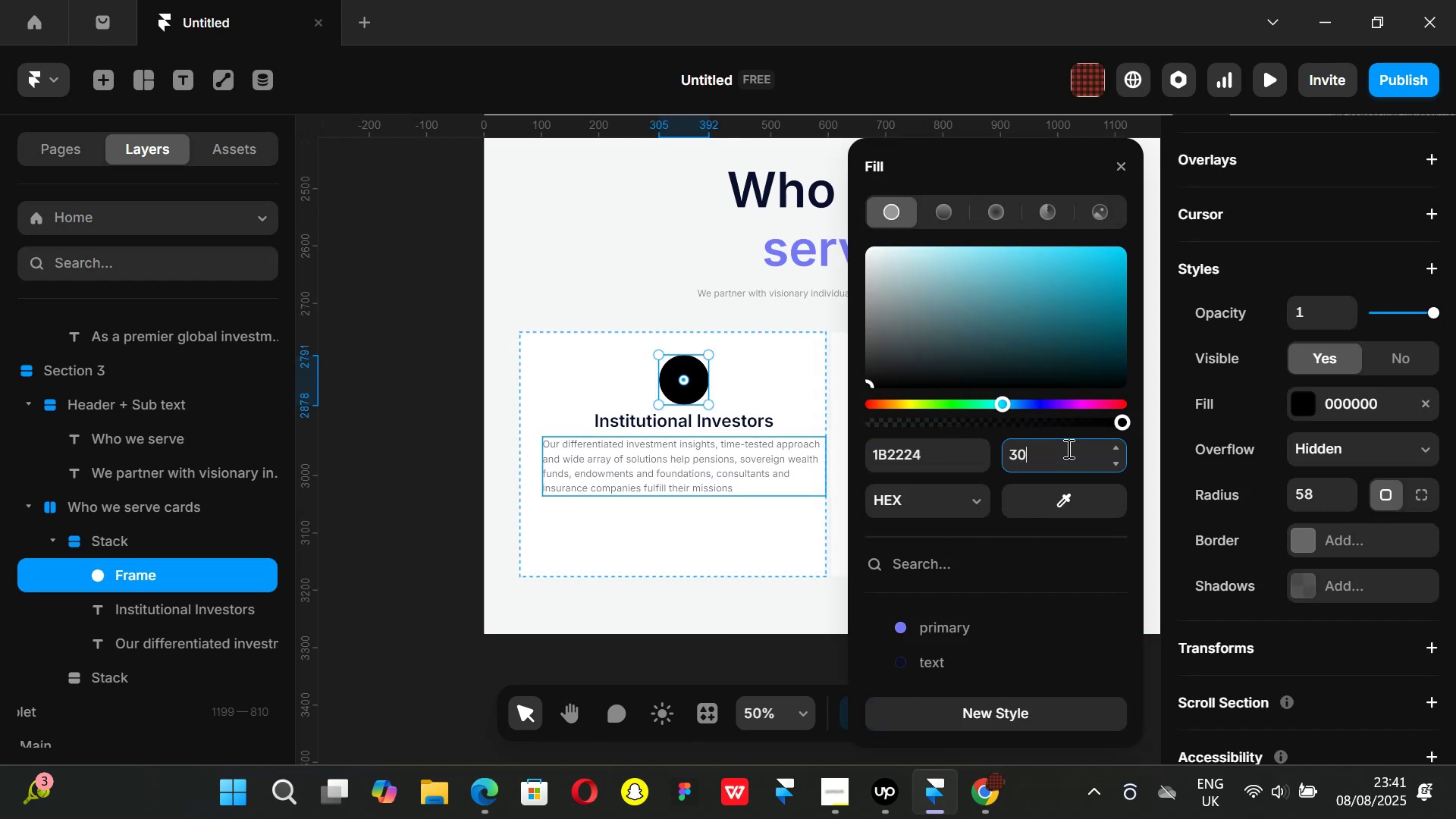 
key(Enter)
 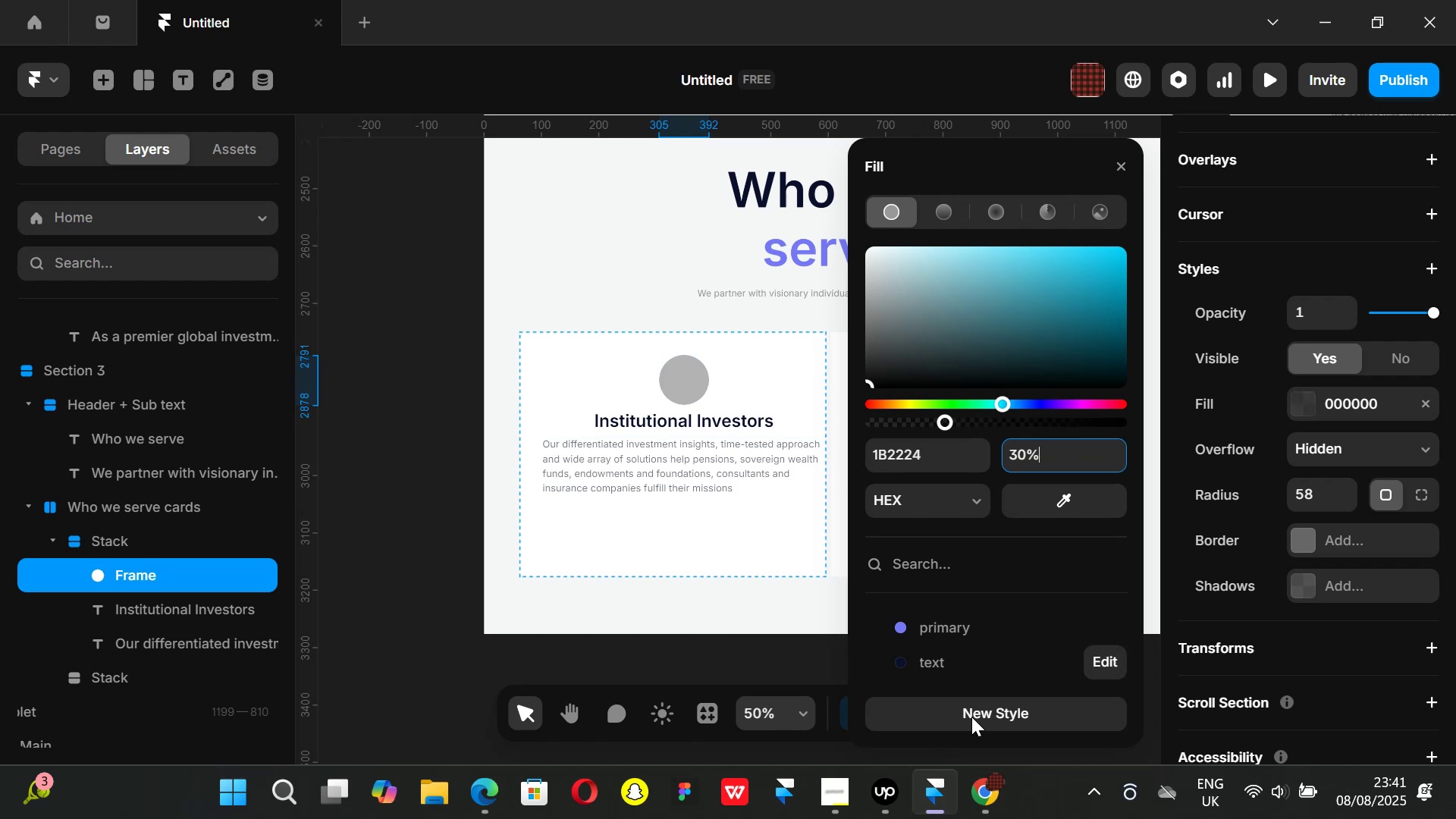 
left_click([975, 796])
 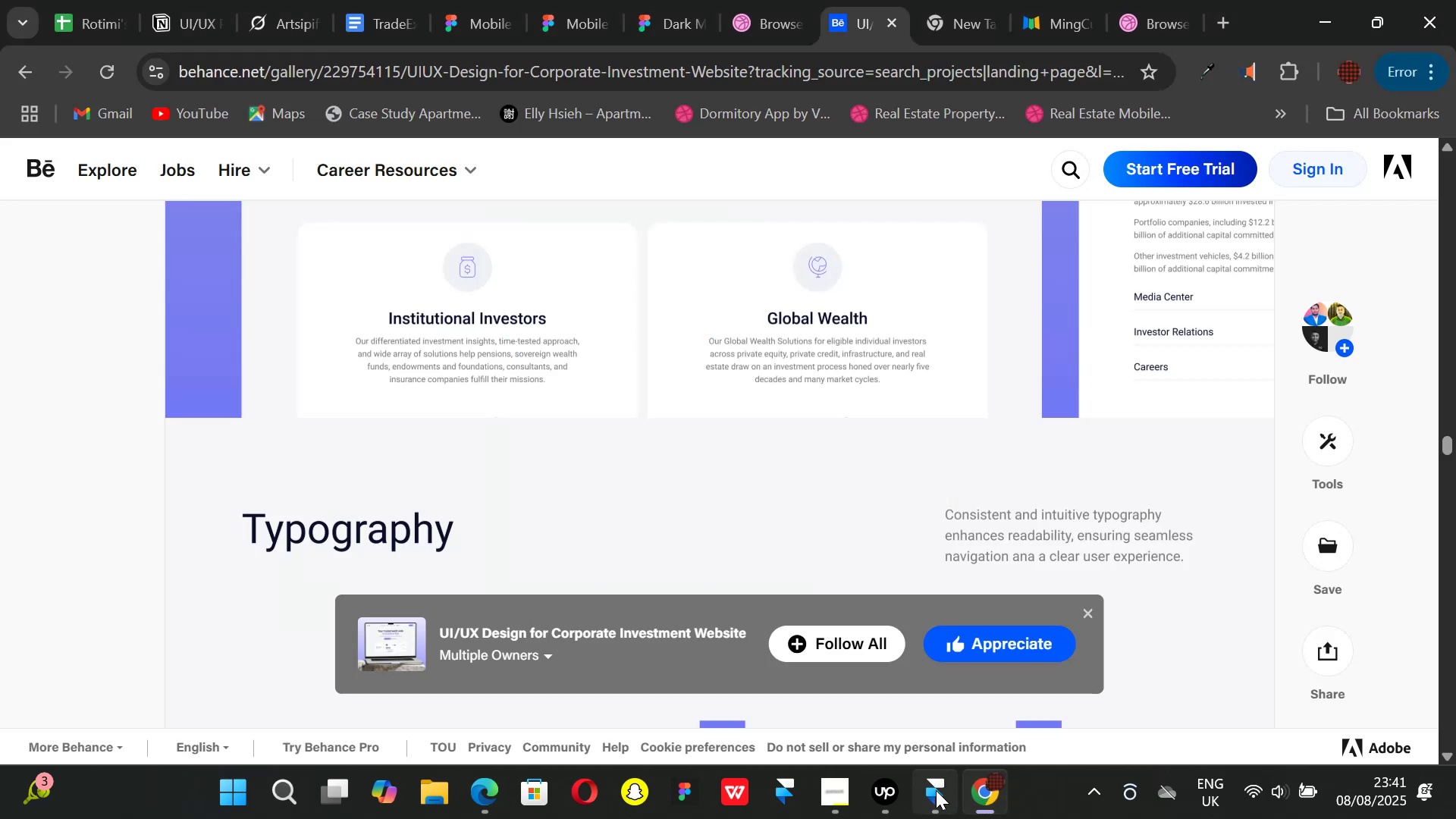 
left_click([936, 790])
 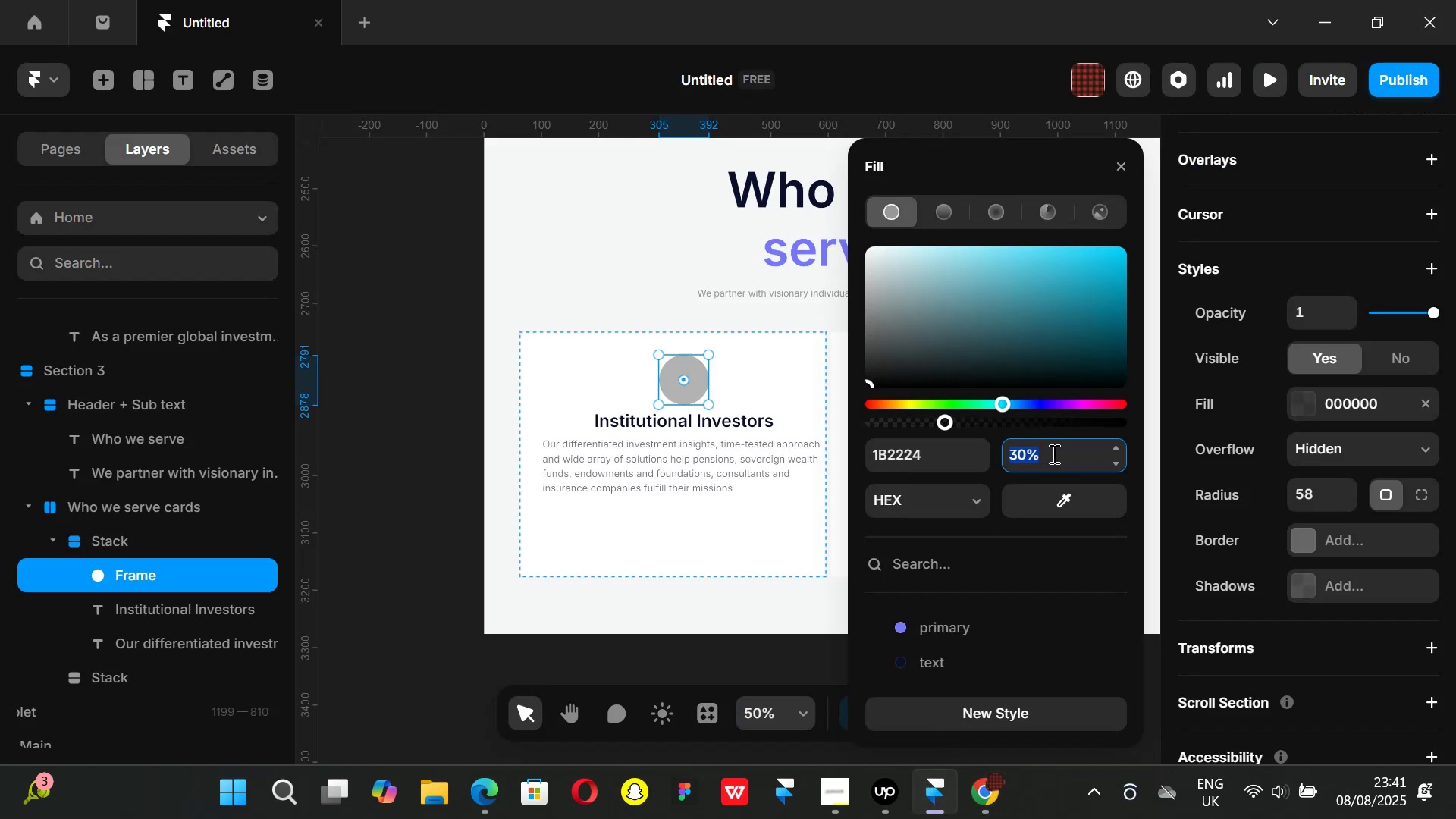 
key(Backspace)
key(Backspace)
type(20)
 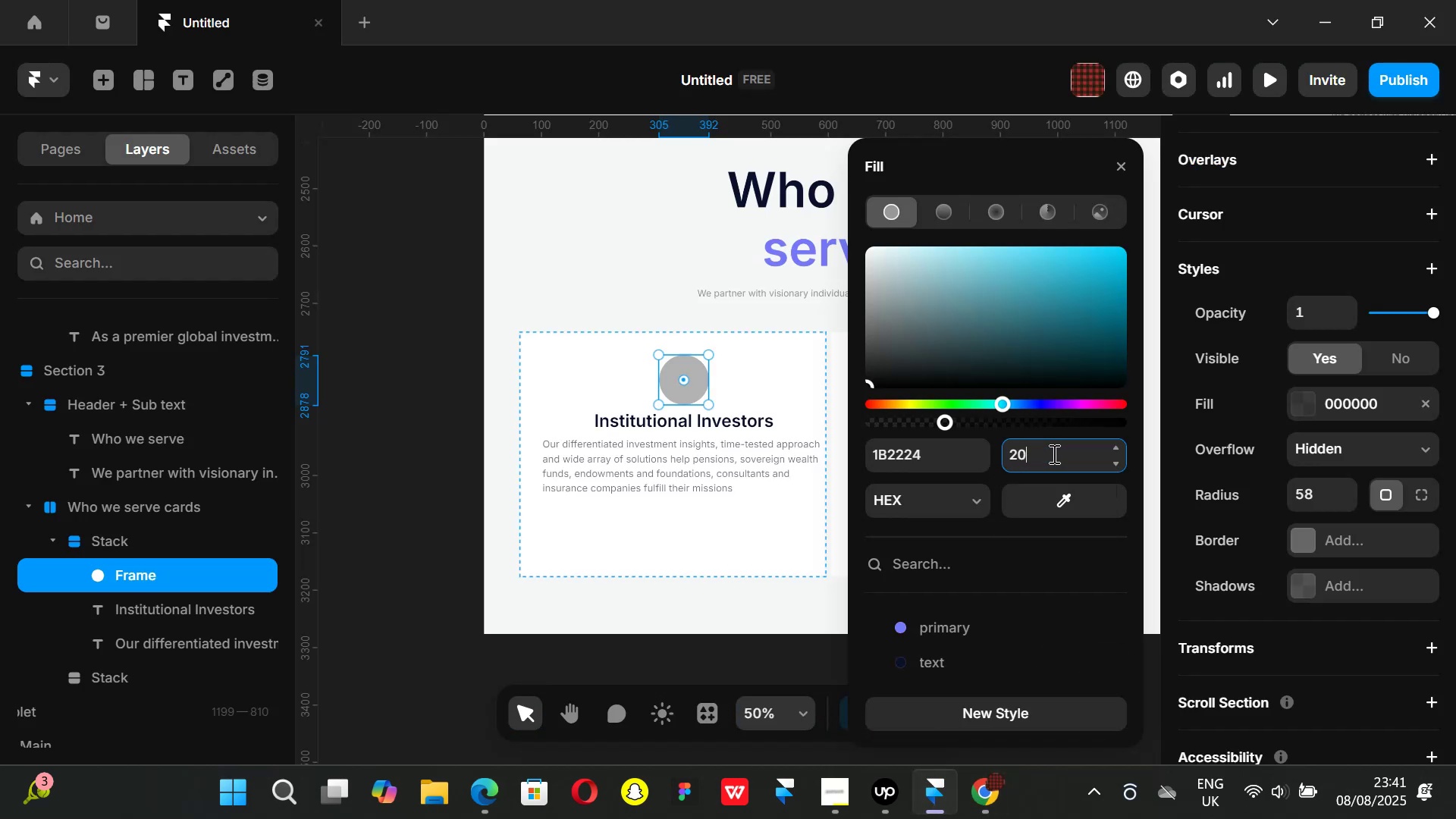 
key(Enter)
 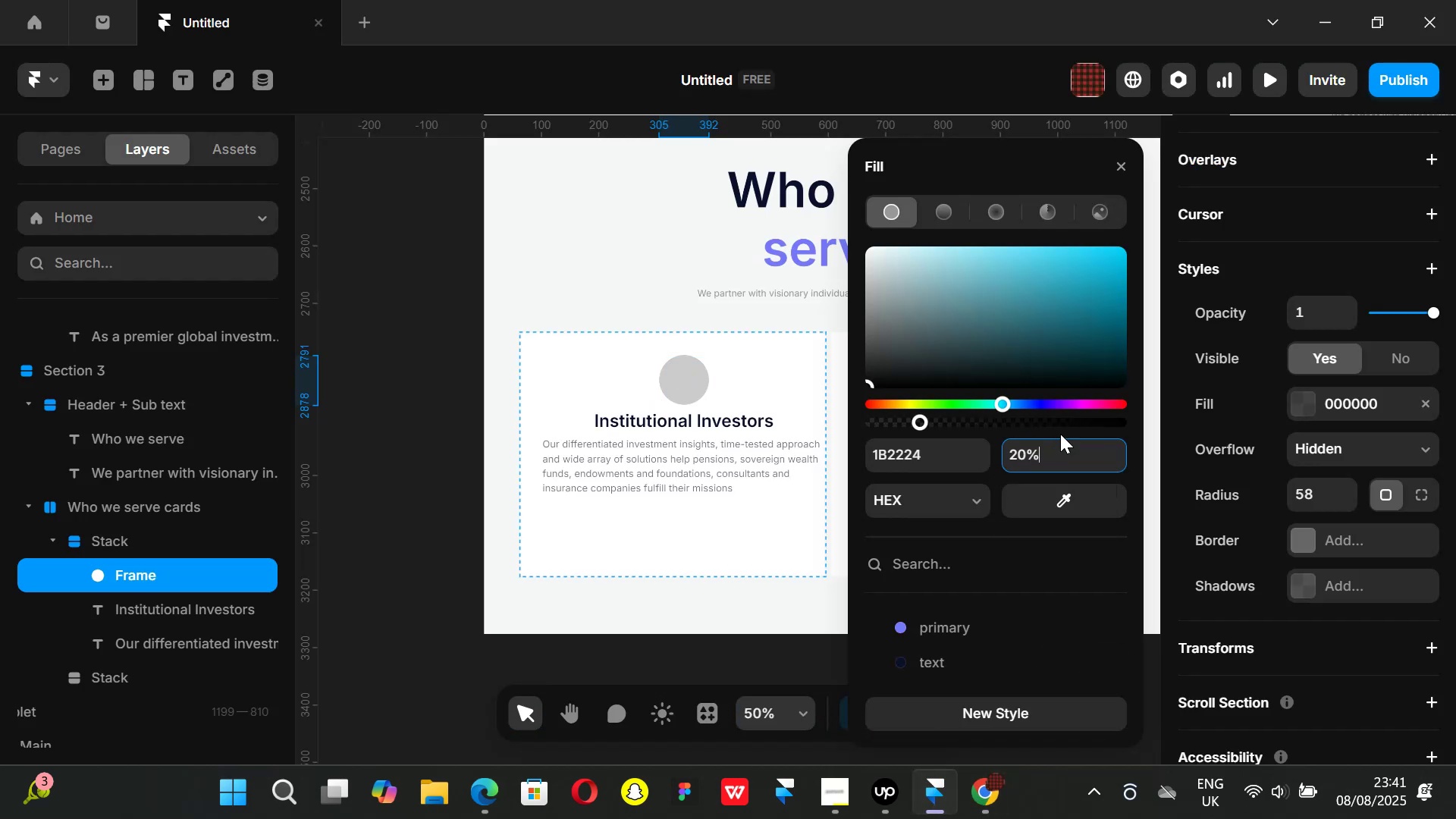 
key(Quote)
 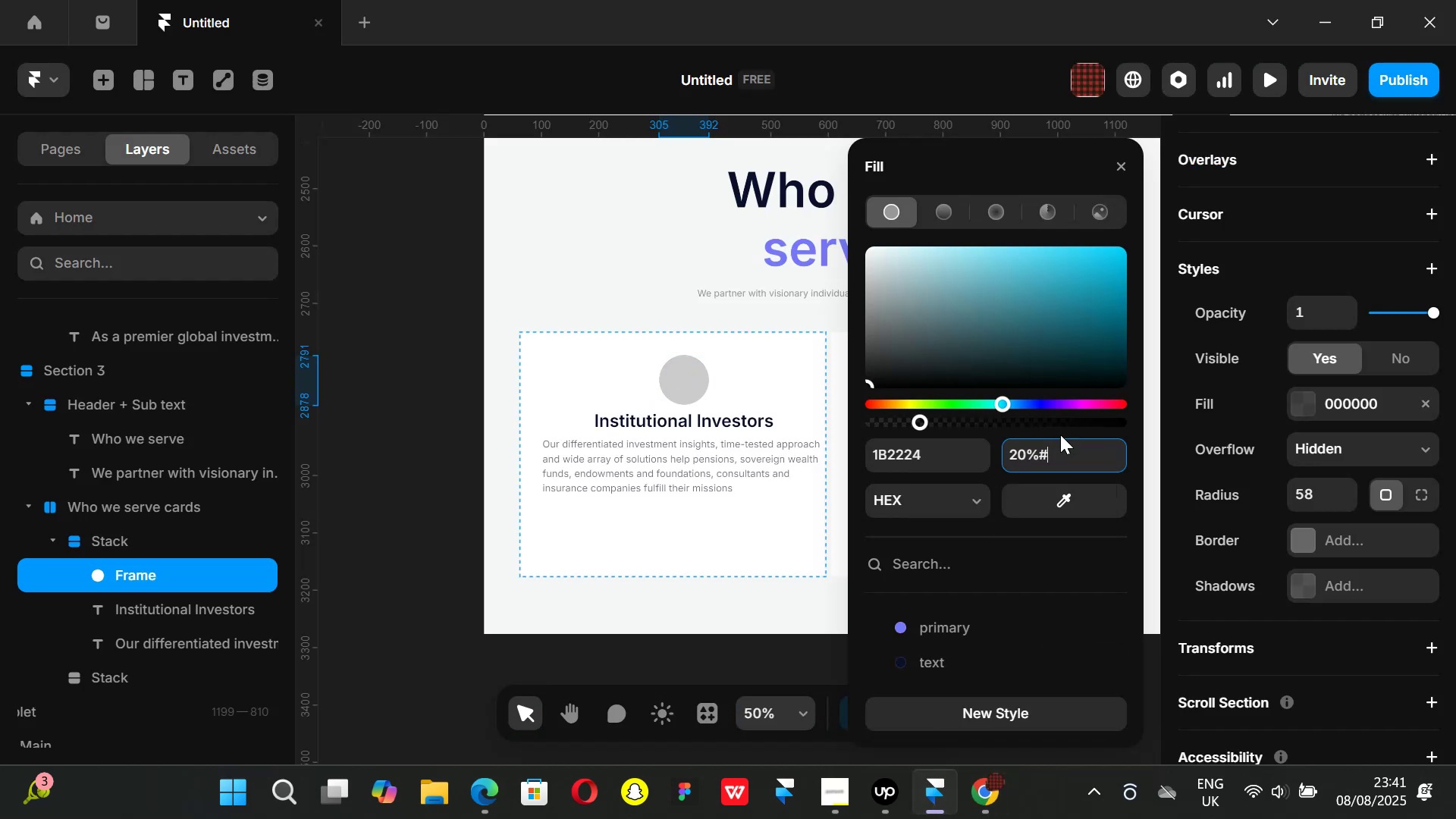 
hold_key(key=Backspace, duration=0.86)
 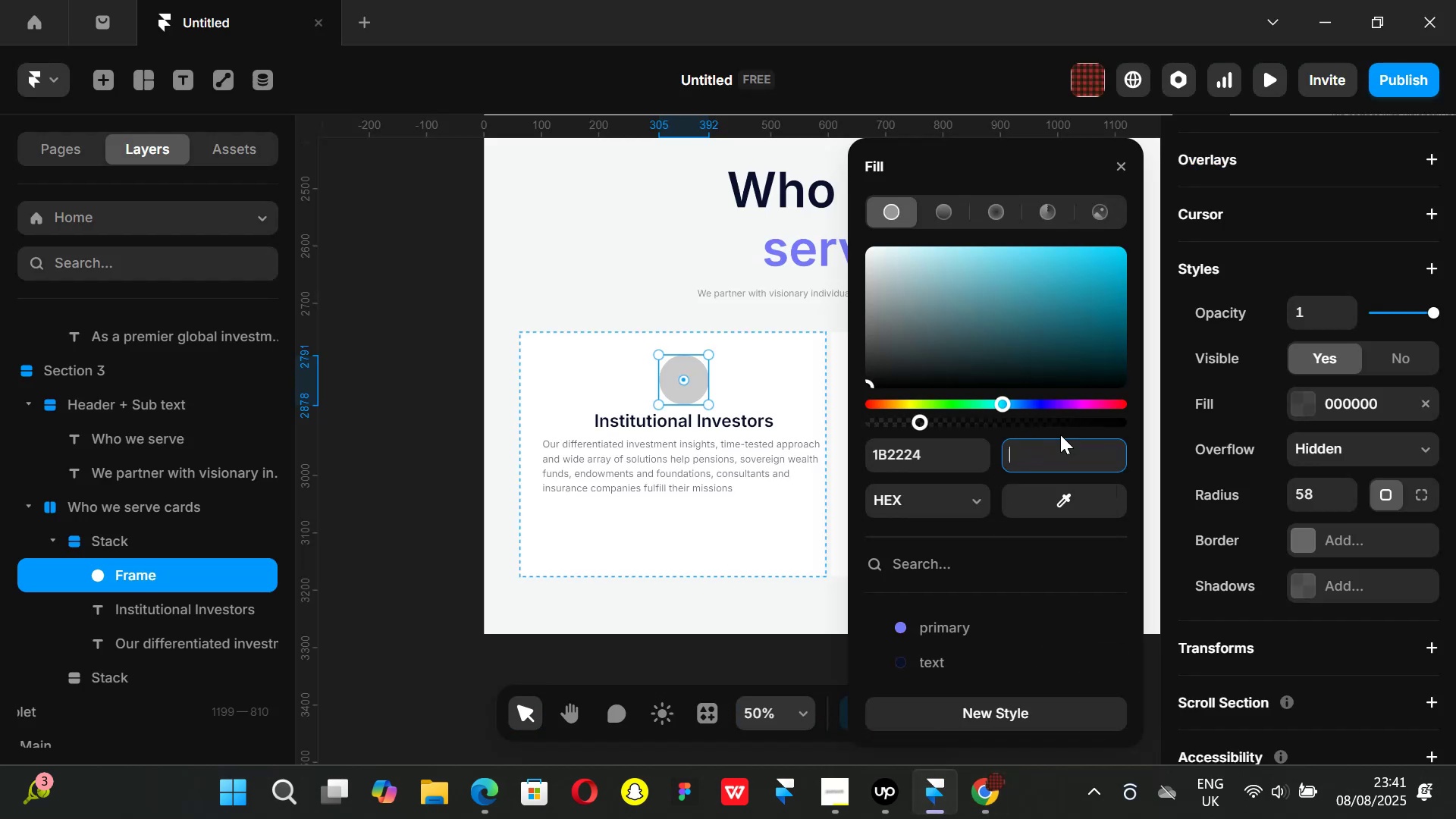 
key(5)
 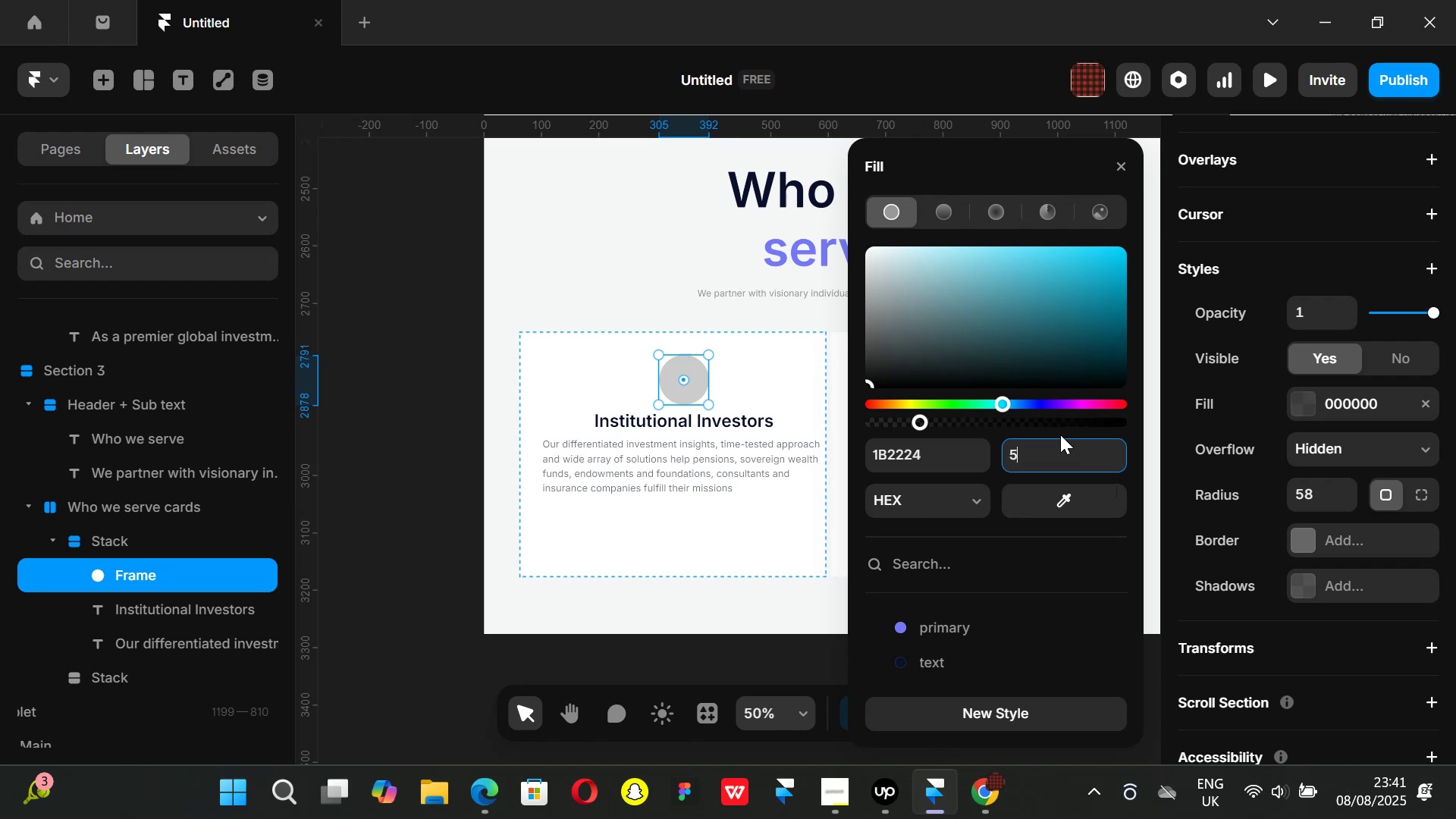 
key(Enter)
 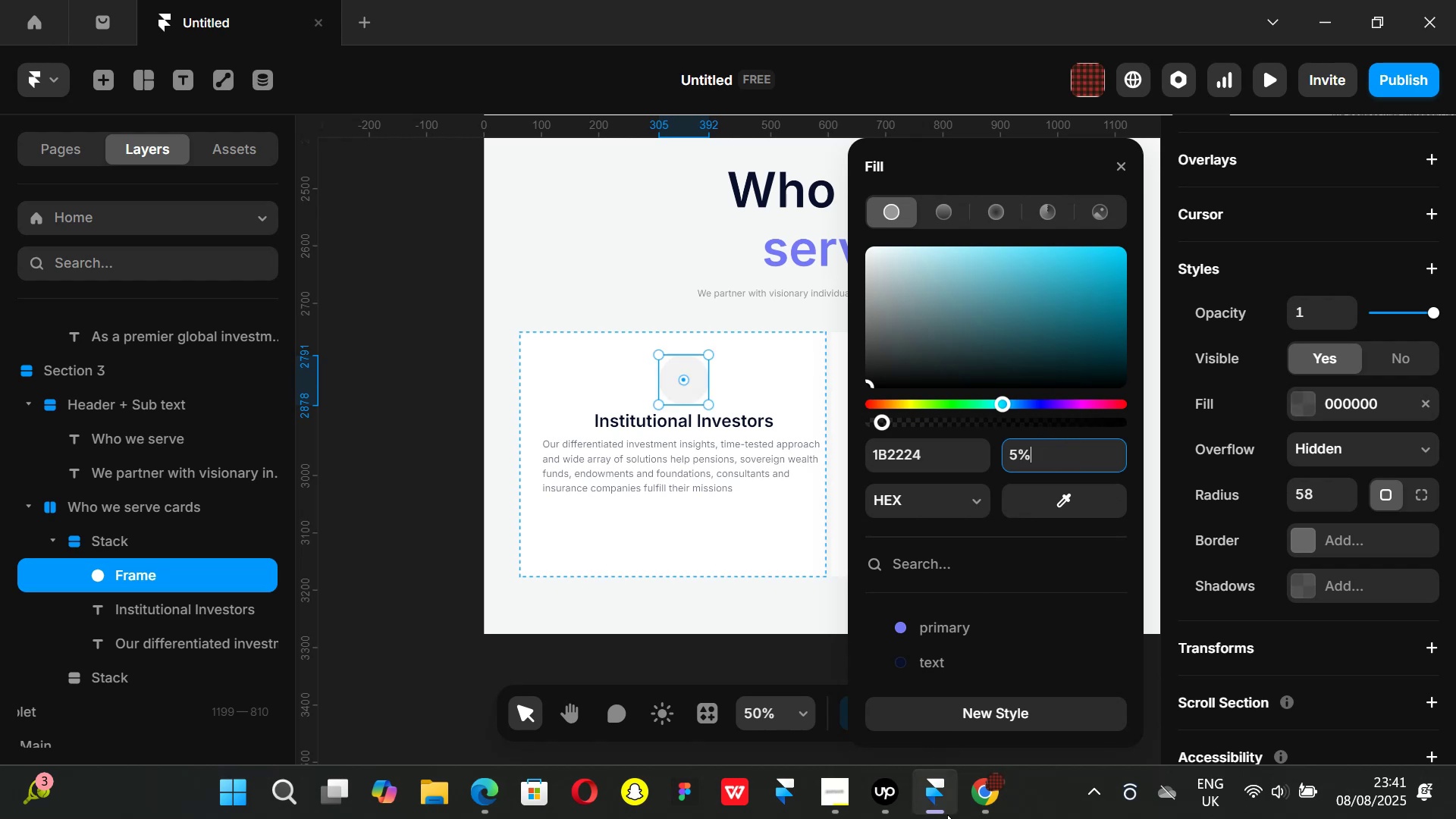 
left_click([981, 801])
 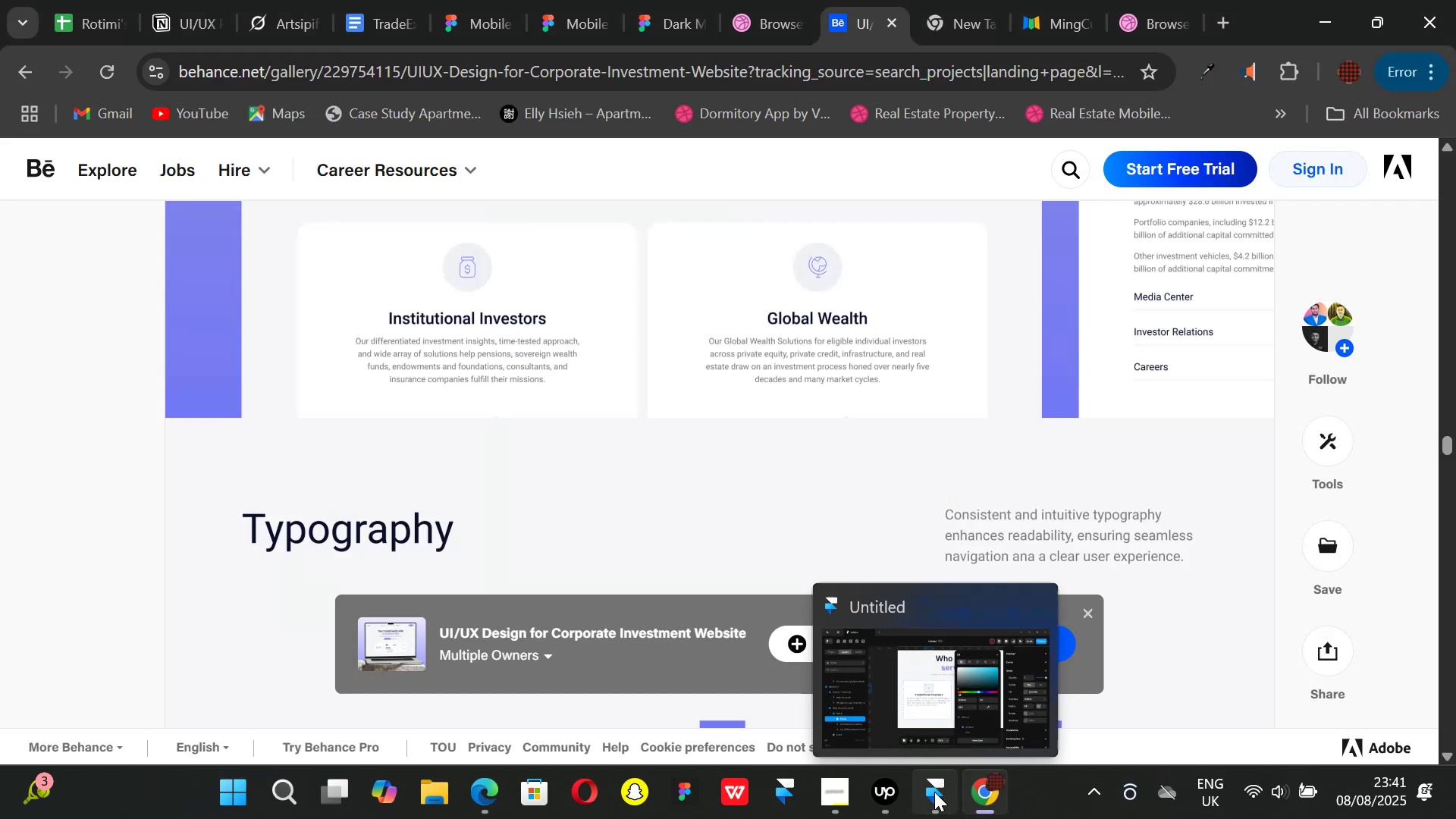 
left_click([934, 792])
 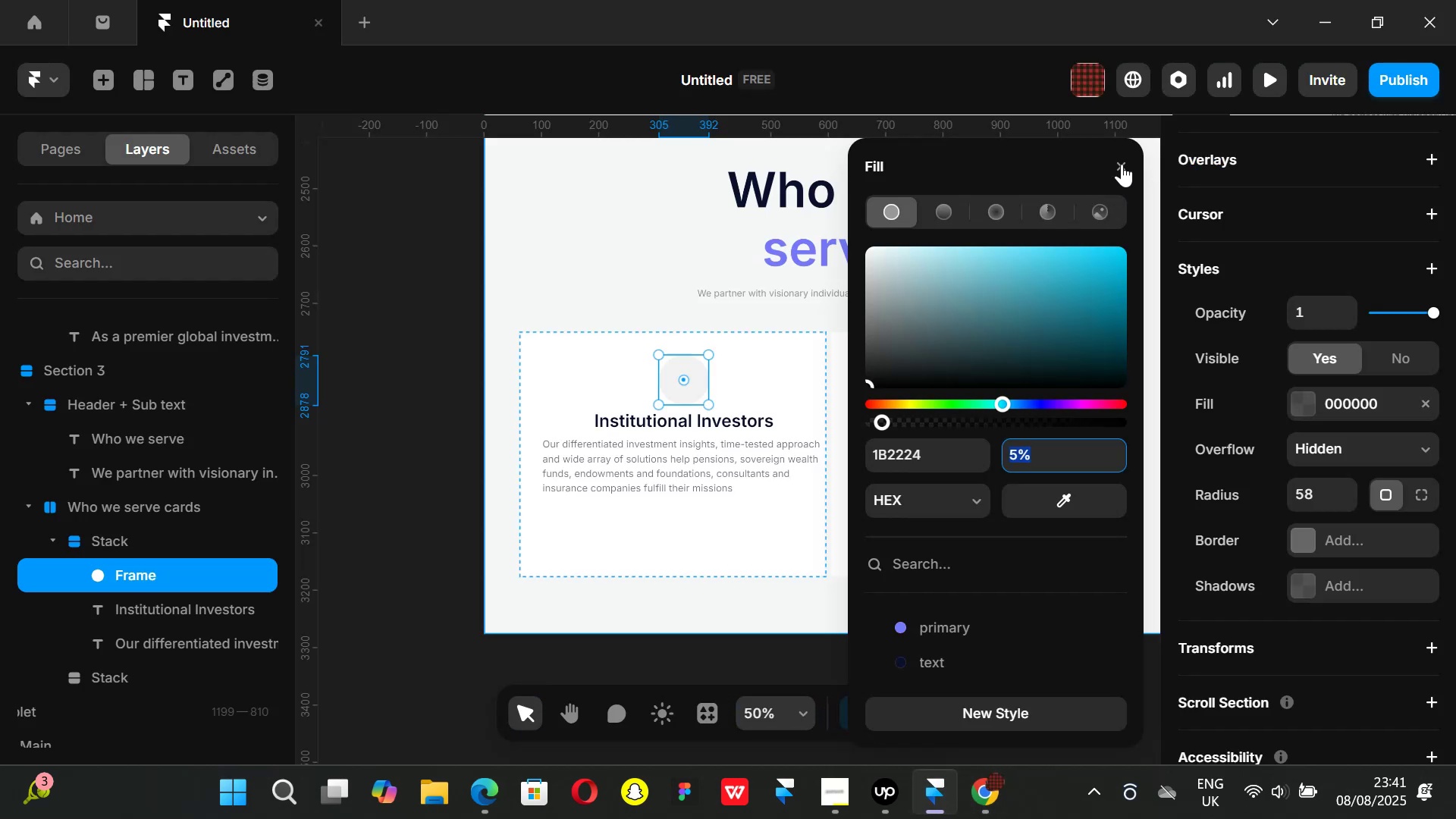 
left_click([1120, 166])
 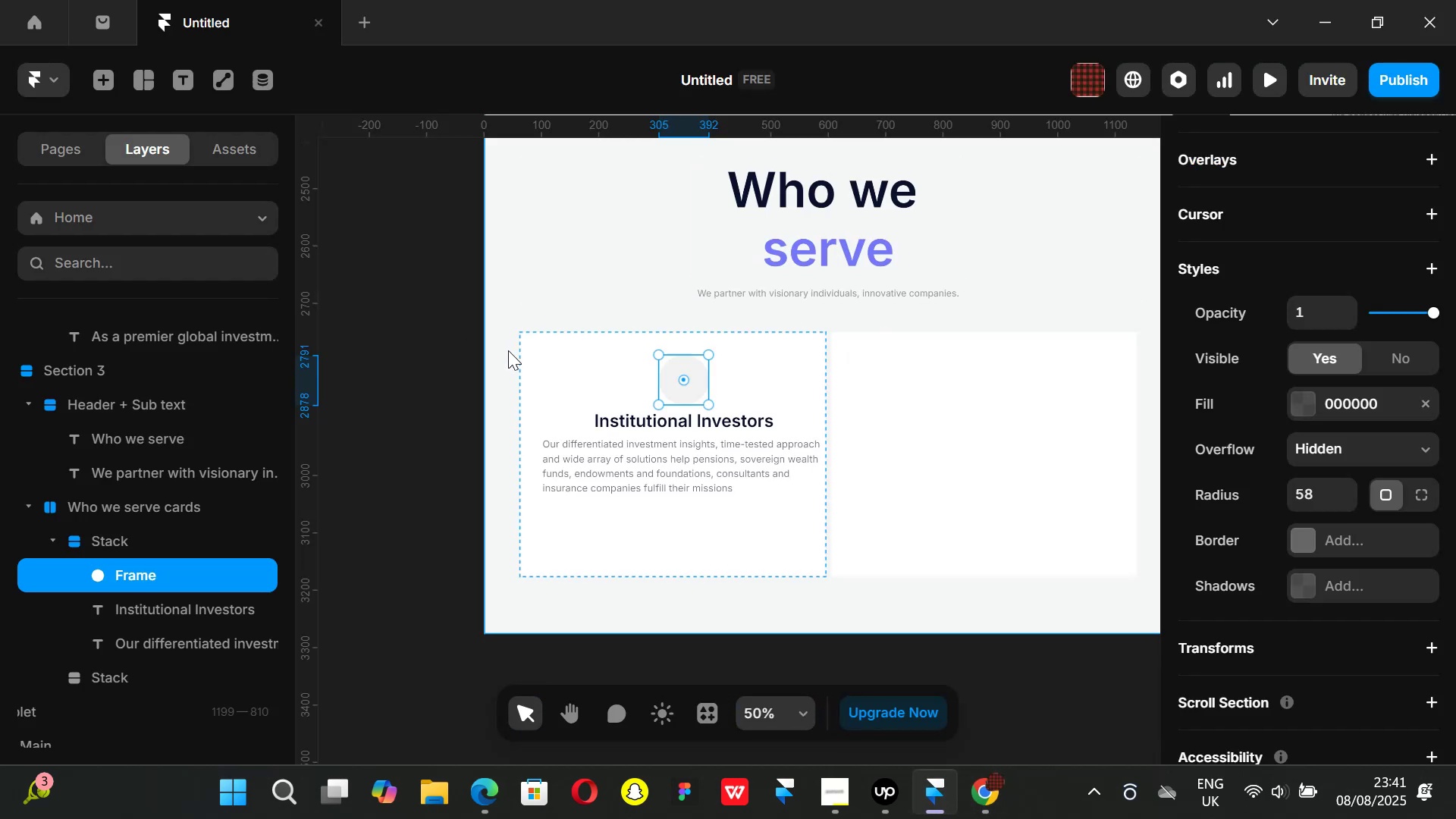 
left_click([381, 318])
 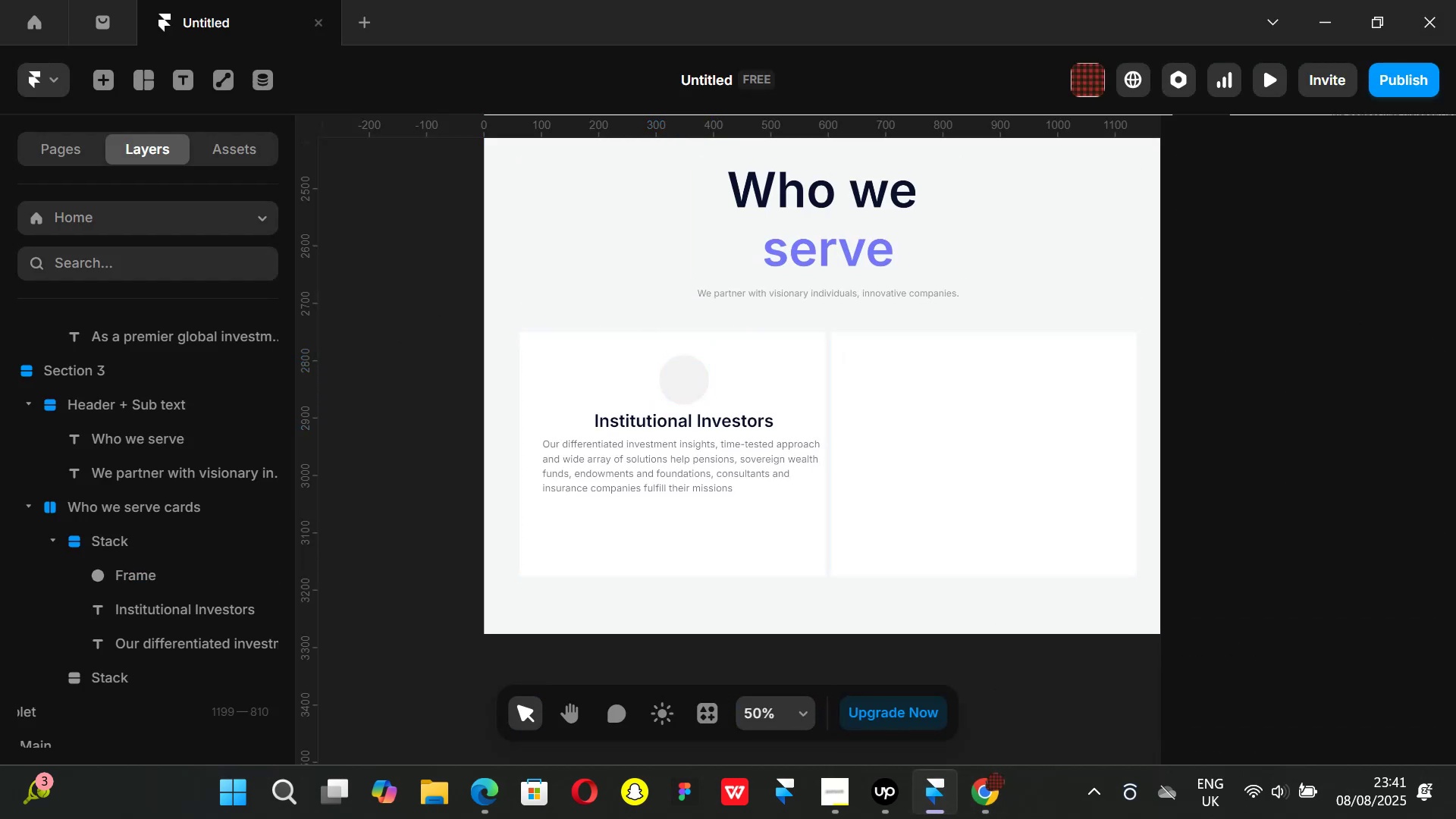 
left_click([982, 793])
 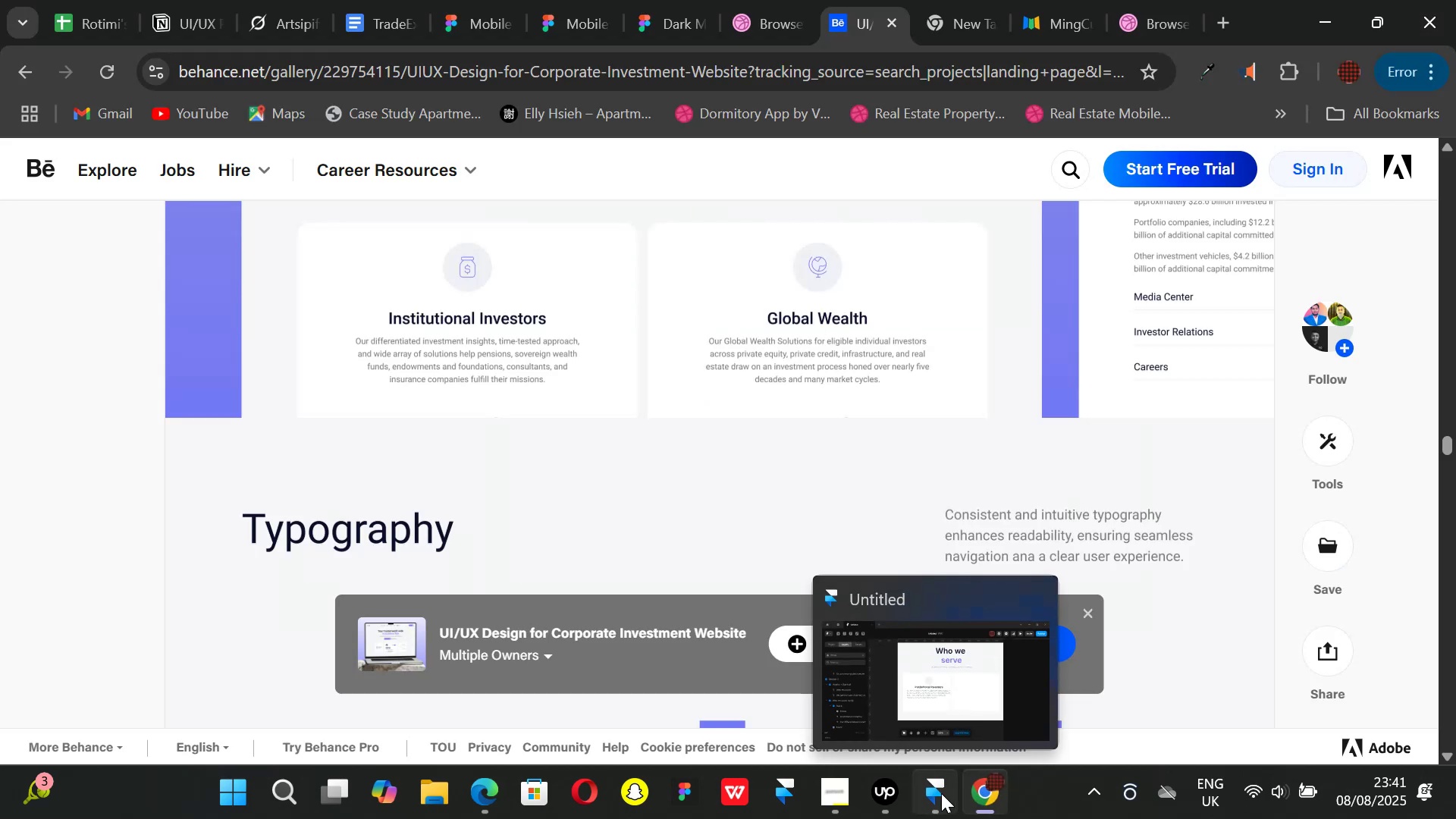 
left_click([941, 793])
 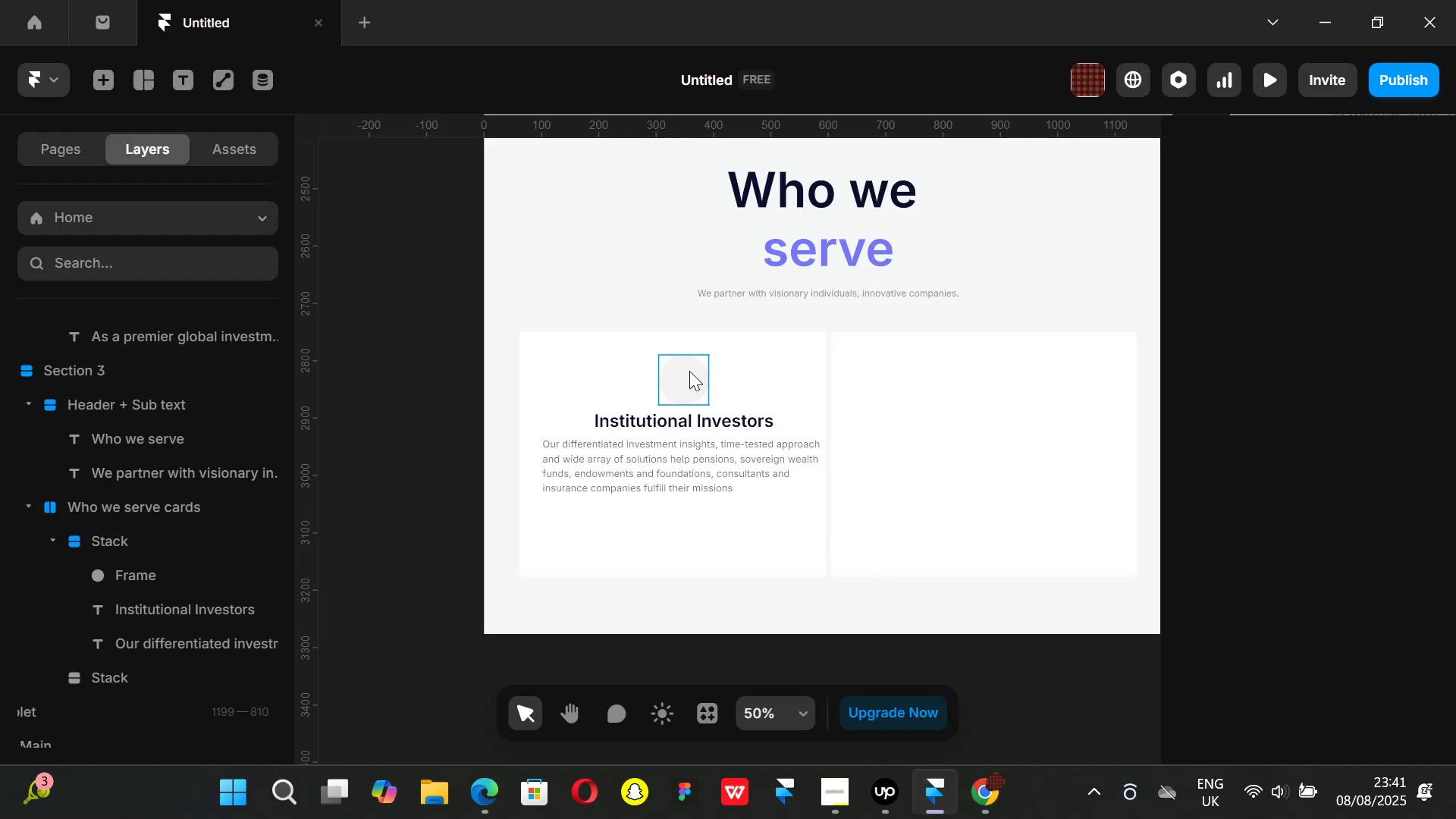 
left_click([689, 373])
 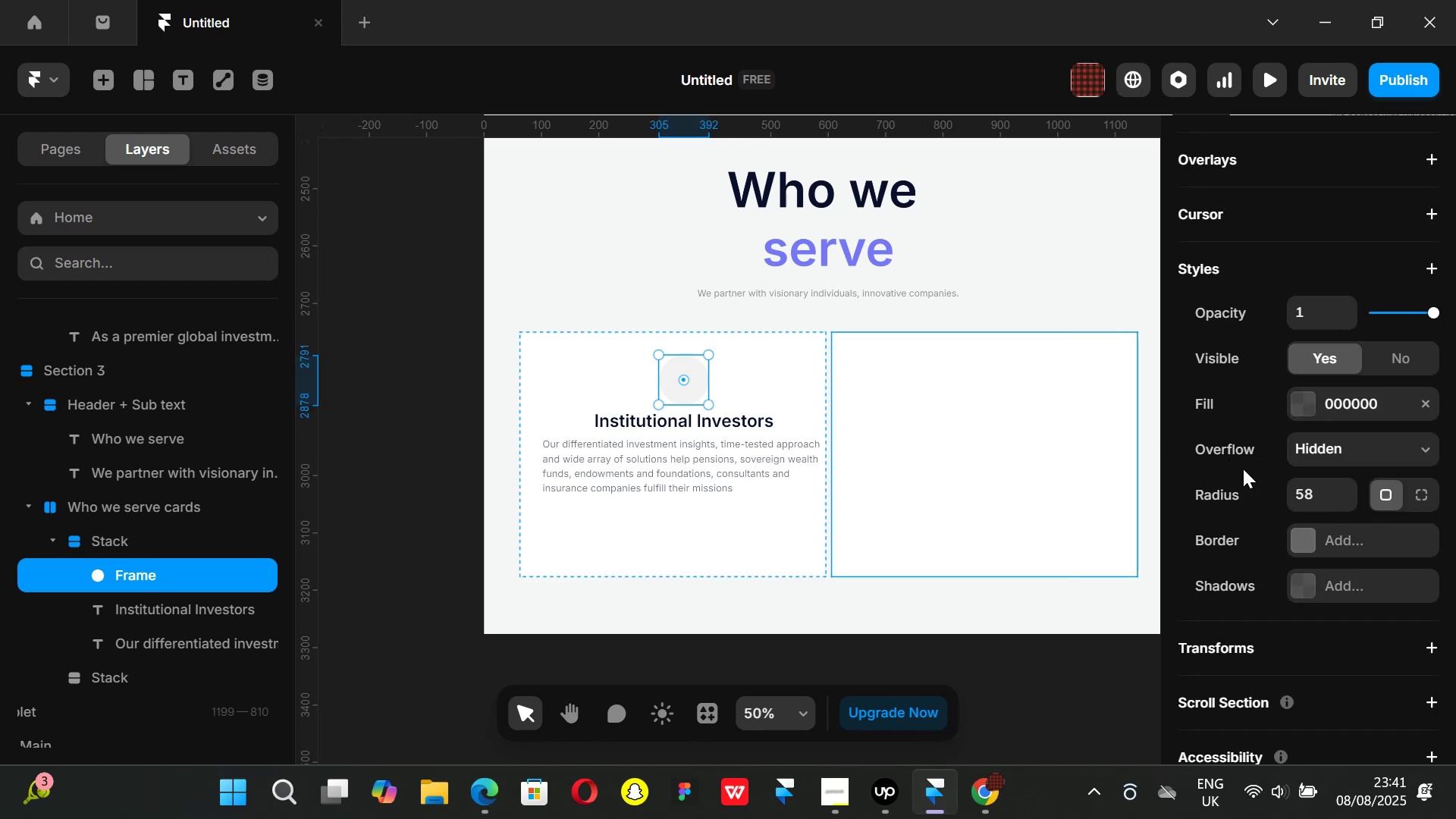 
key(K)
 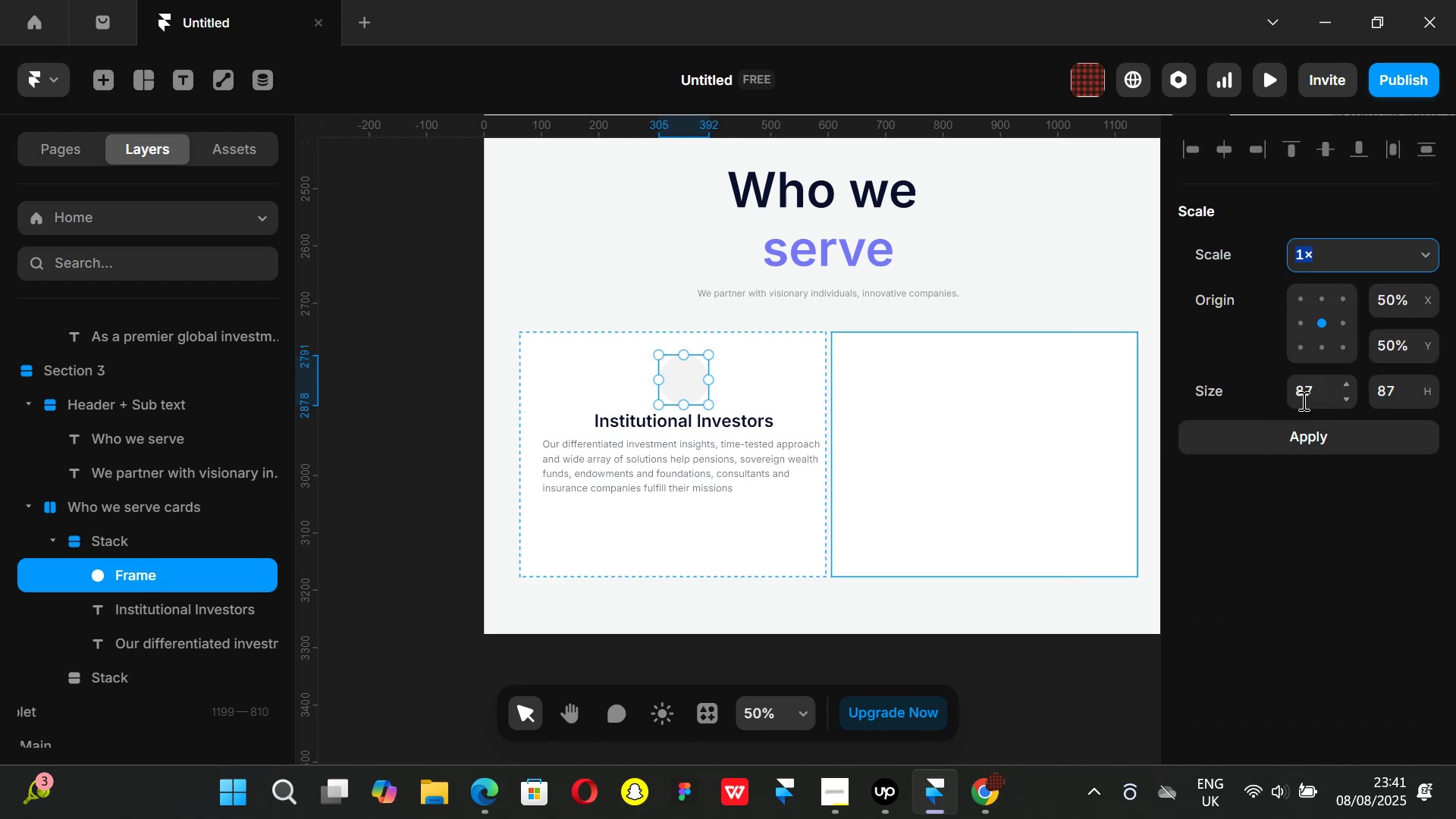 
left_click([1310, 384])
 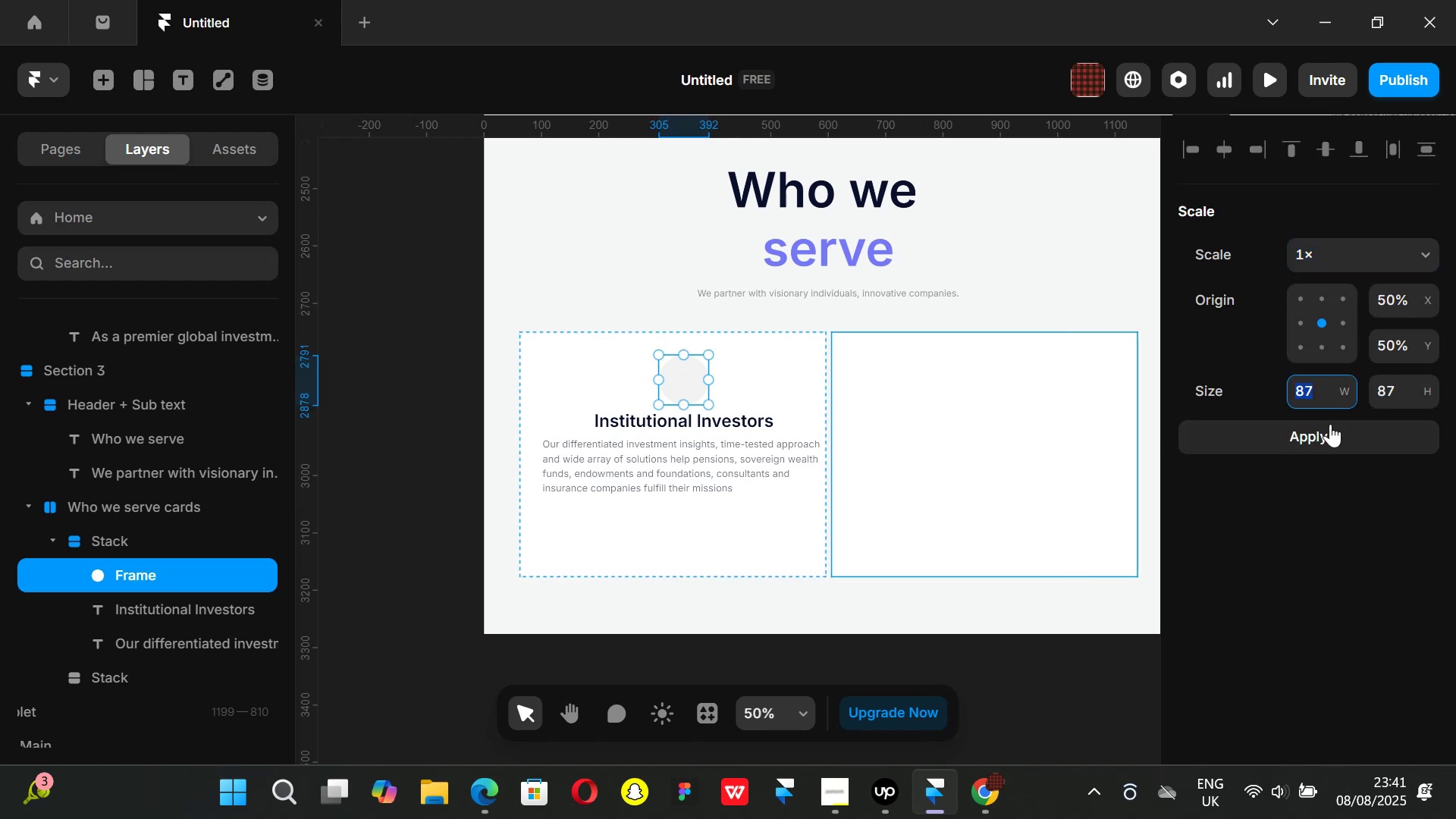 
type(95)
 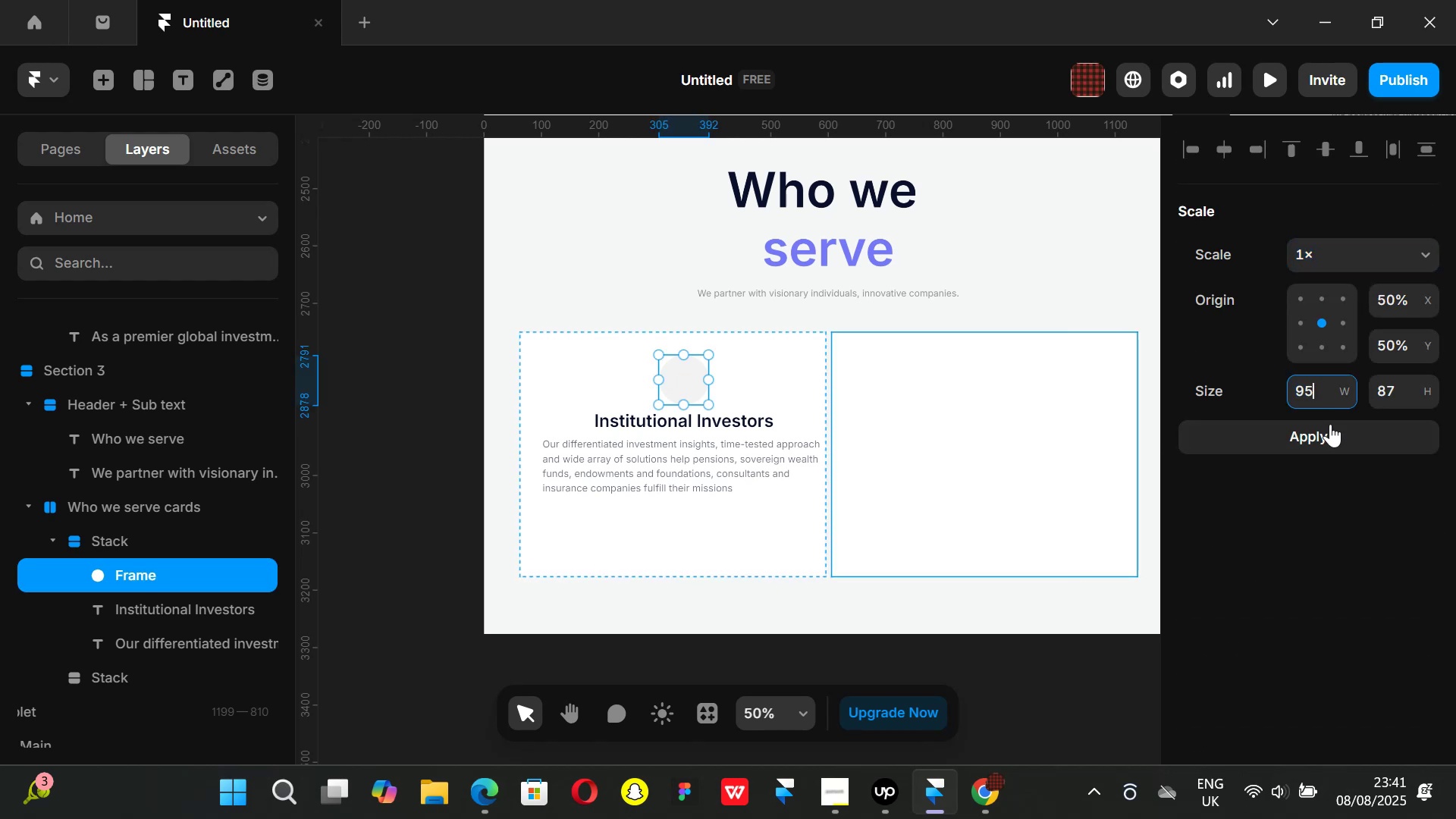 
key(Enter)
 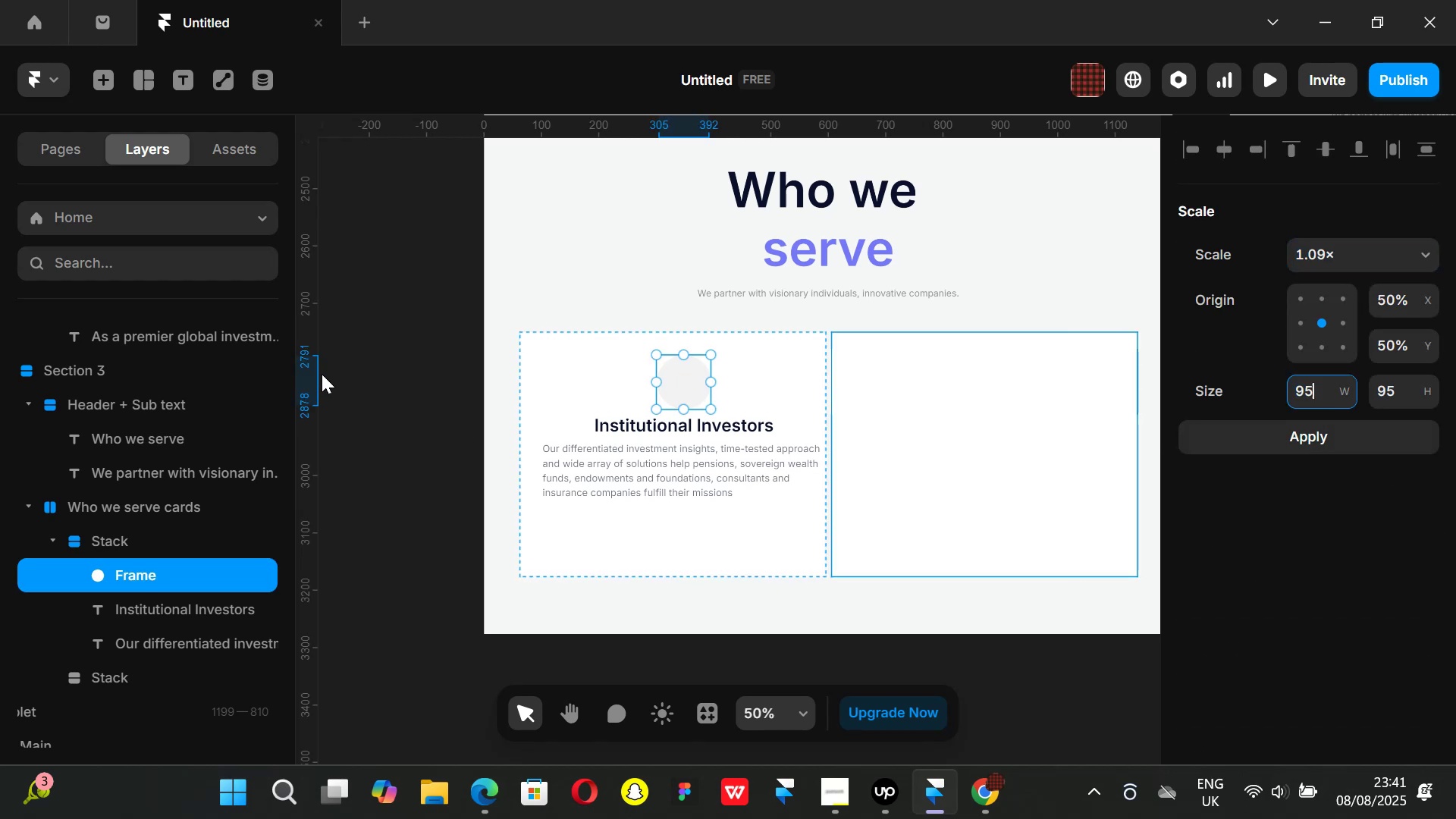 
left_click([428, 372])
 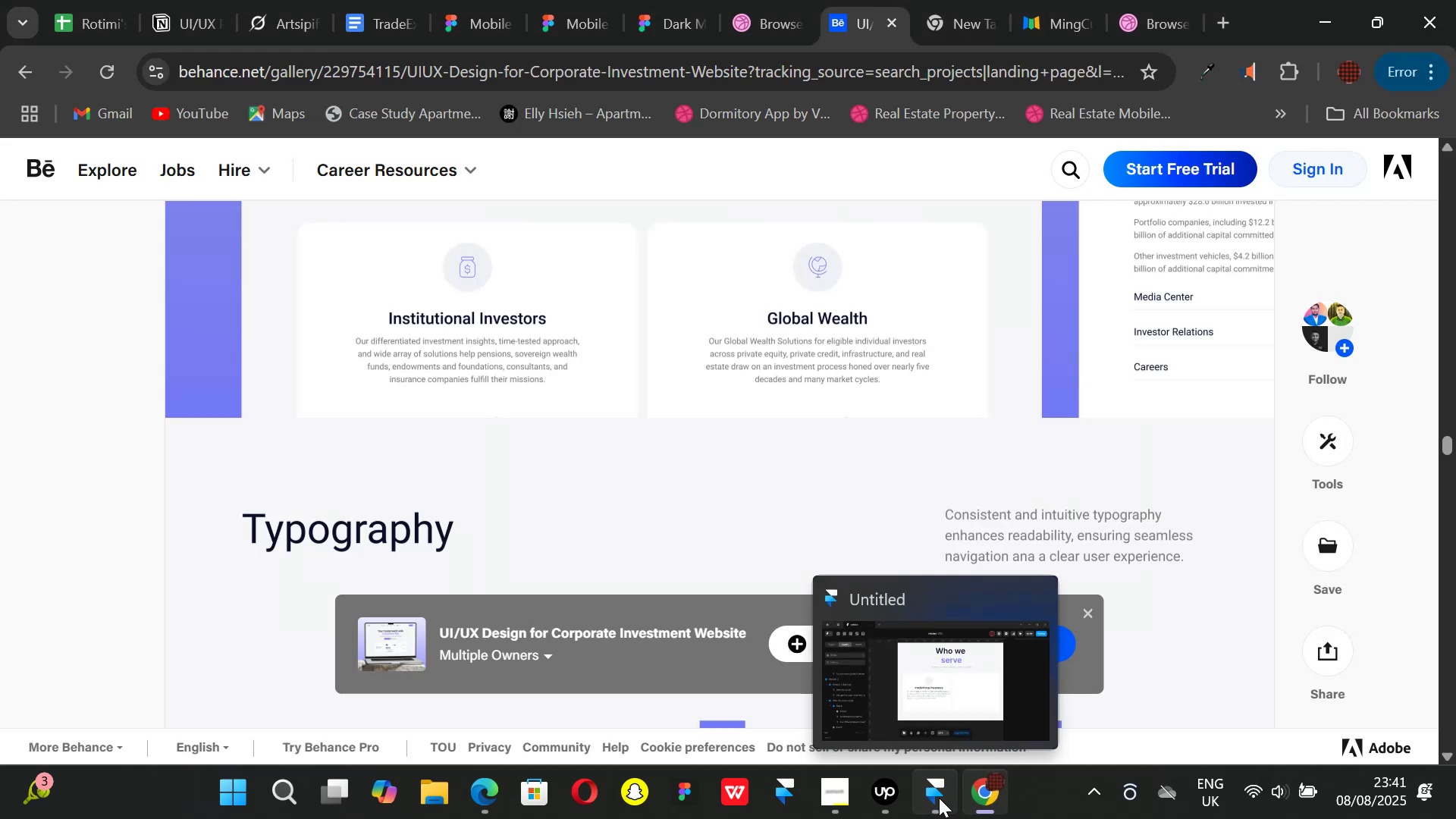 
left_click([939, 798])
 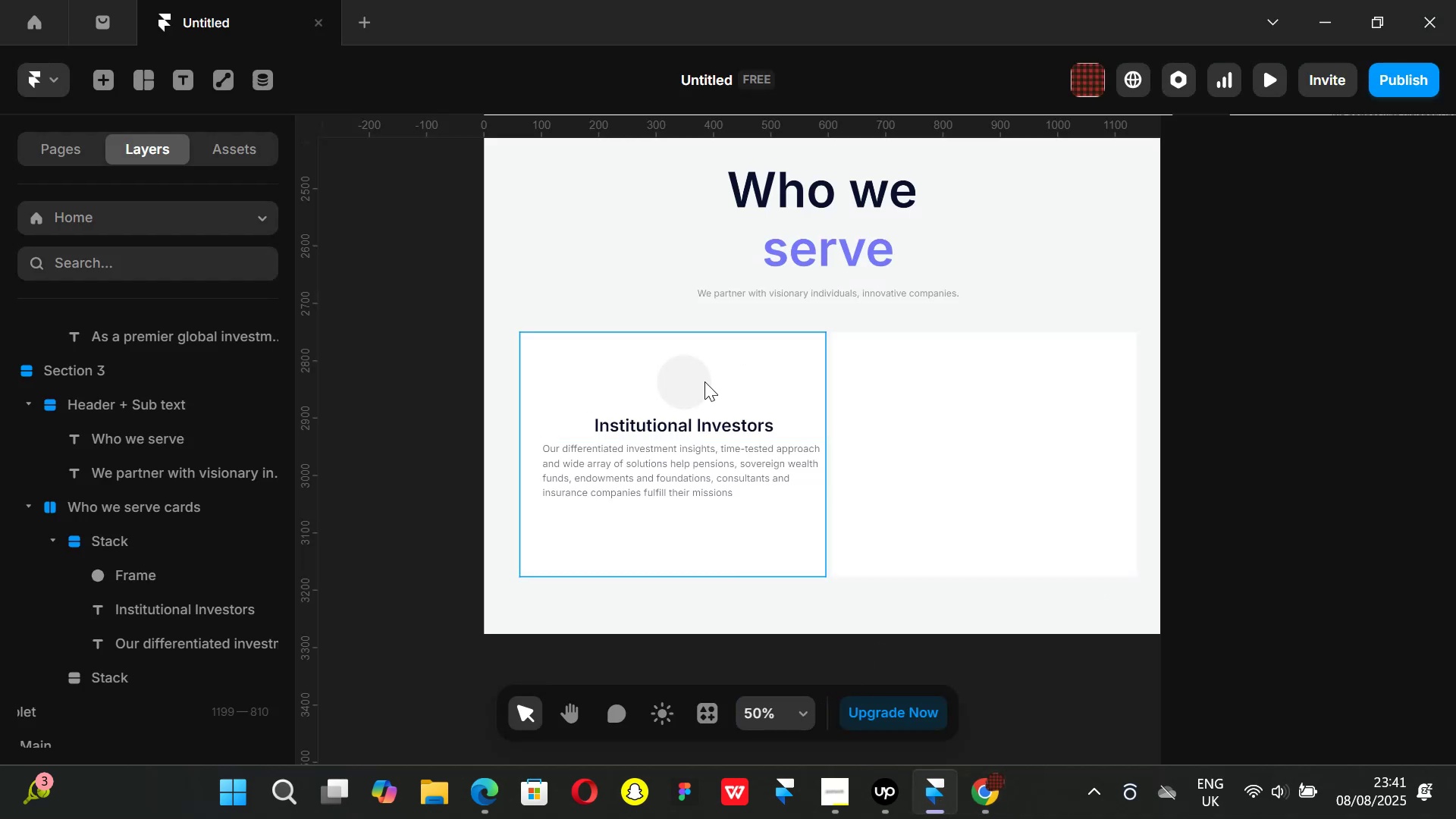 
left_click([700, 381])
 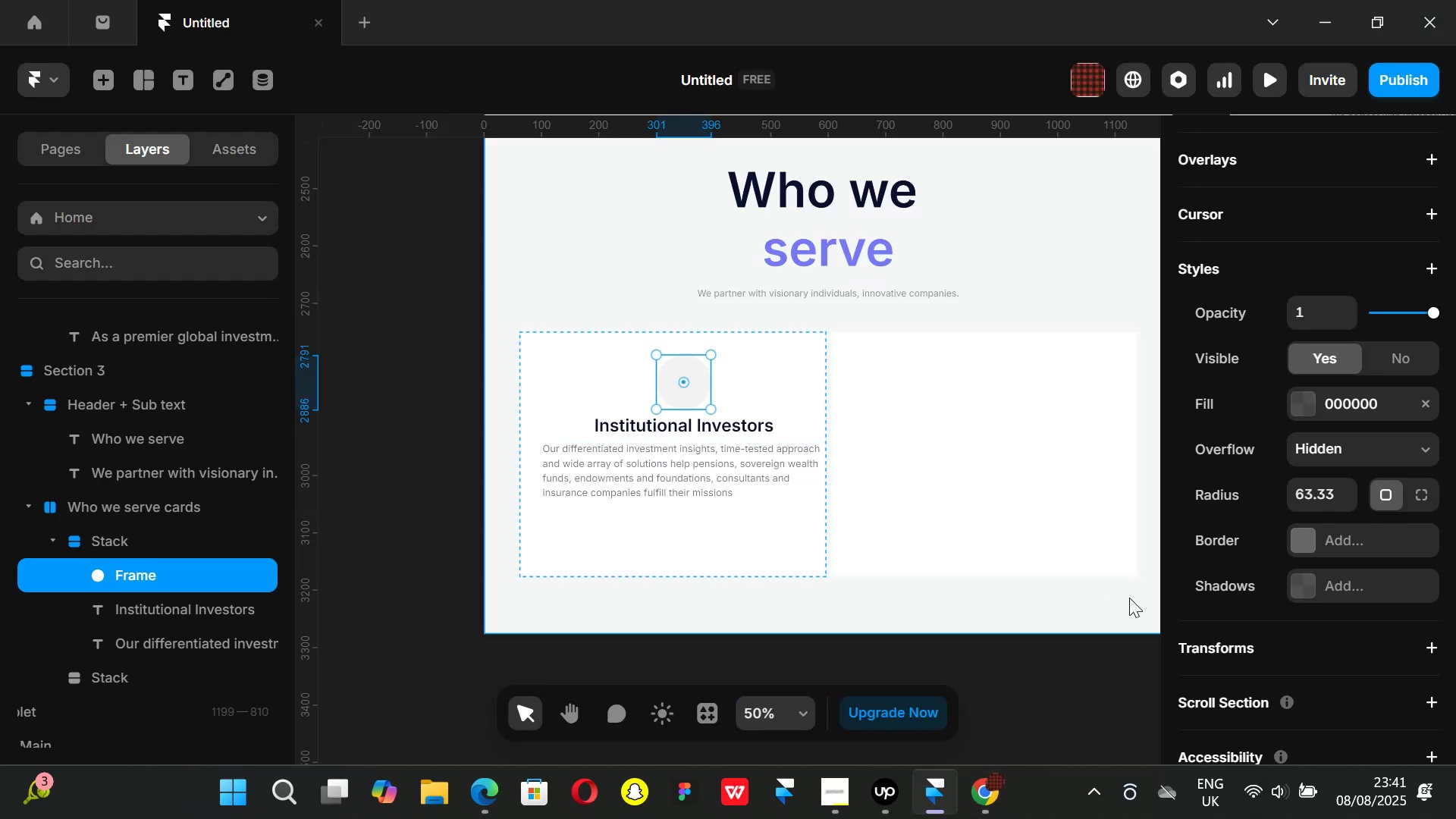 
key(K)
 